 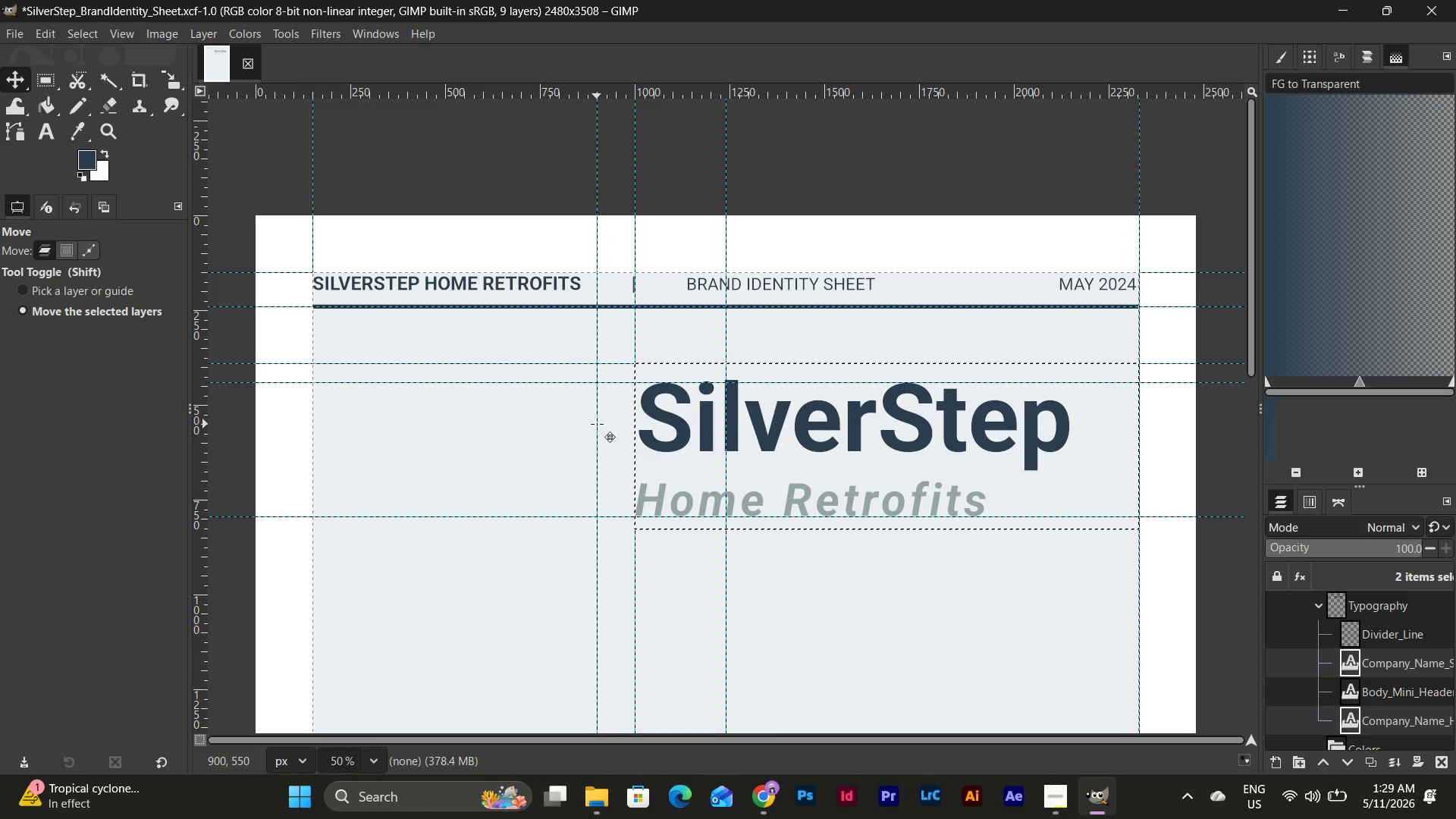 
scroll: coordinate [597, 424], scroll_direction: down, amount: 3.0
 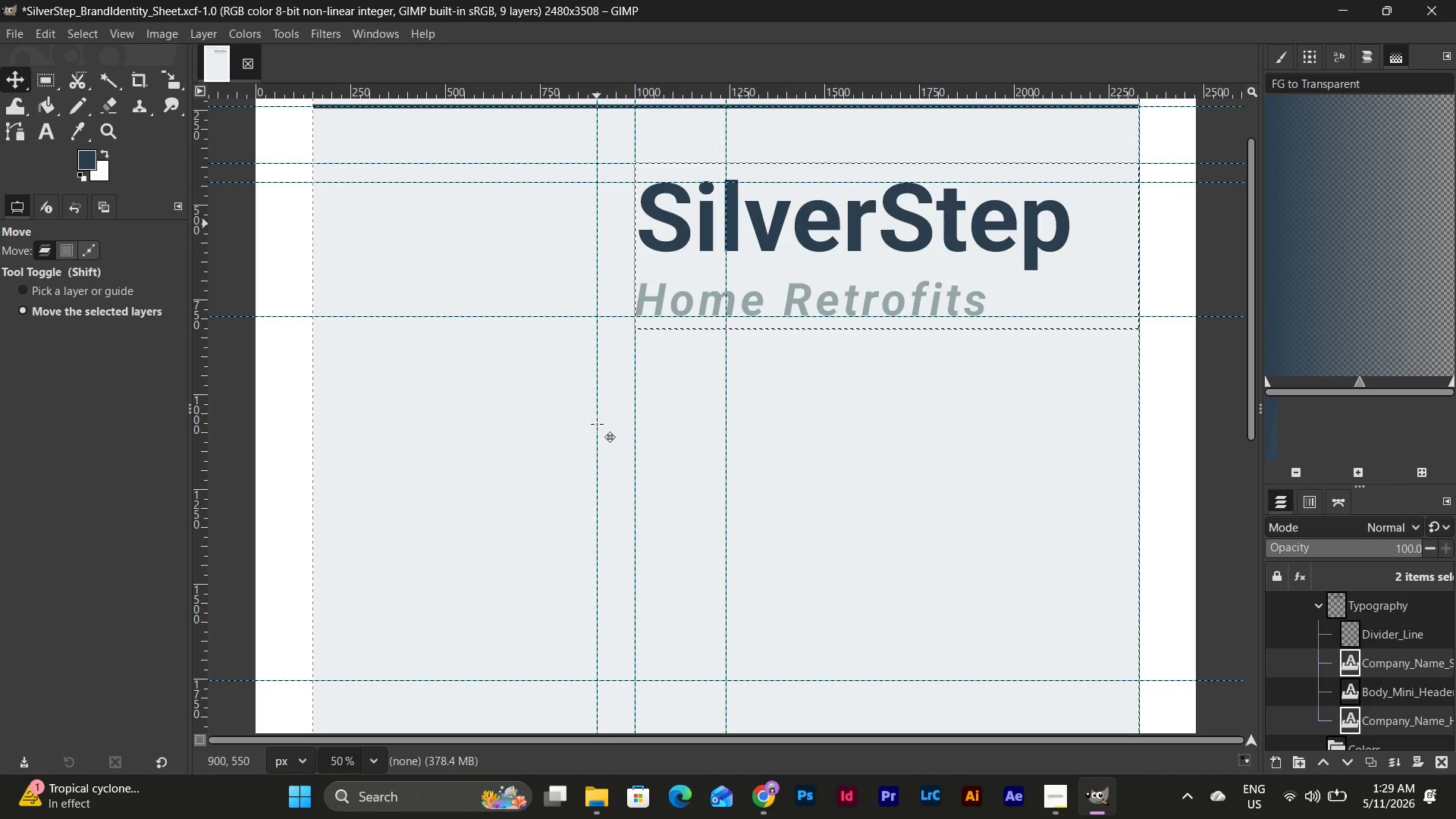 
scroll: coordinate [437, 444], scroll_direction: up, amount: 5.0
 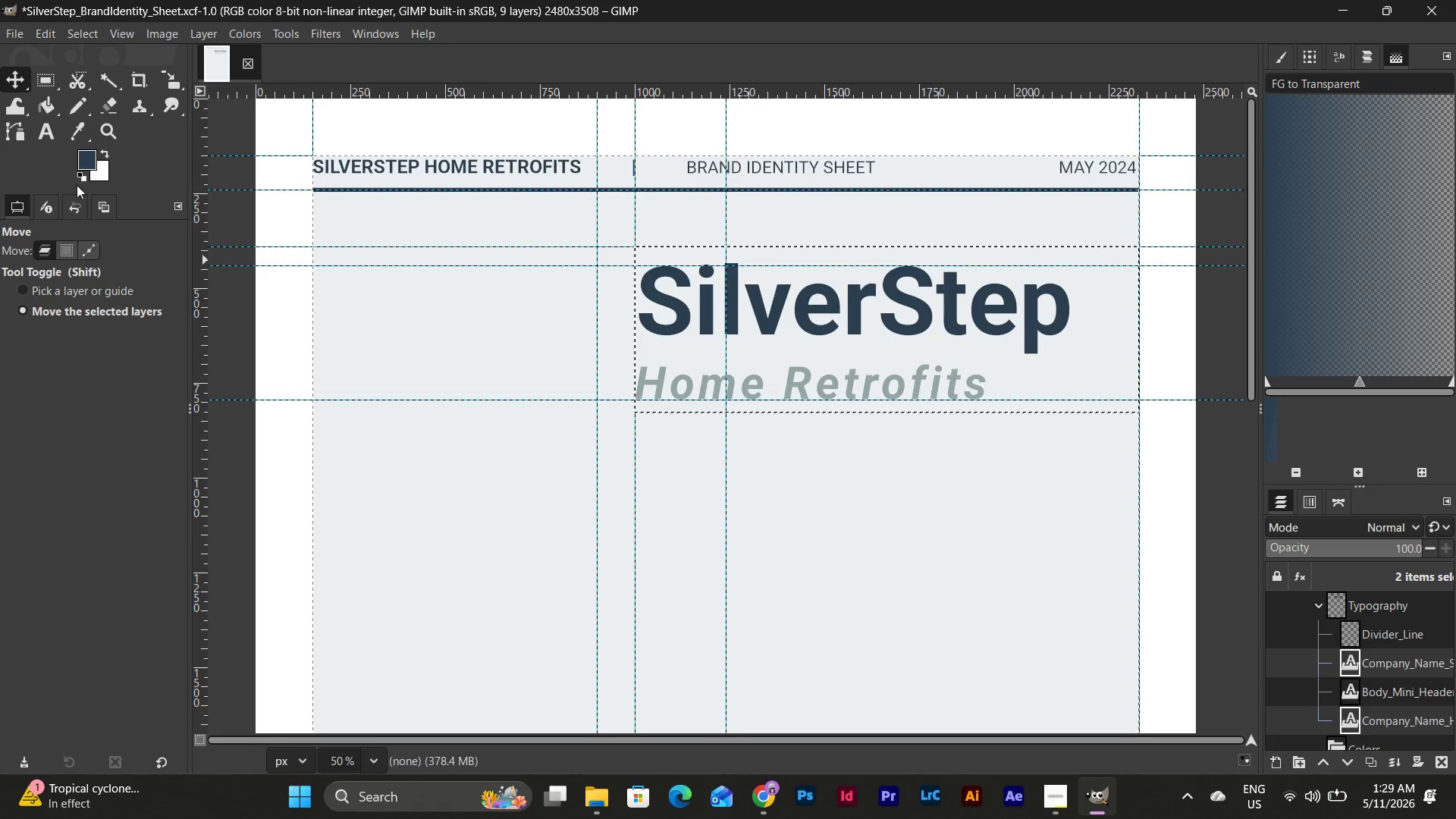 
wait(5.29)
 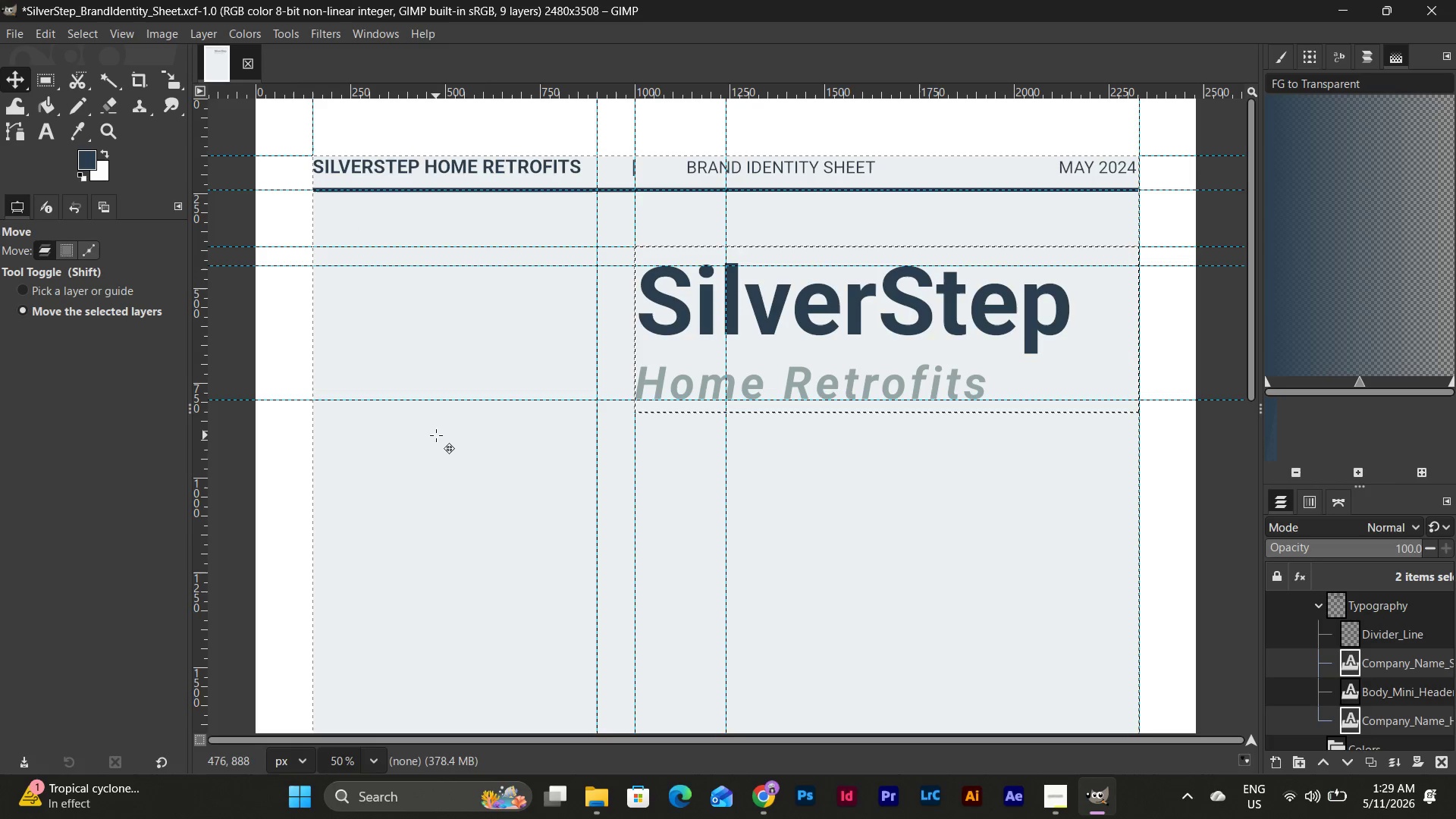 
left_click_drag(start_coordinate=[208, 289], to_coordinate=[331, 318])
 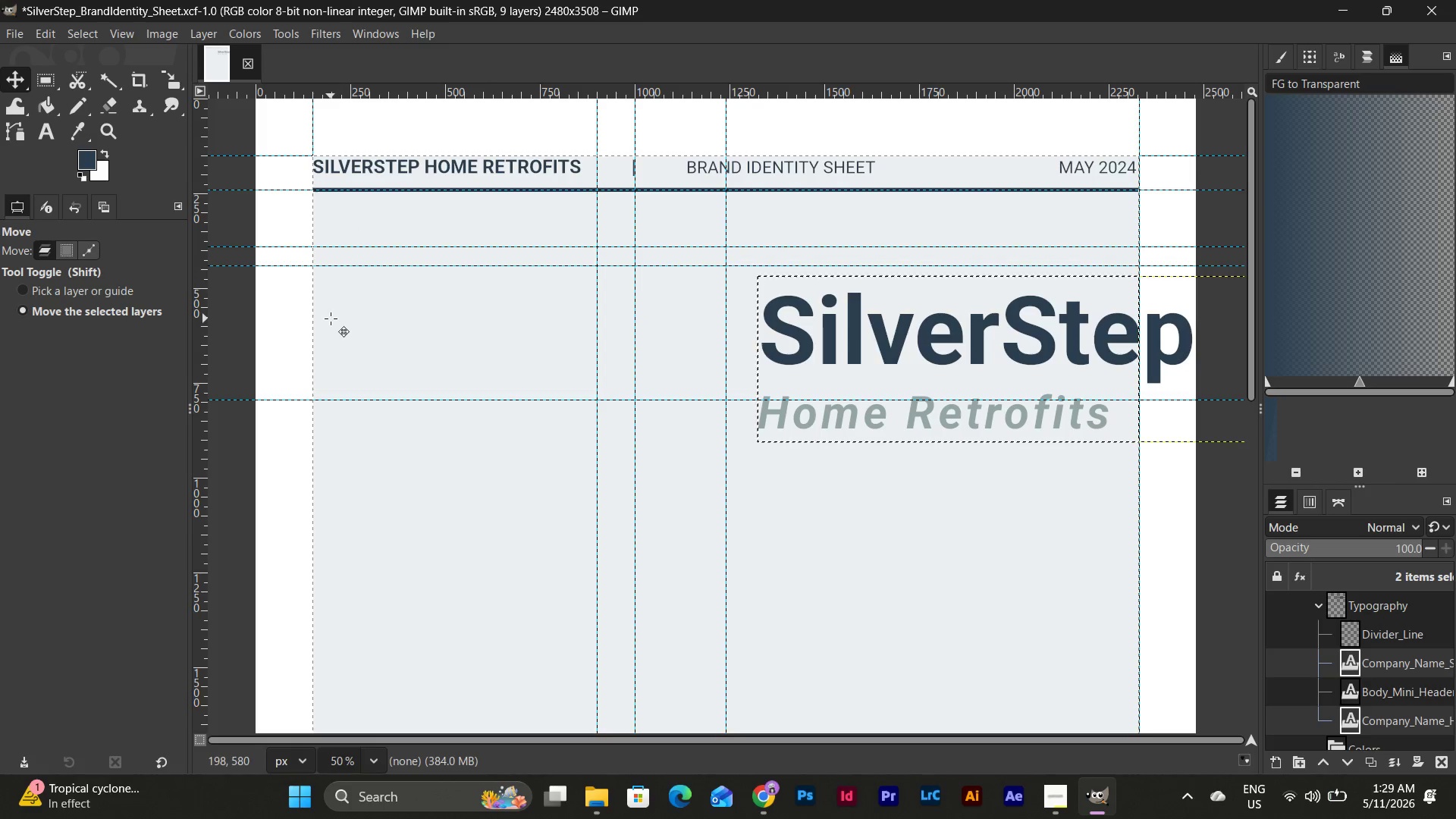 
key(Control+Z)
 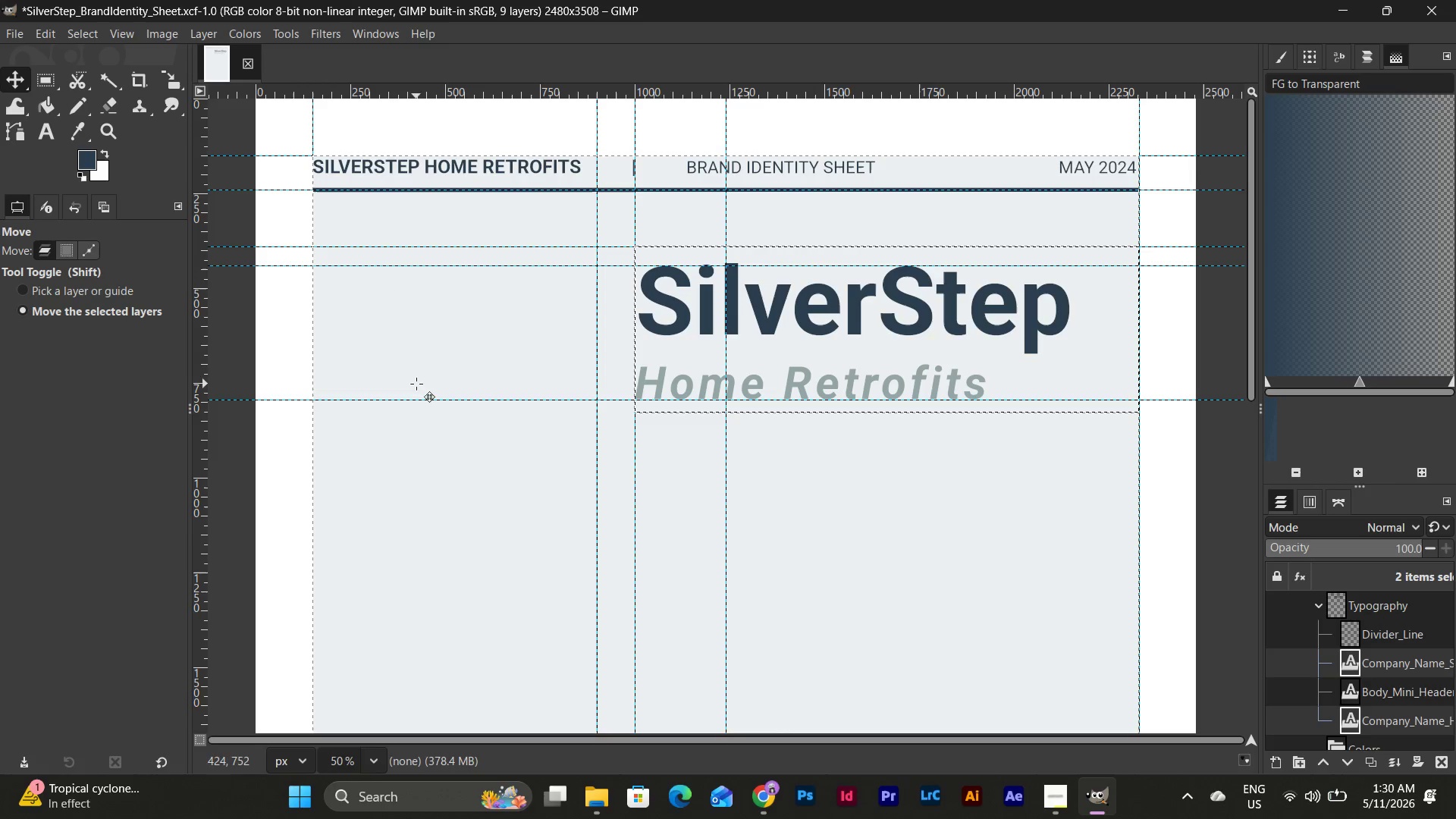 
left_click([25, 291])
 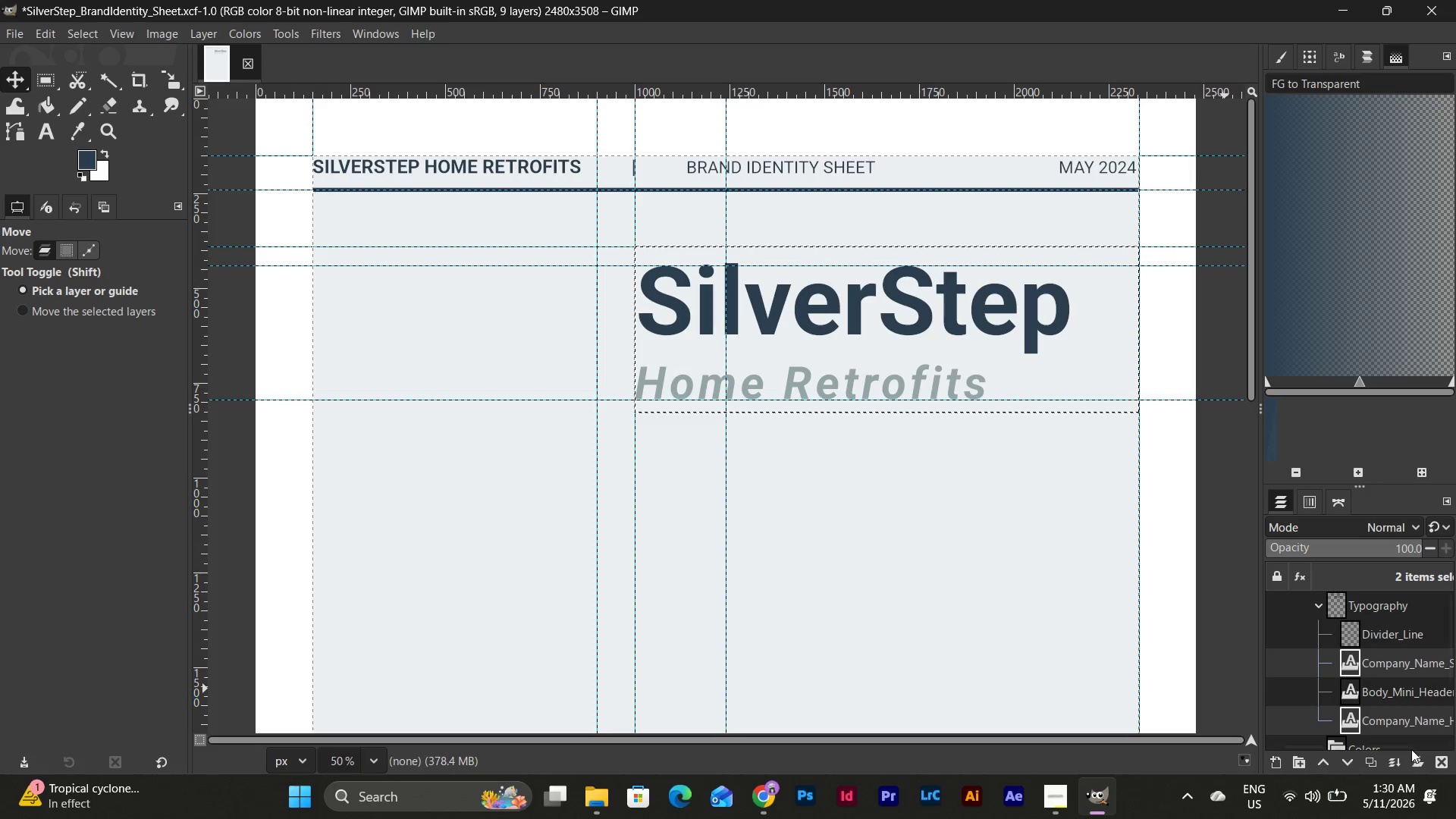 
scroll: coordinate [1404, 698], scroll_direction: up, amount: 8.0
 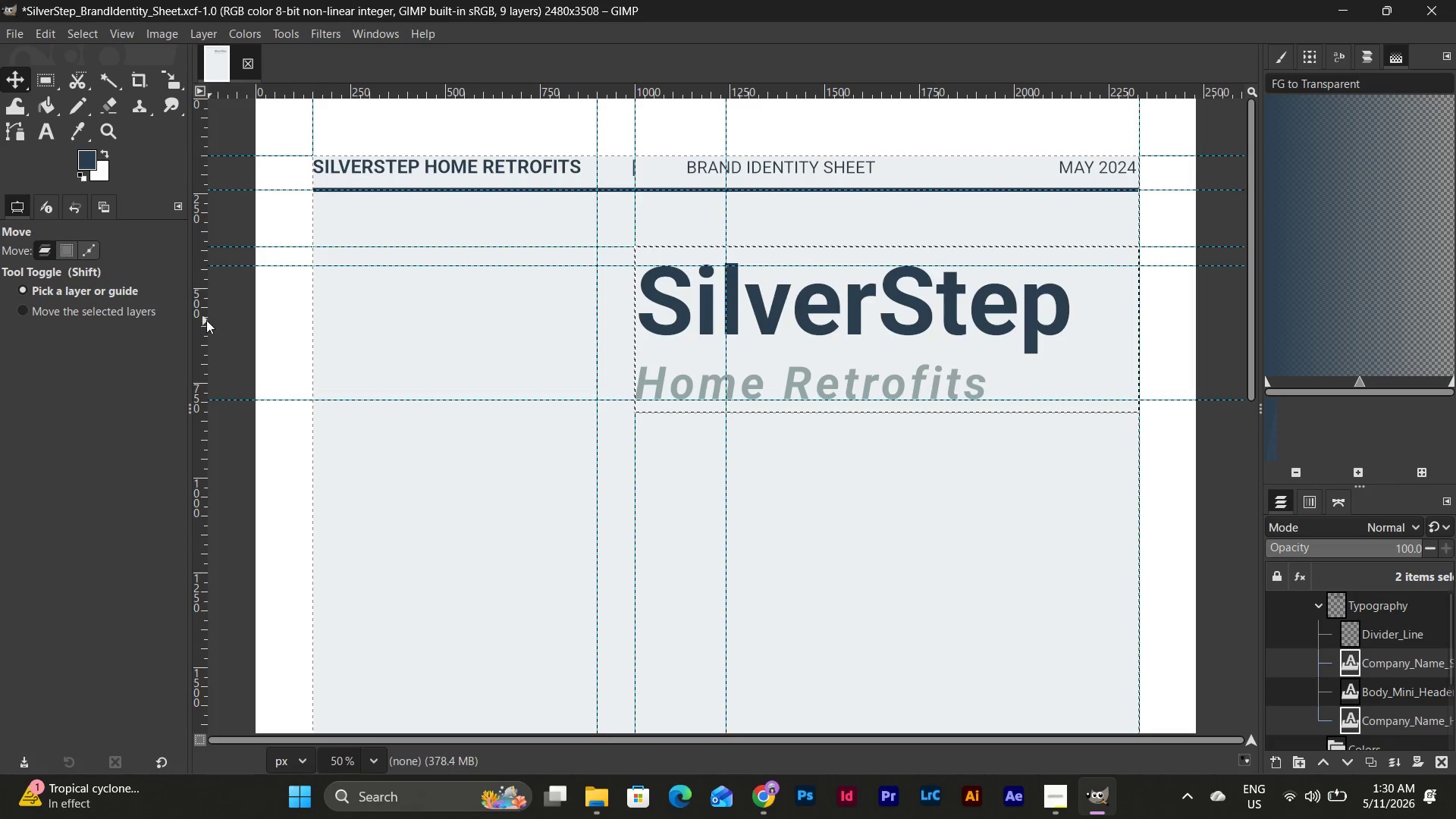 
left_click_drag(start_coordinate=[205, 318], to_coordinate=[400, 381])
 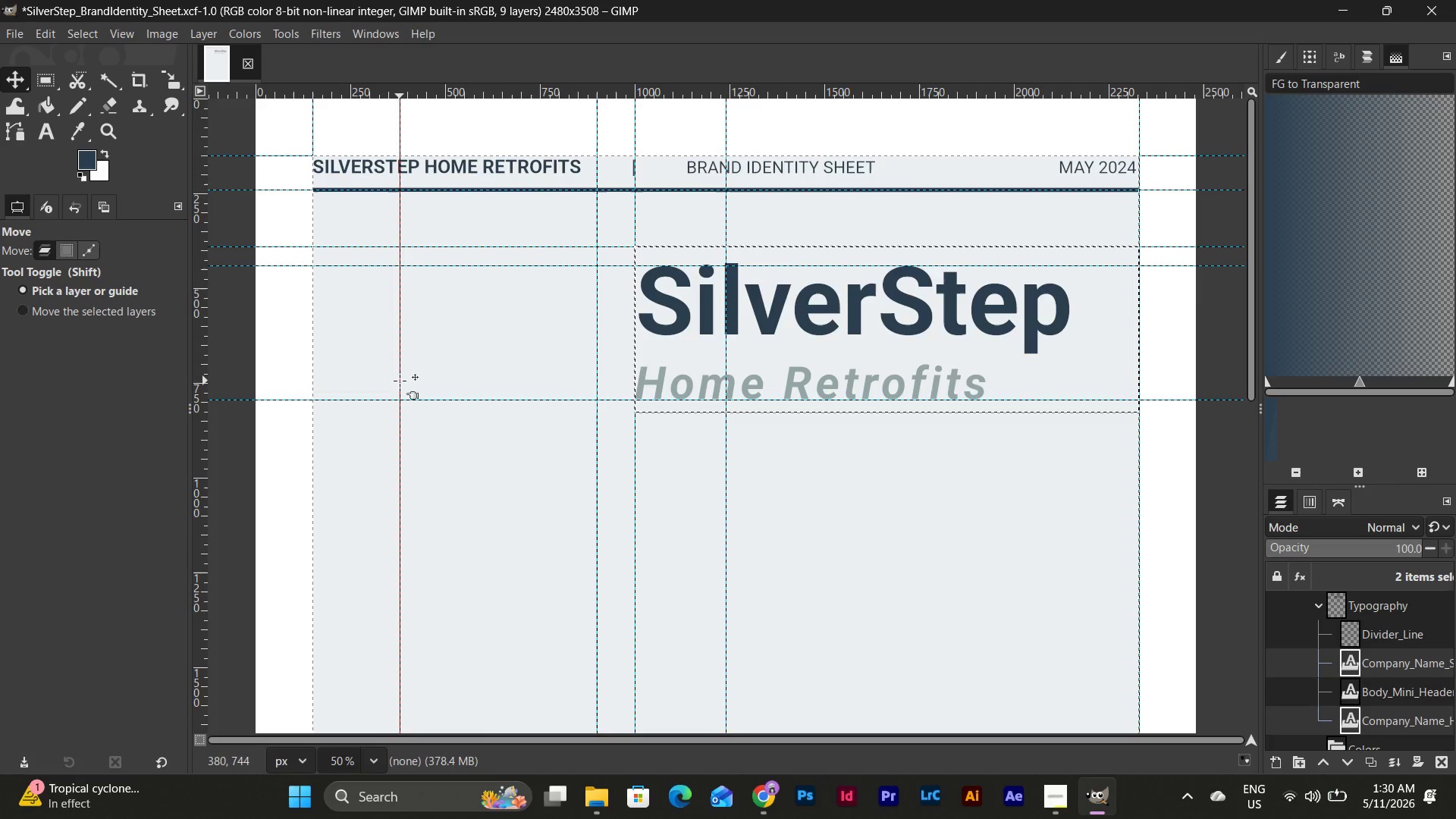 
wait(10.94)
 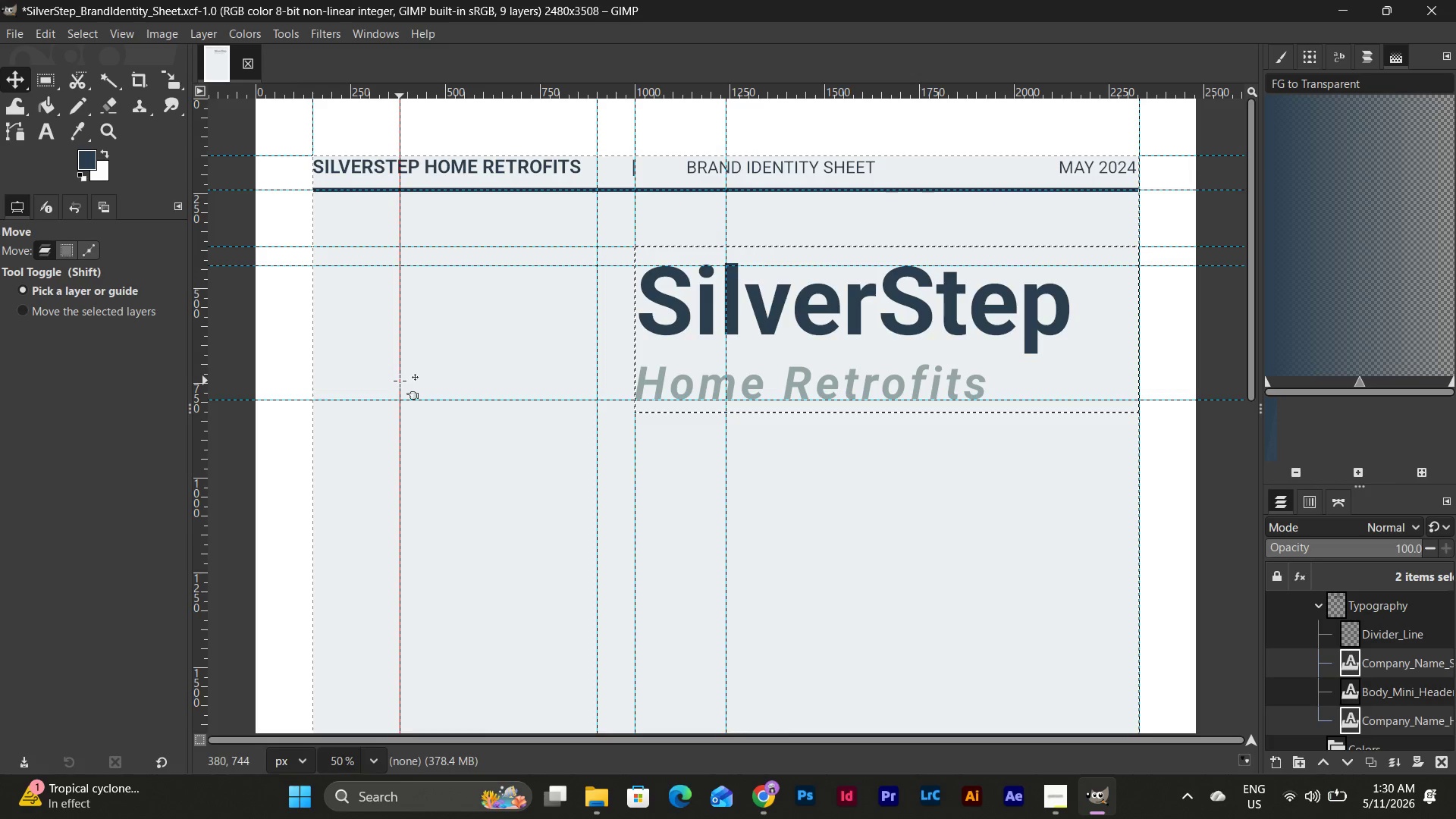 
key(Control+Z)
 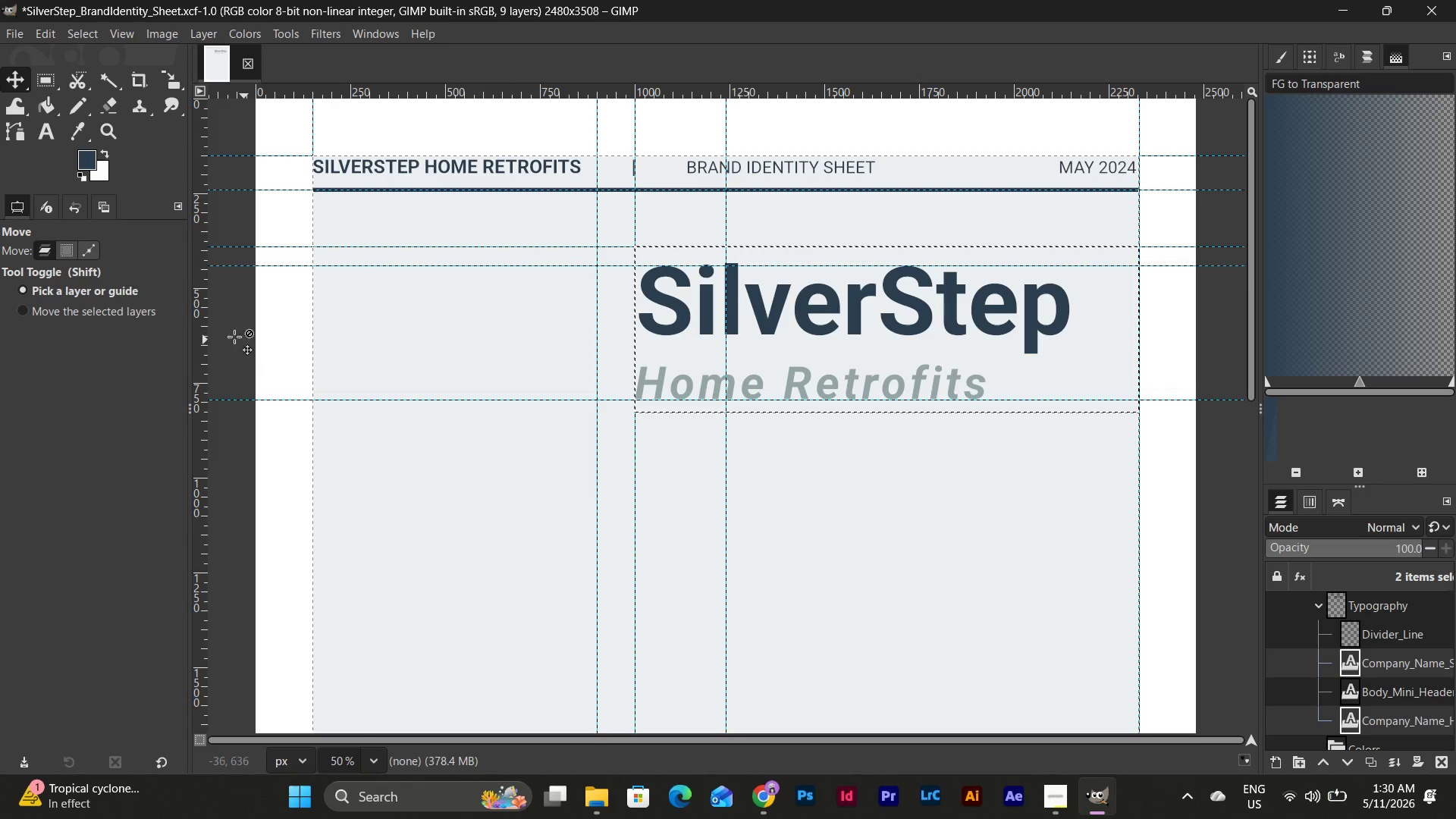 
left_click_drag(start_coordinate=[202, 330], to_coordinate=[479, 401])
 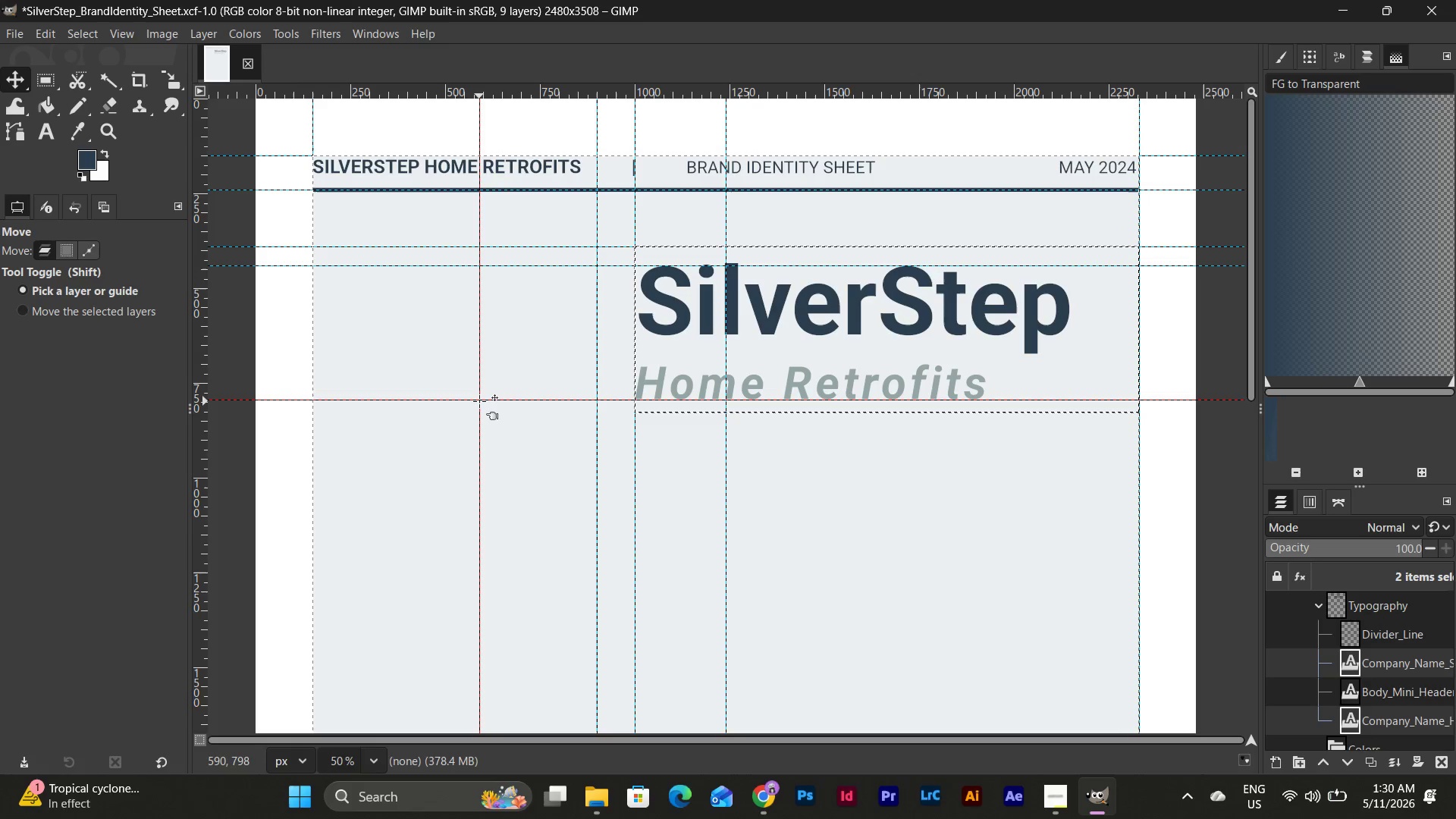 
key(Control+Z)
 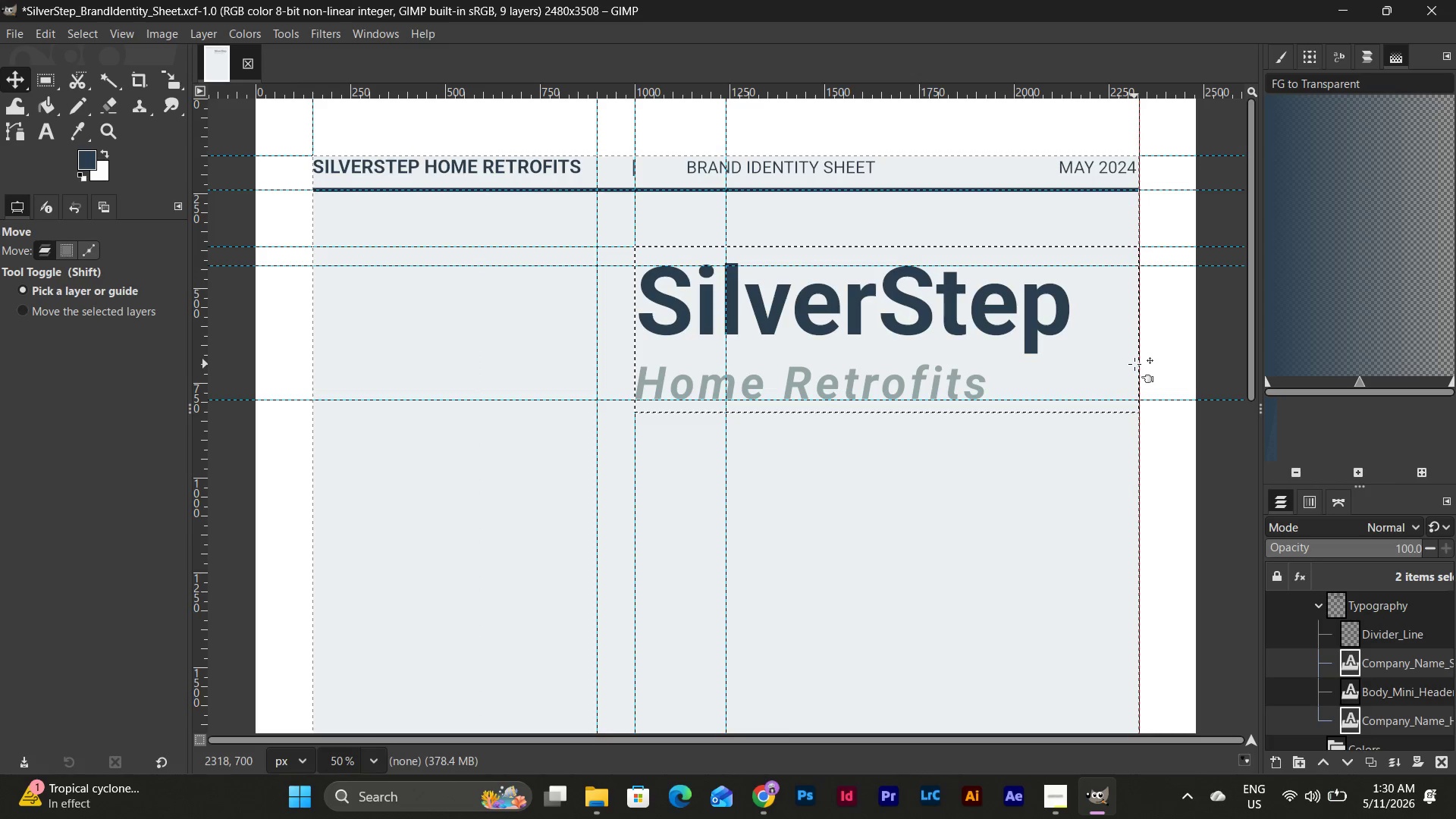 
left_click_drag(start_coordinate=[1136, 364], to_coordinate=[1071, 365])
 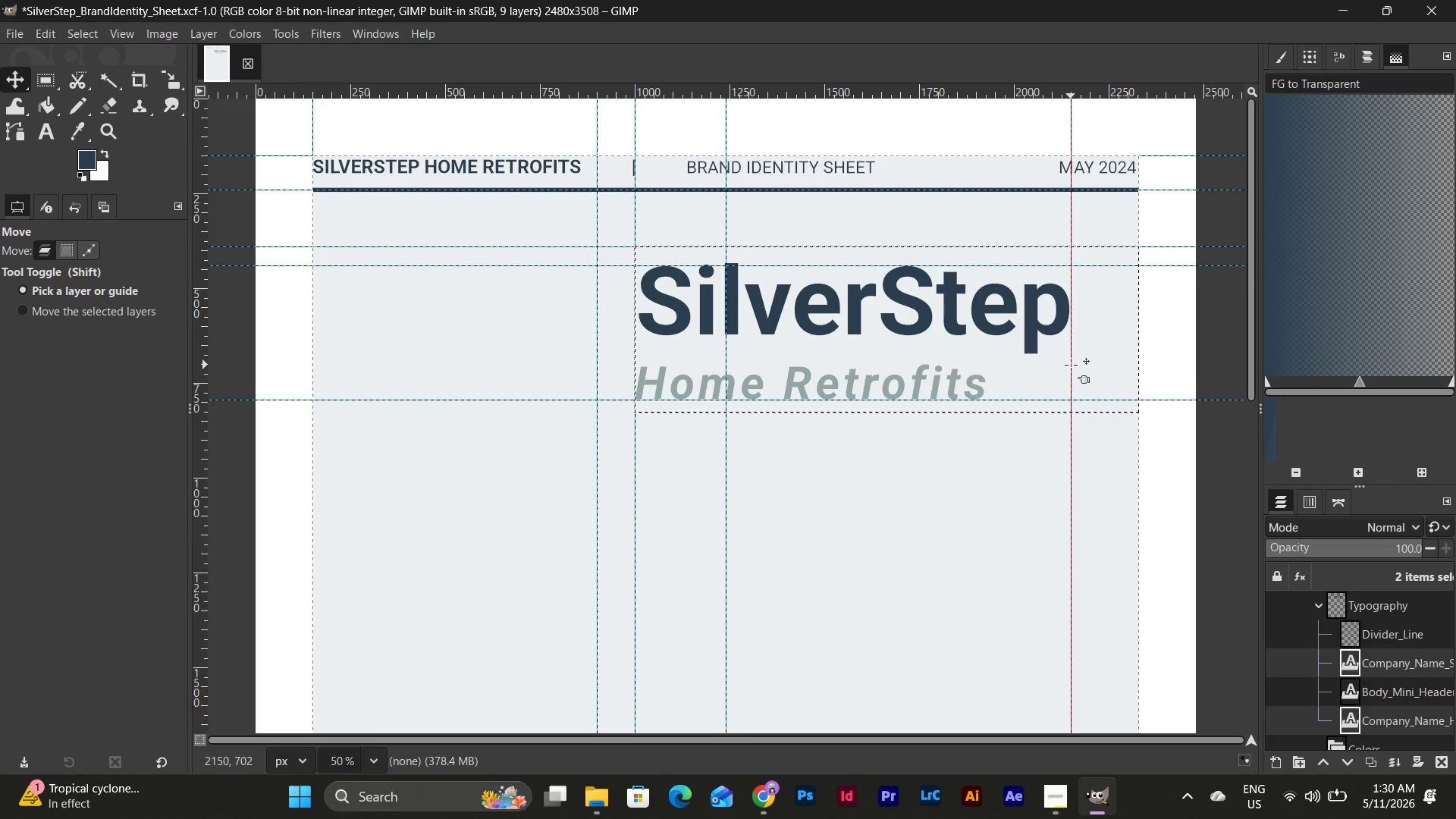 
key(Control+Z)
 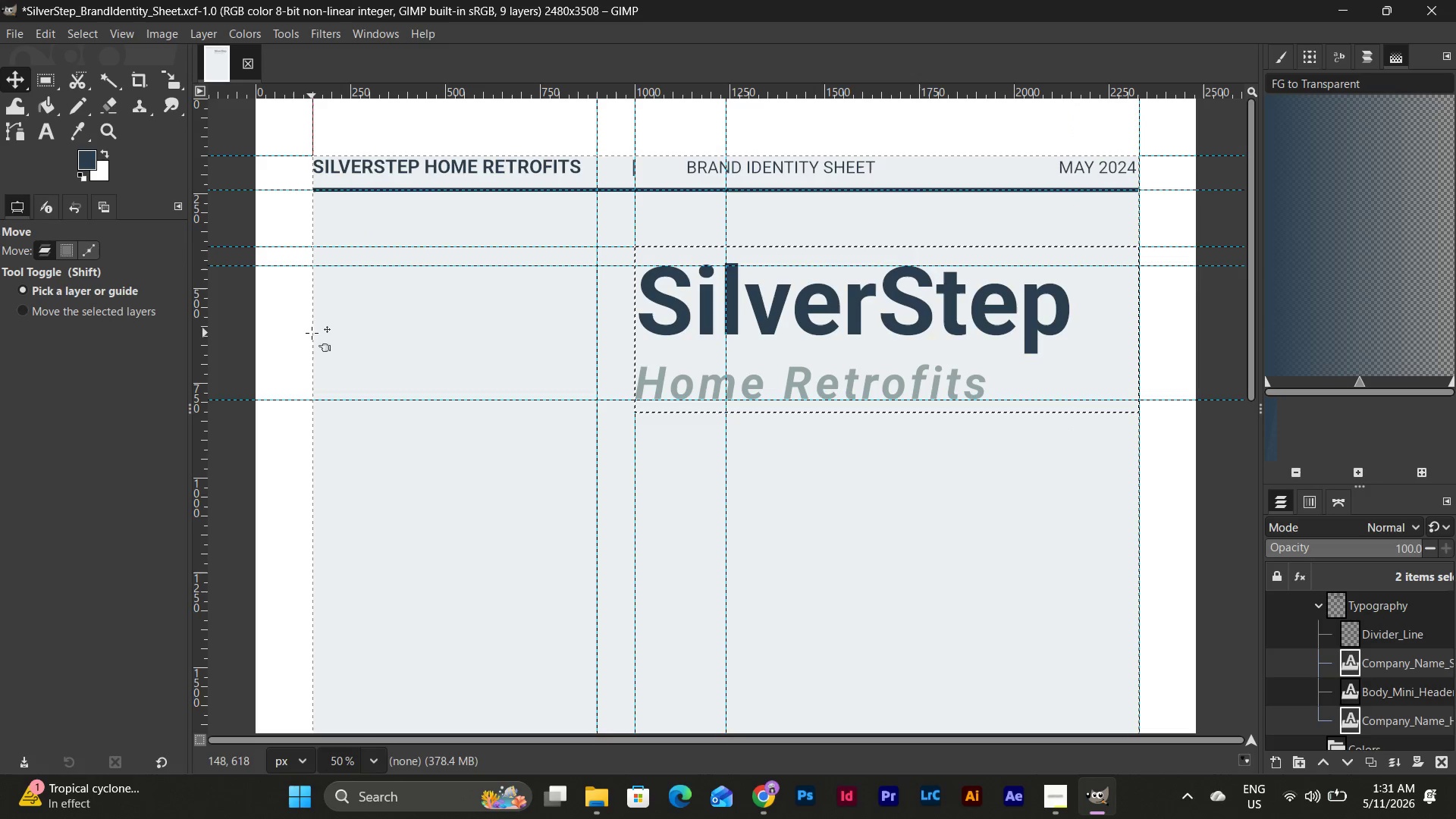 
wait(6.16)
 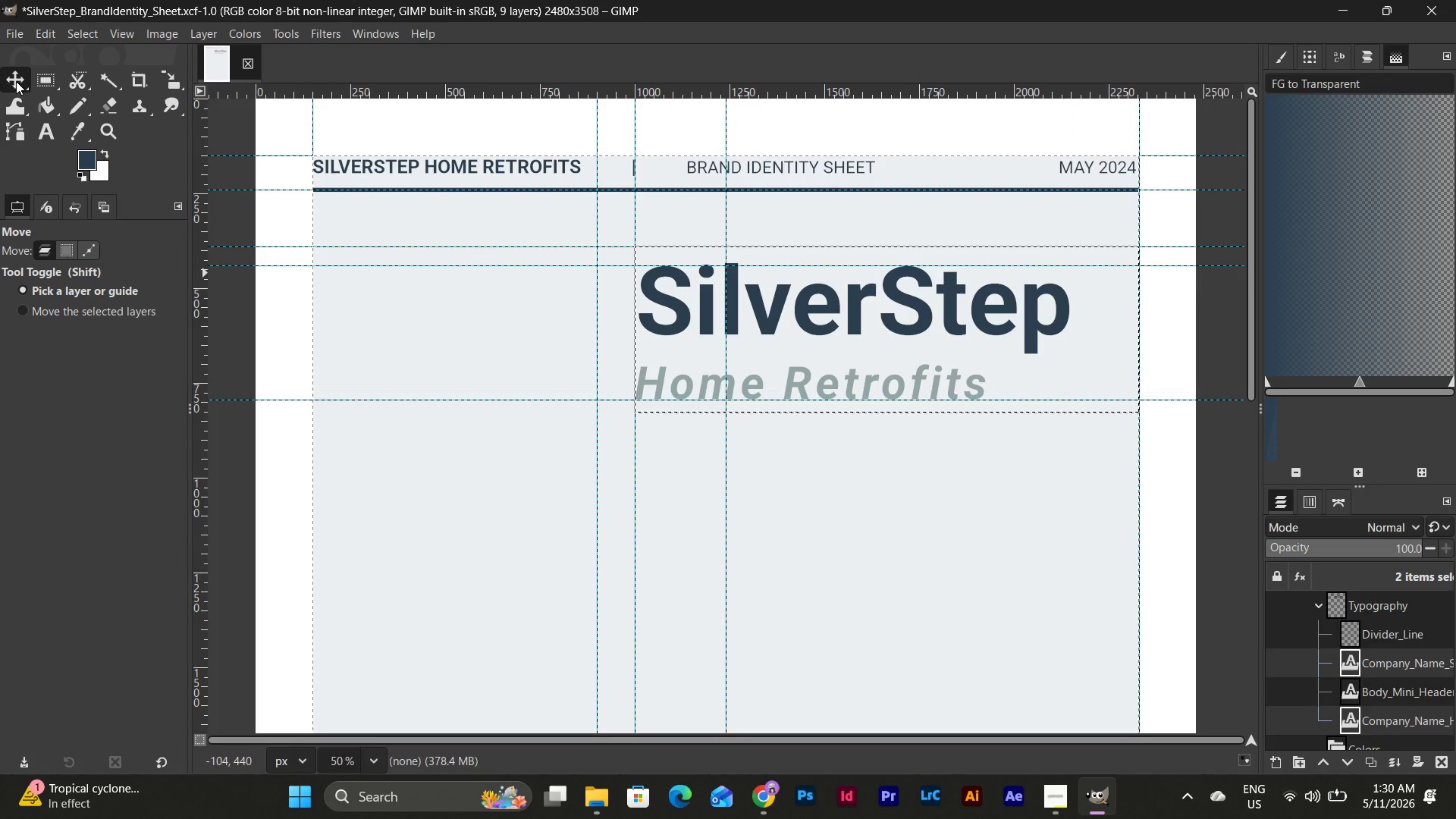 
left_click_drag(start_coordinate=[315, 325], to_coordinate=[370, 326])
 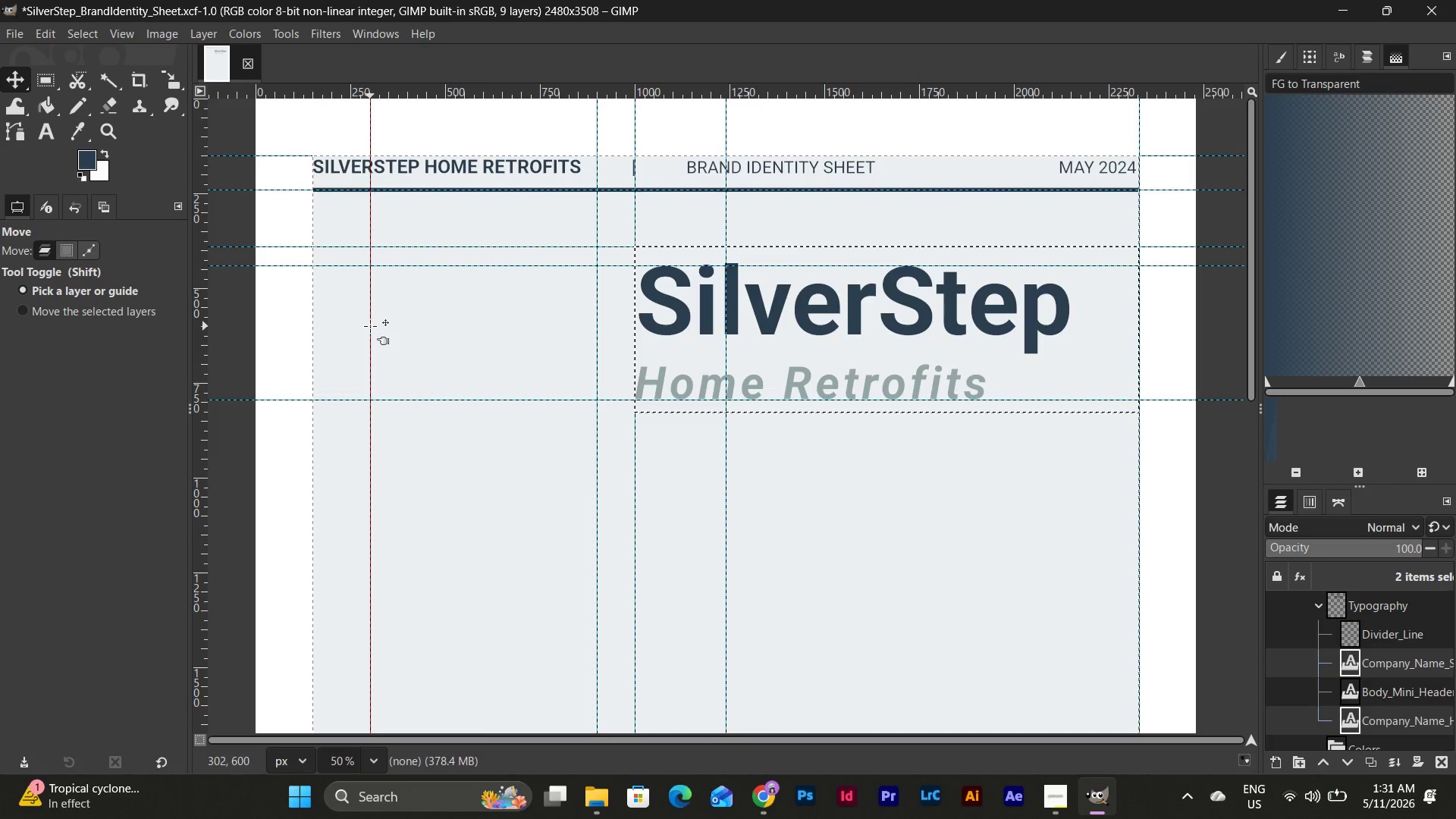 
key(Control+Z)
 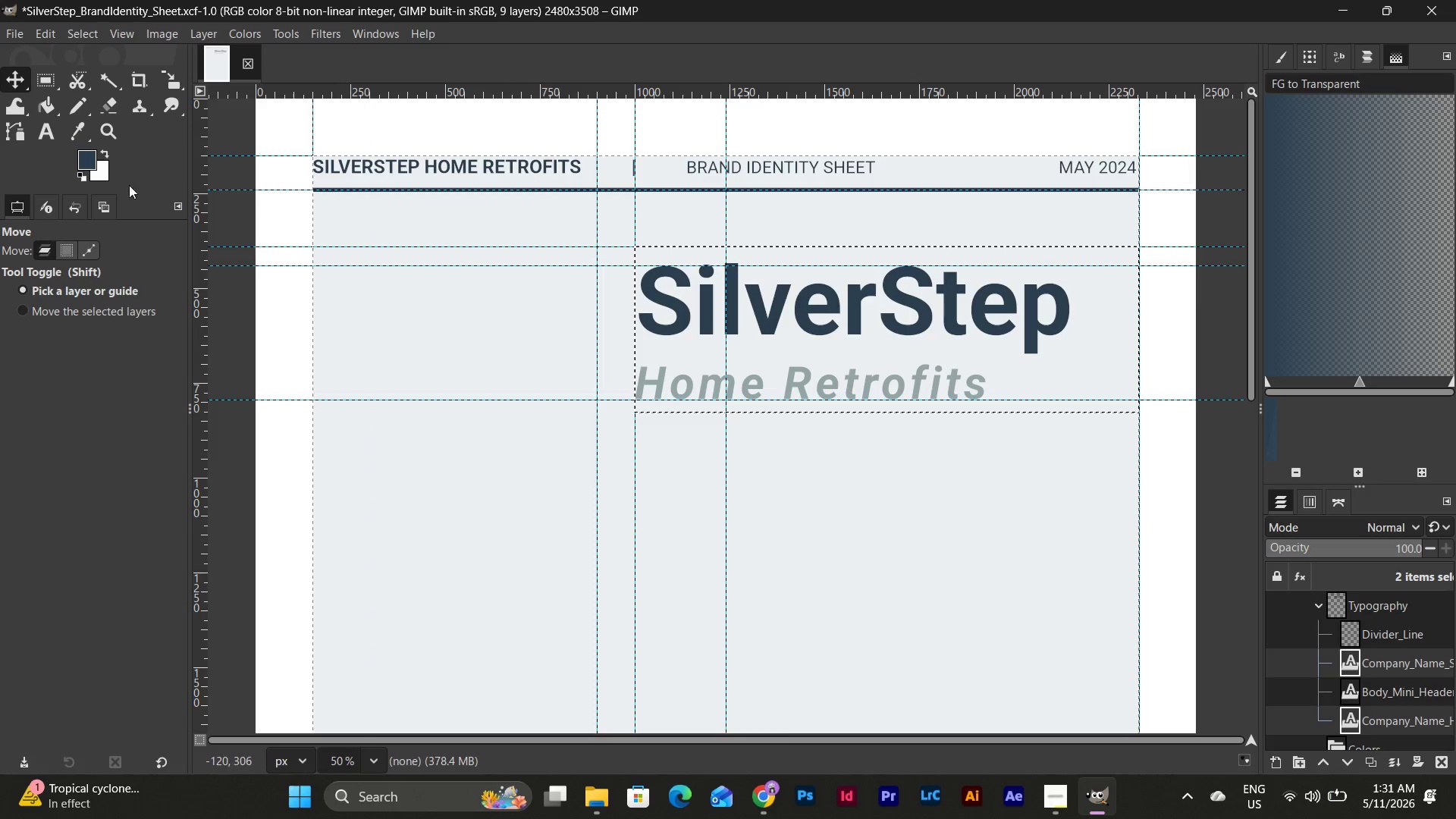 
left_click([20, 86])
 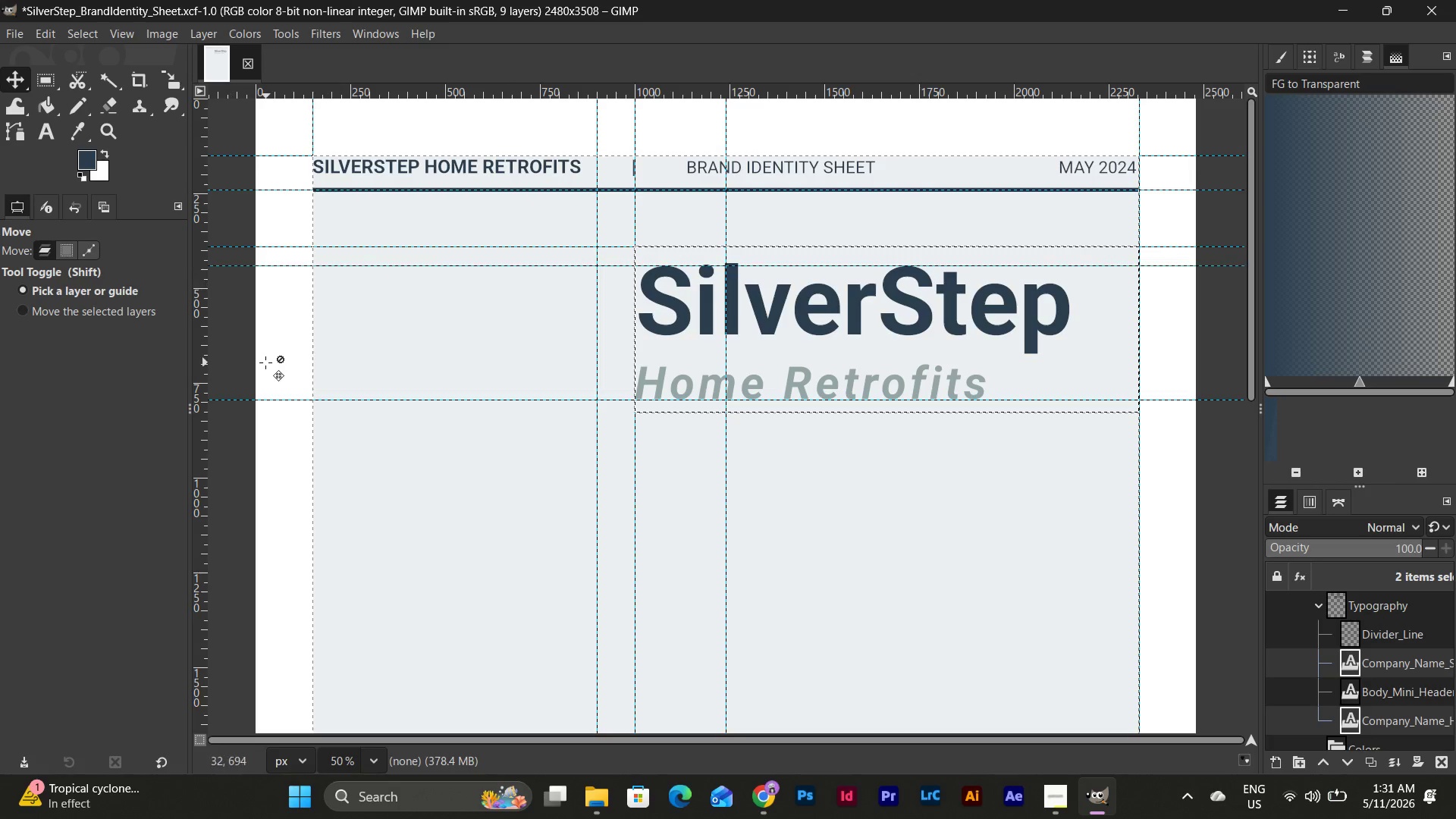 
scroll: coordinate [451, 376], scroll_direction: down, amount: 5.0
 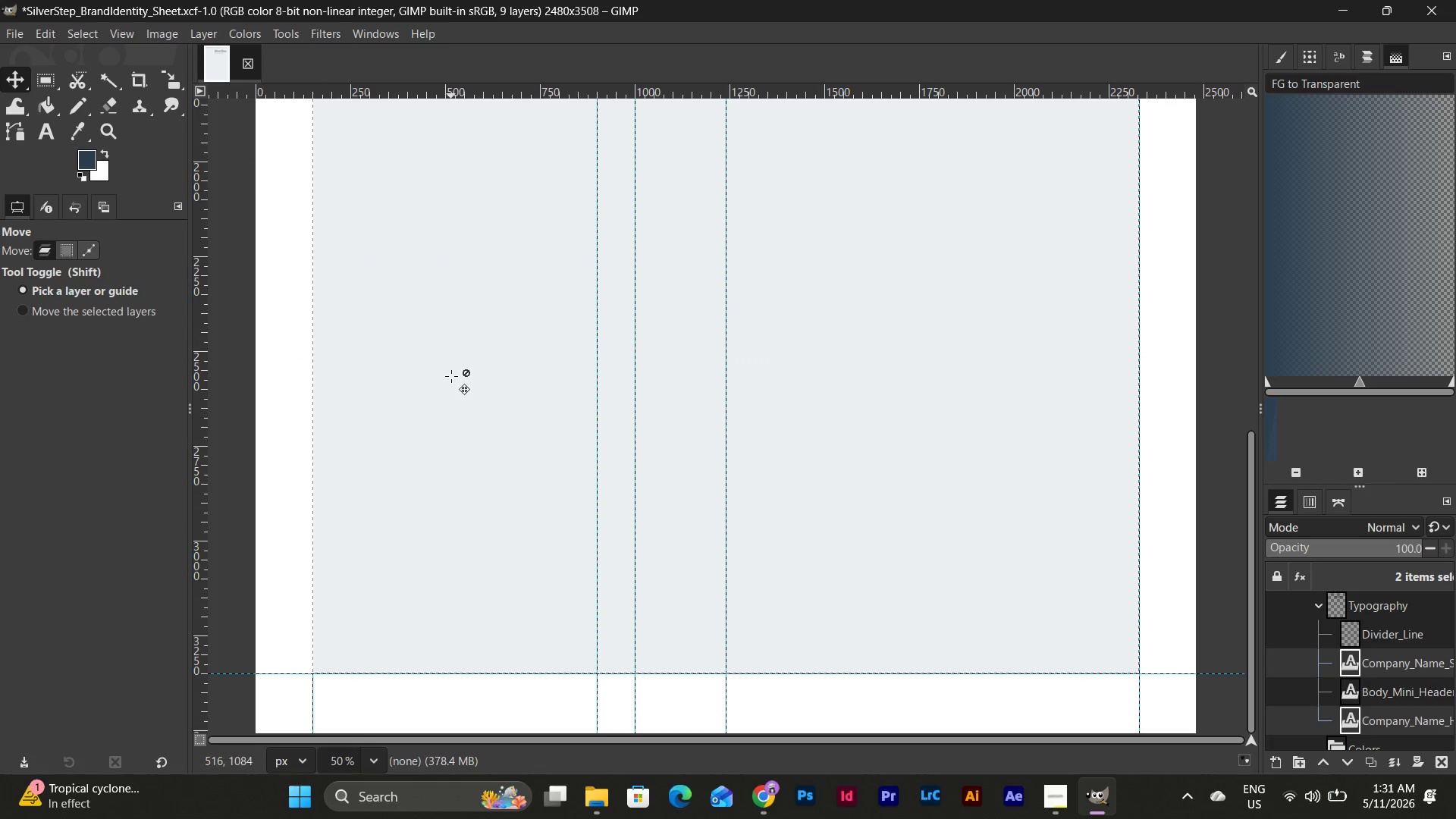 
scroll: coordinate [269, 318], scroll_direction: up, amount: 14.0
 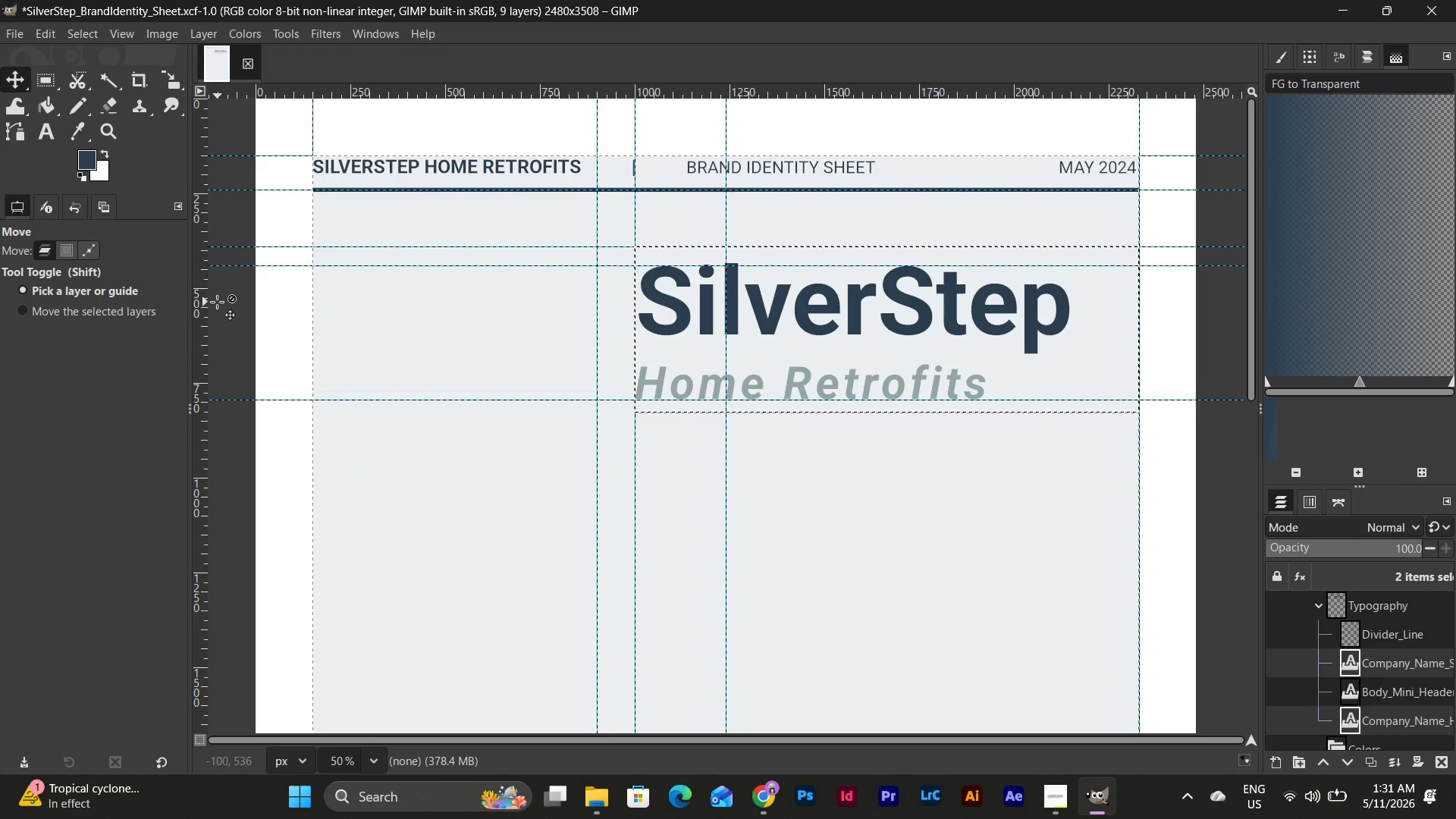 
left_click_drag(start_coordinate=[207, 301], to_coordinate=[381, 342])
 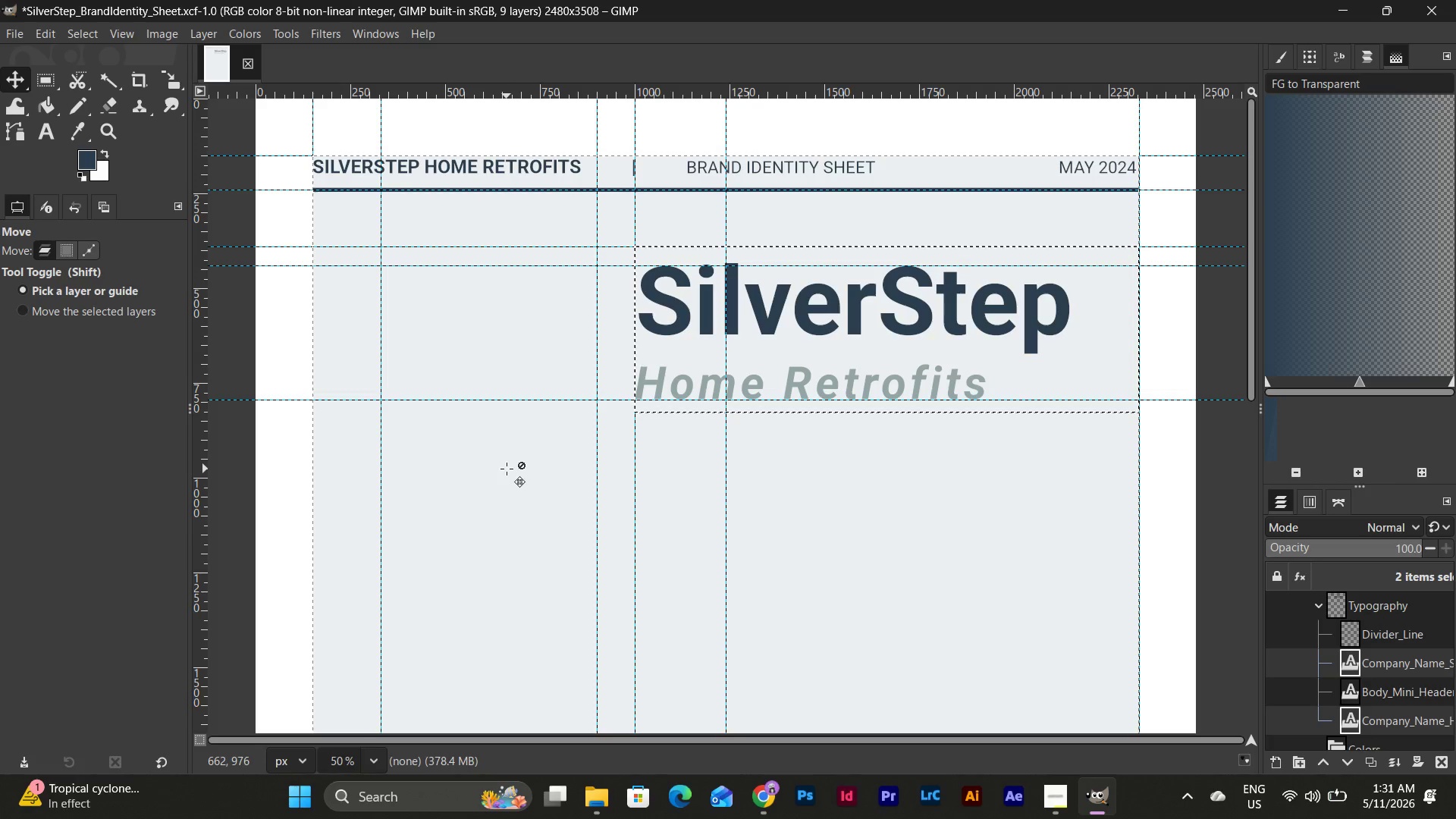 
wait(6.17)
 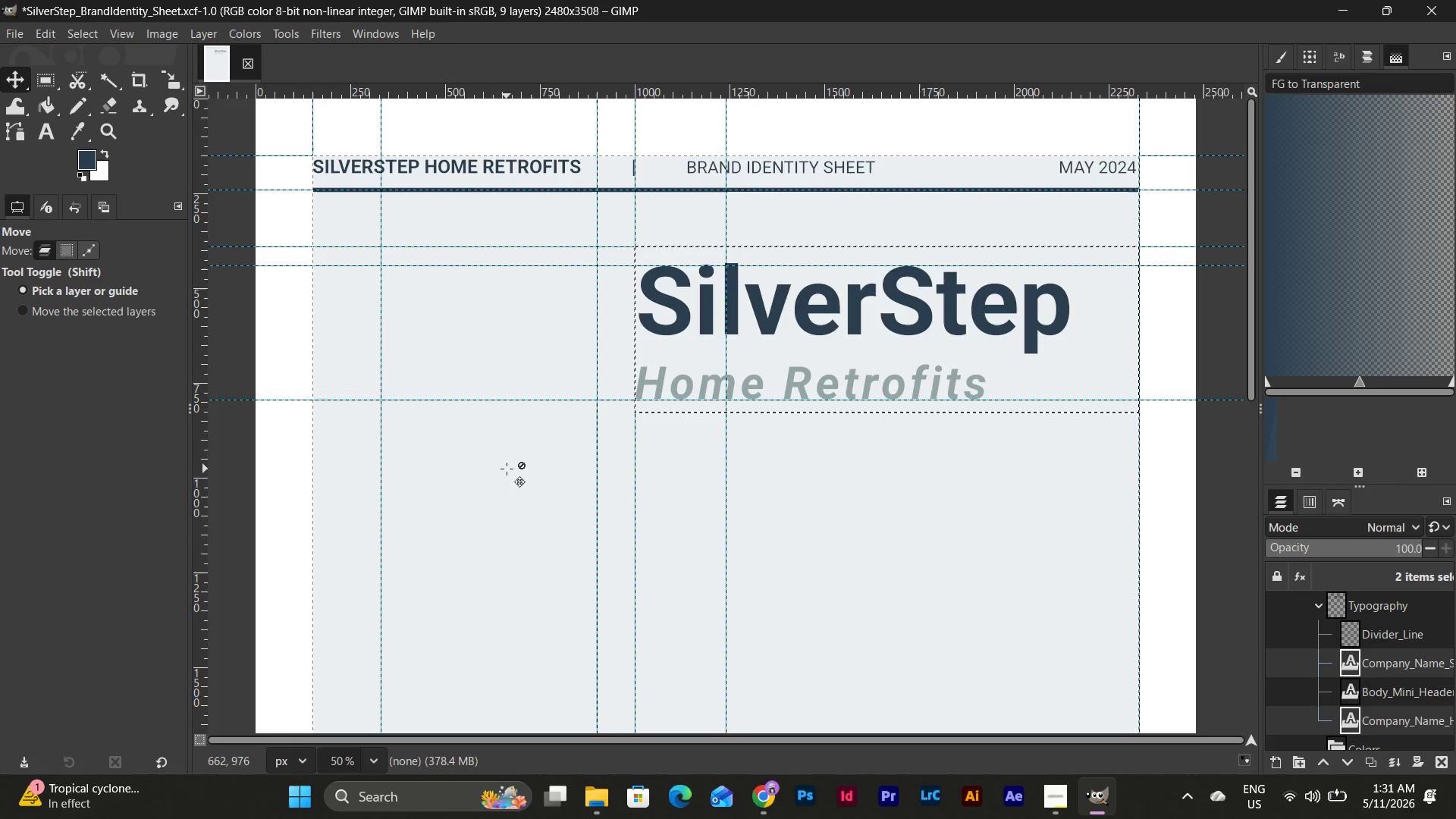 
left_click_drag(start_coordinate=[378, 320], to_coordinate=[392, 321])
 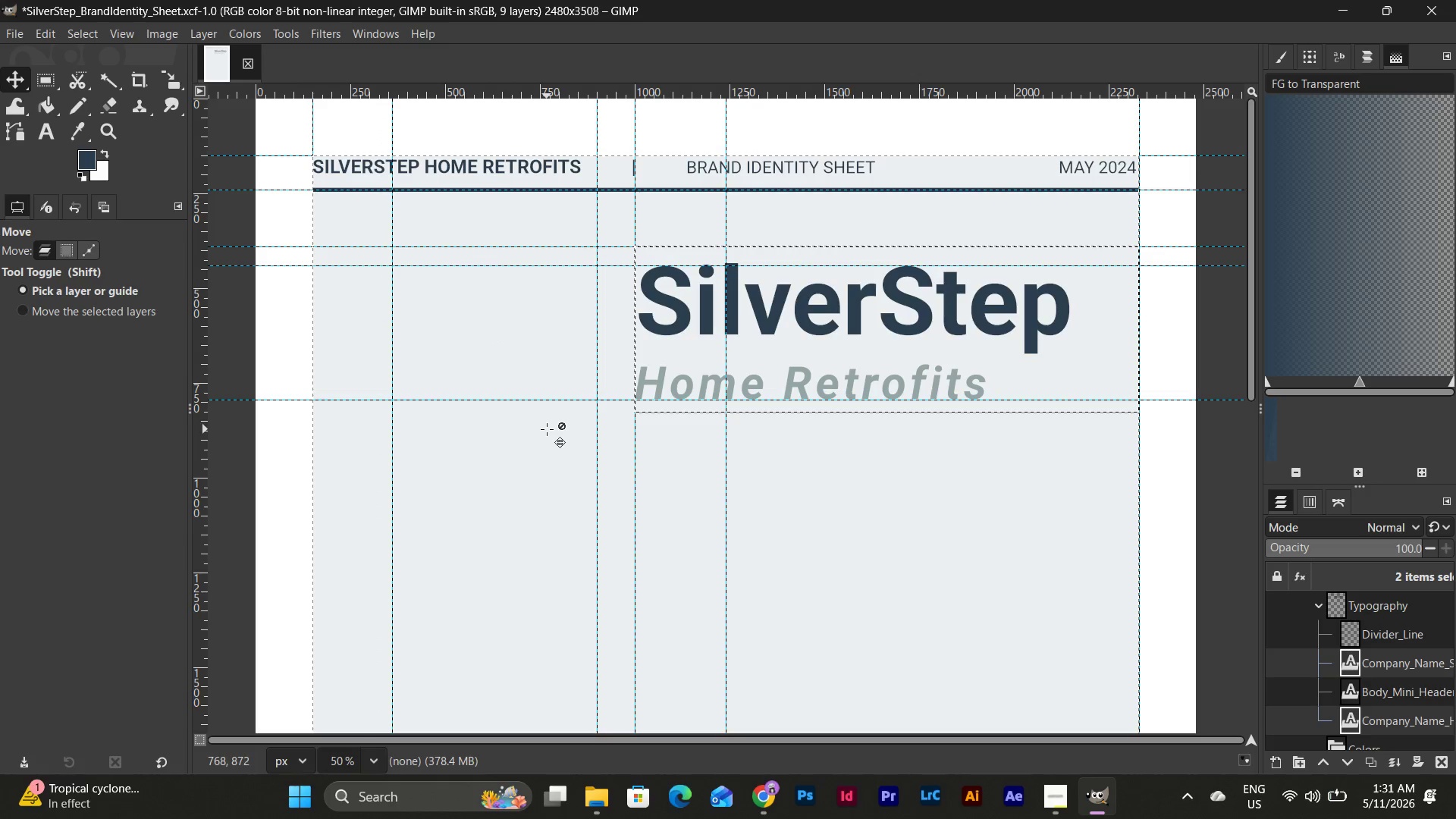 
scroll: coordinate [546, 422], scroll_direction: up, amount: 2.0
 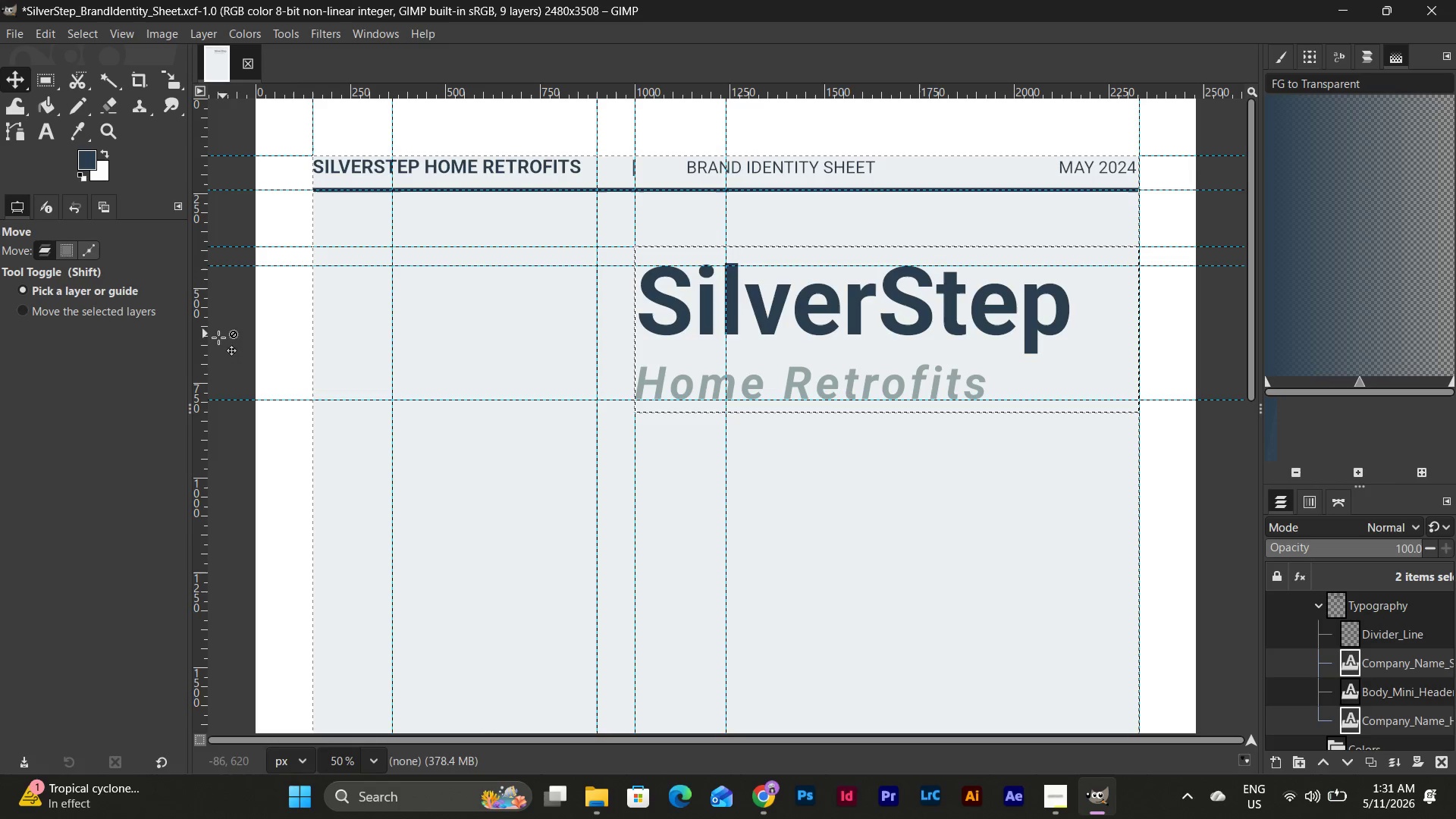 
left_click_drag(start_coordinate=[209, 333], to_coordinate=[373, 427])
 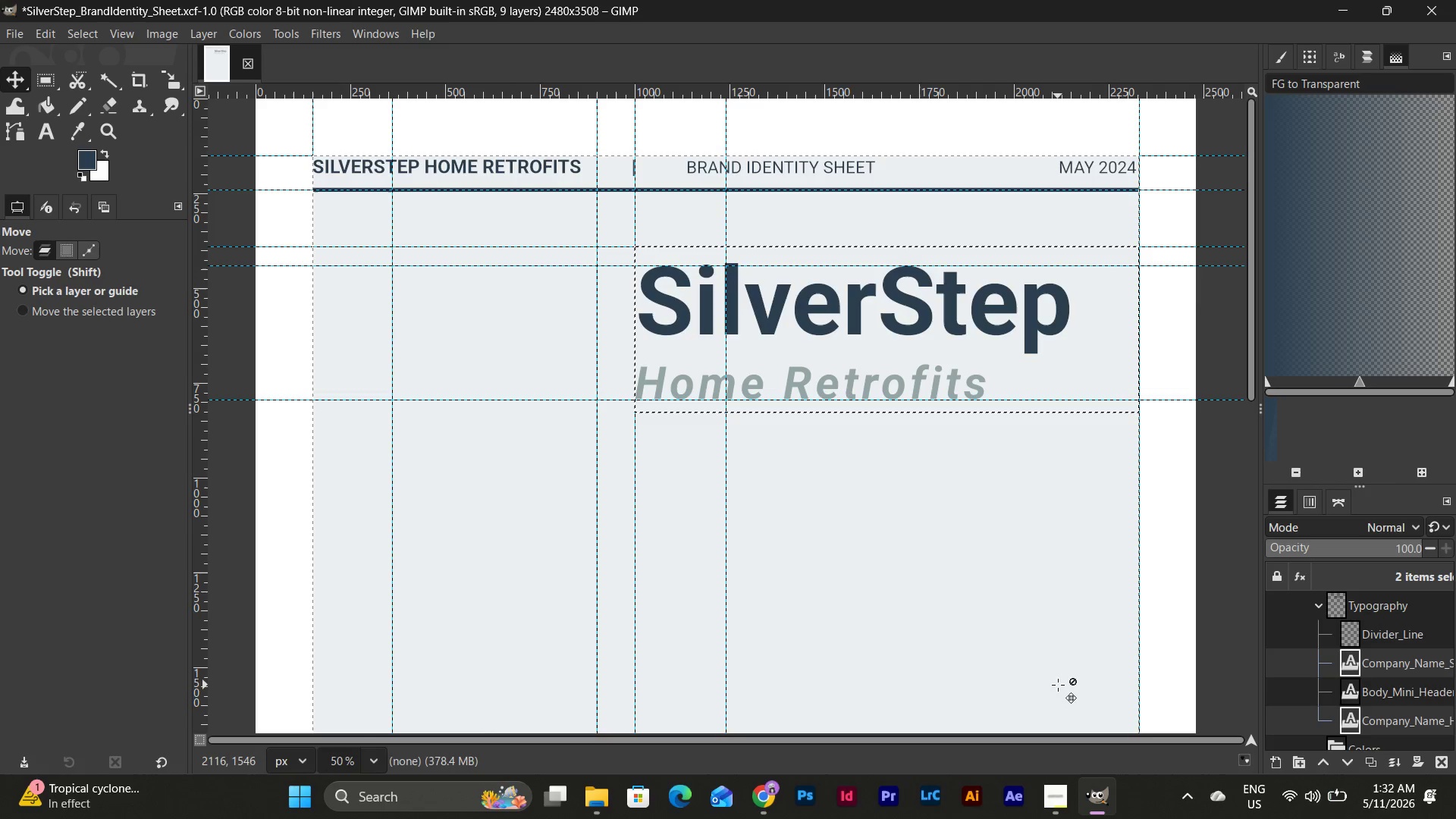 
wait(11.58)
 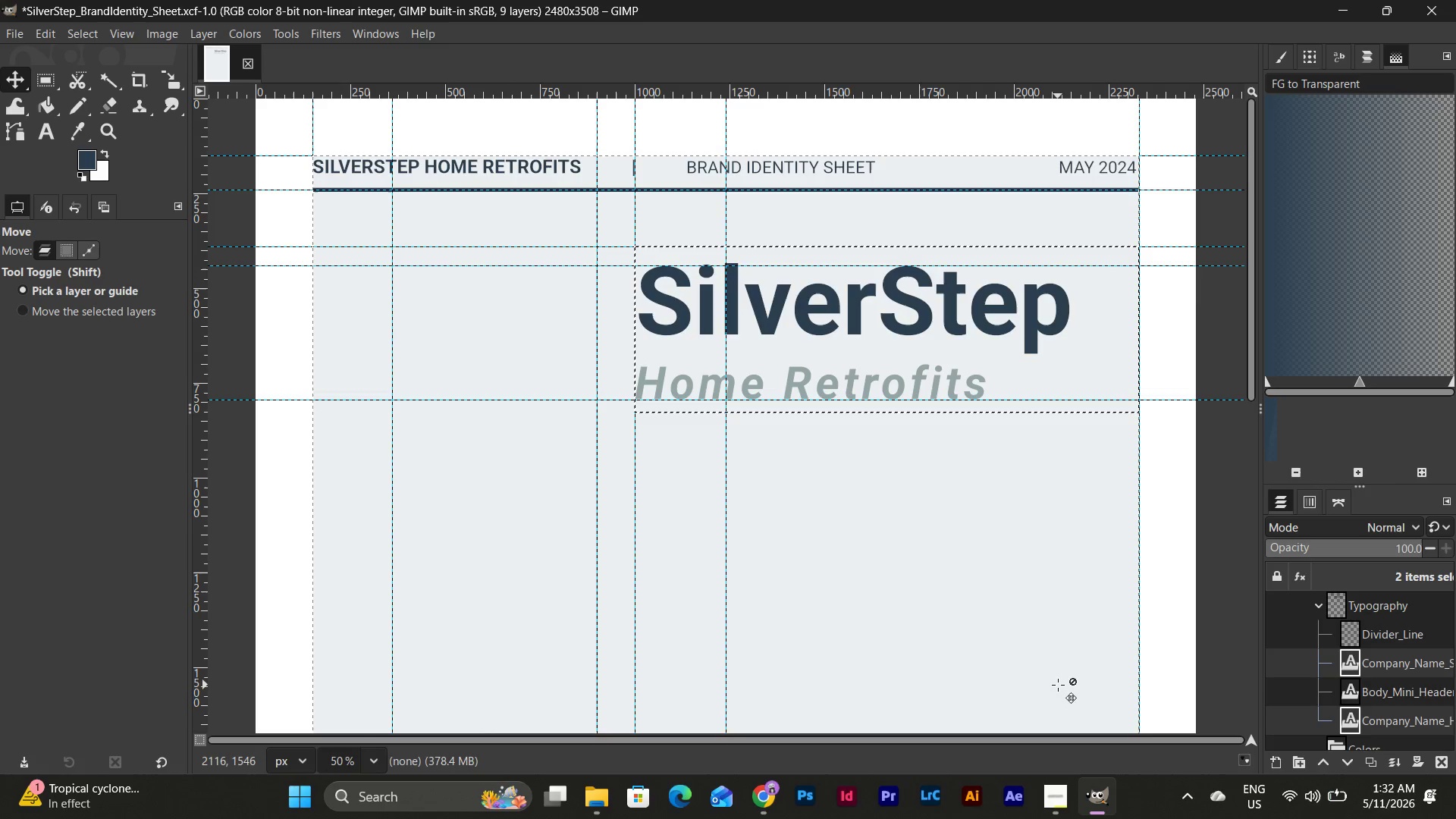 
left_click_drag(start_coordinate=[206, 309], to_coordinate=[411, 400])
 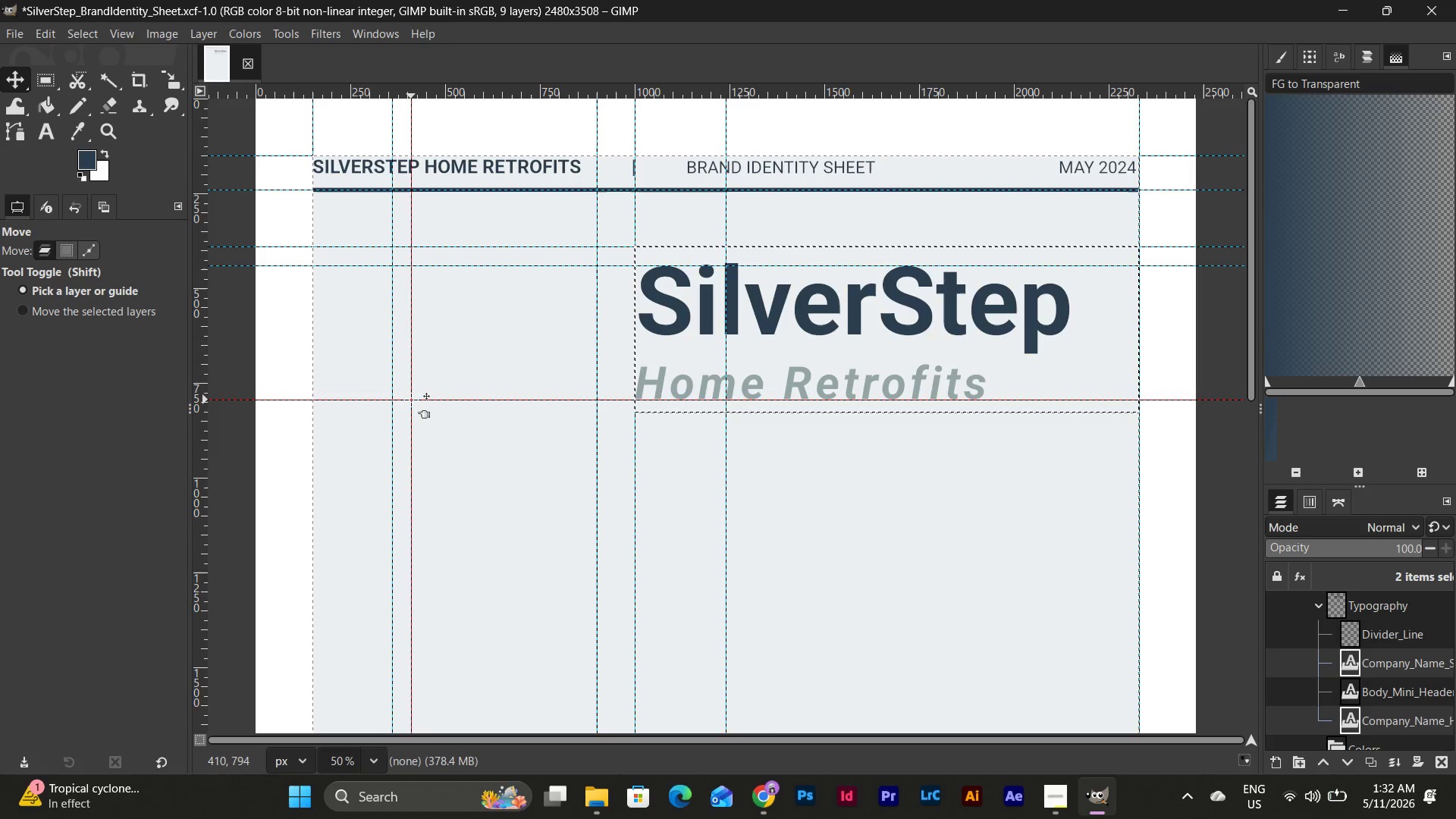 
key(Control+Z)
 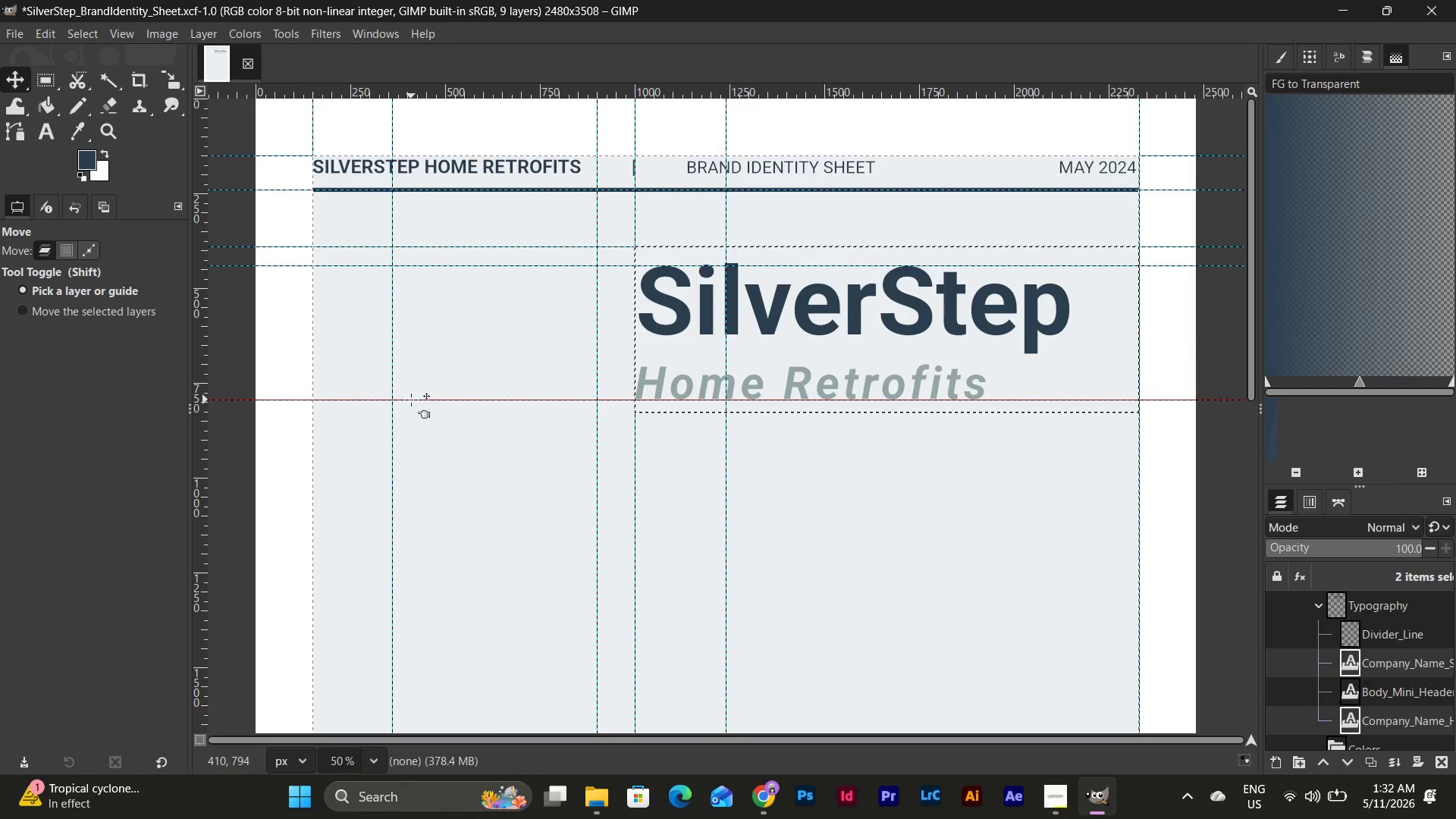 
wait(19.89)
 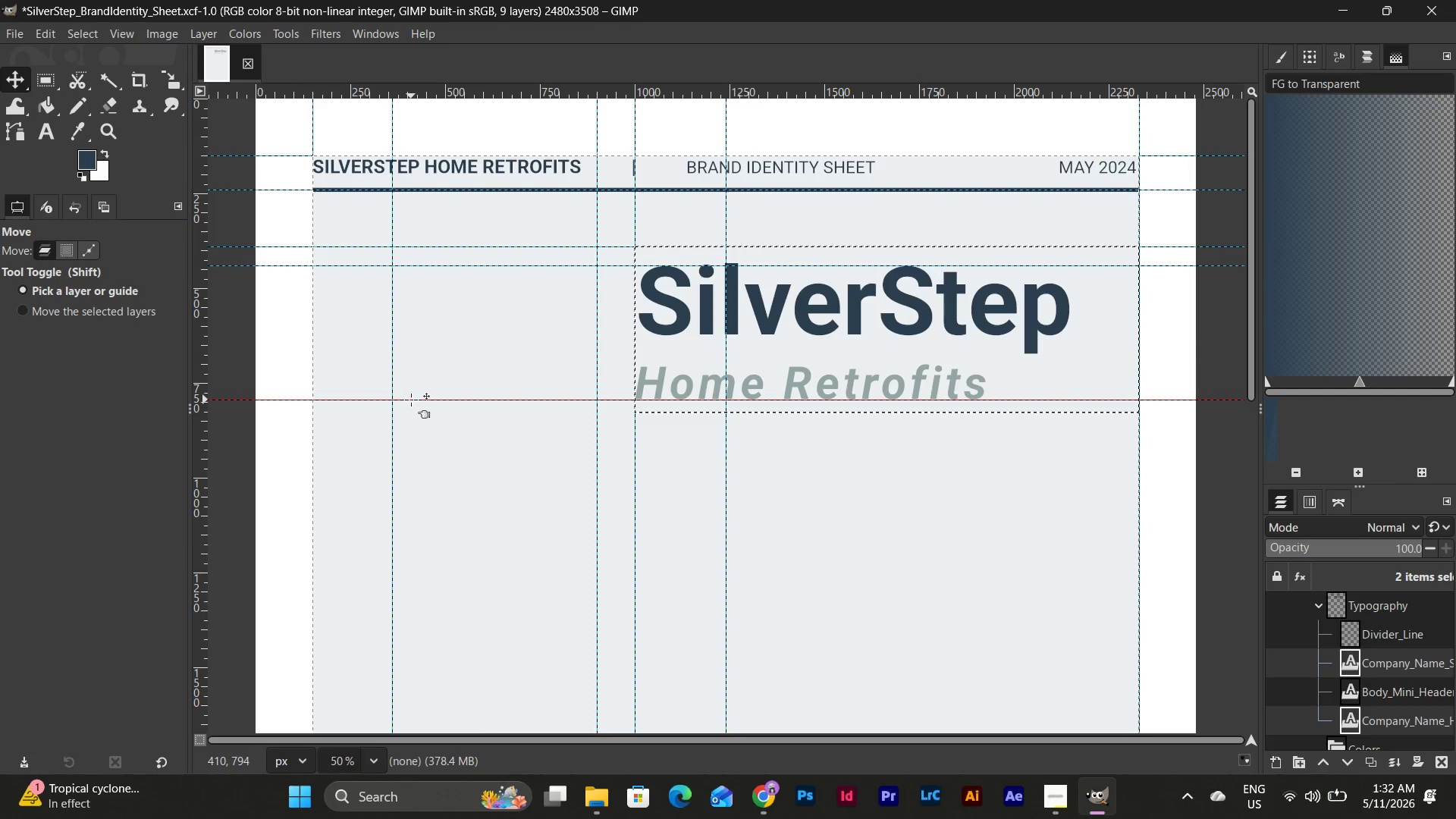 
left_click_drag(start_coordinate=[207, 219], to_coordinate=[438, 321])
 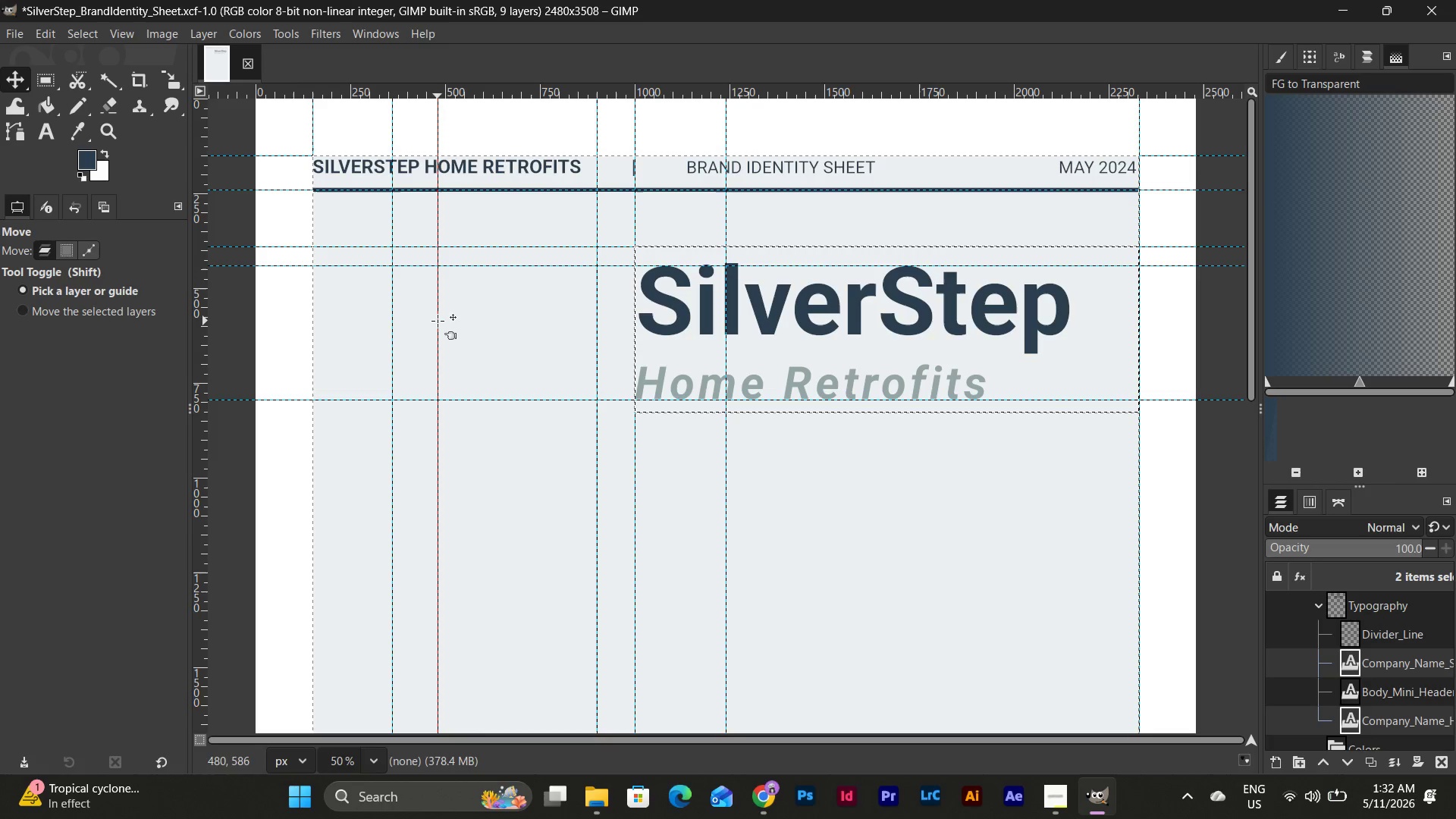 
wait(9.83)
 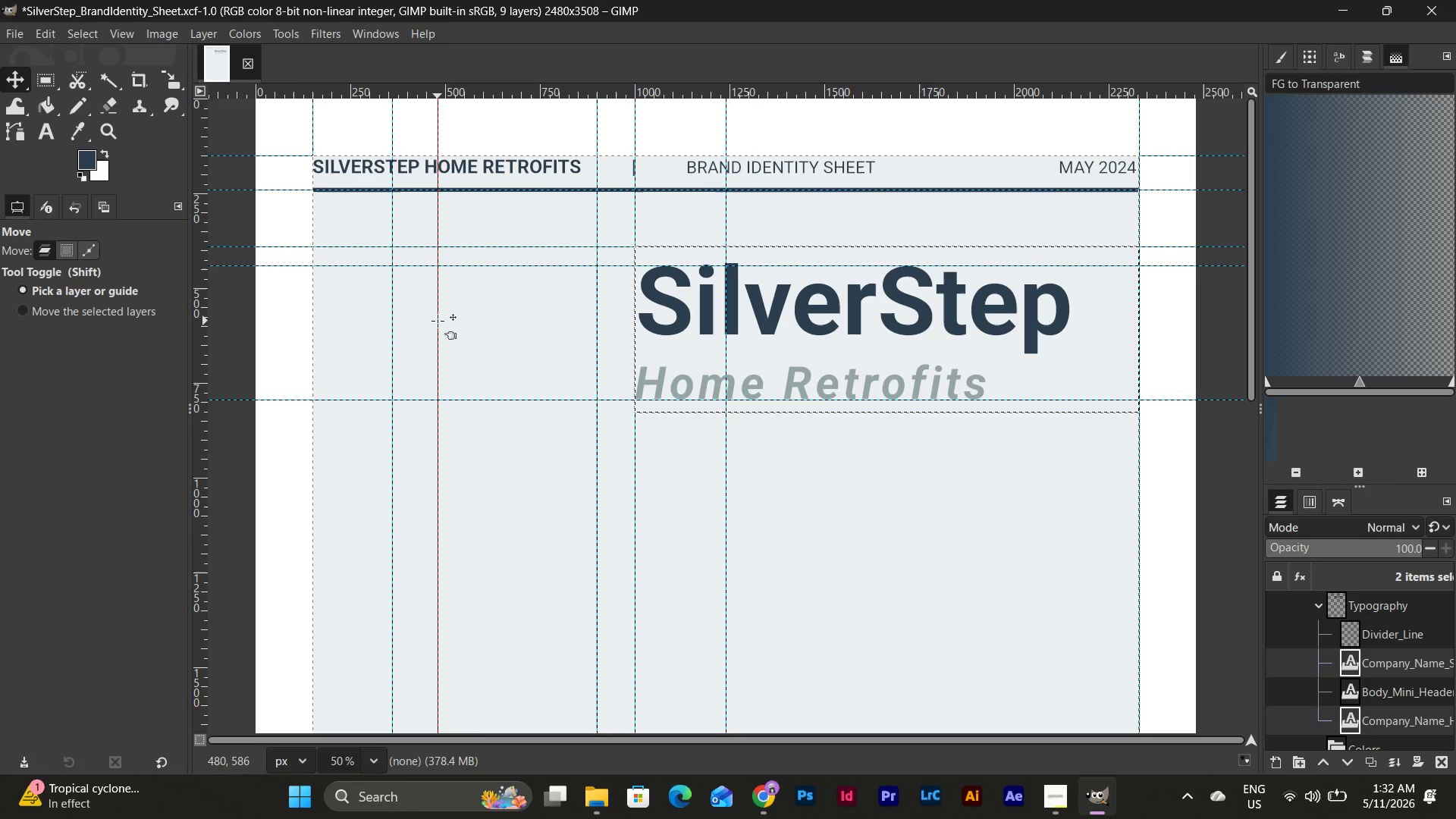 
left_click_drag(start_coordinate=[205, 279], to_coordinate=[483, 351])
 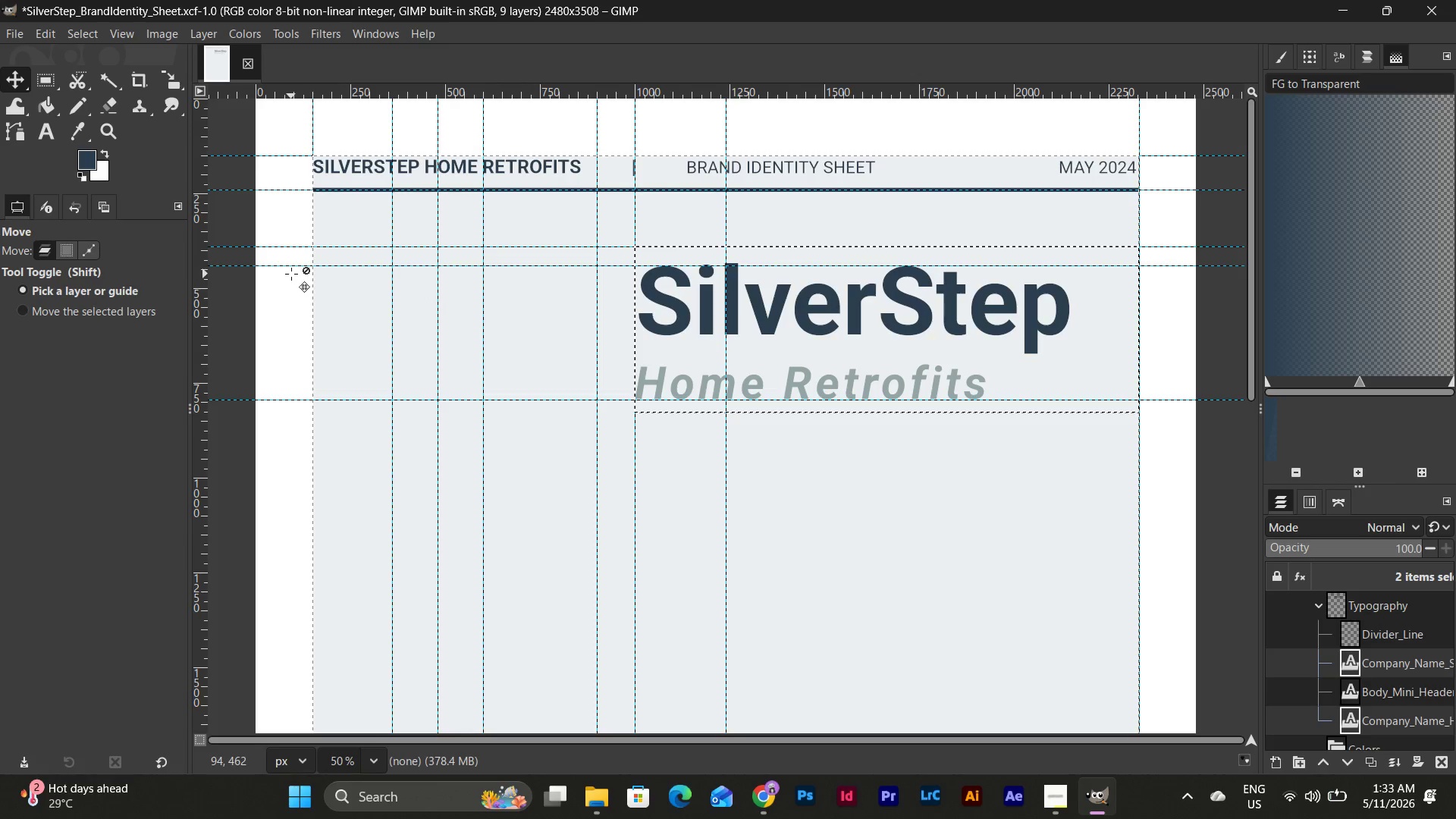 
left_click_drag(start_coordinate=[207, 276], to_coordinate=[529, 392])
 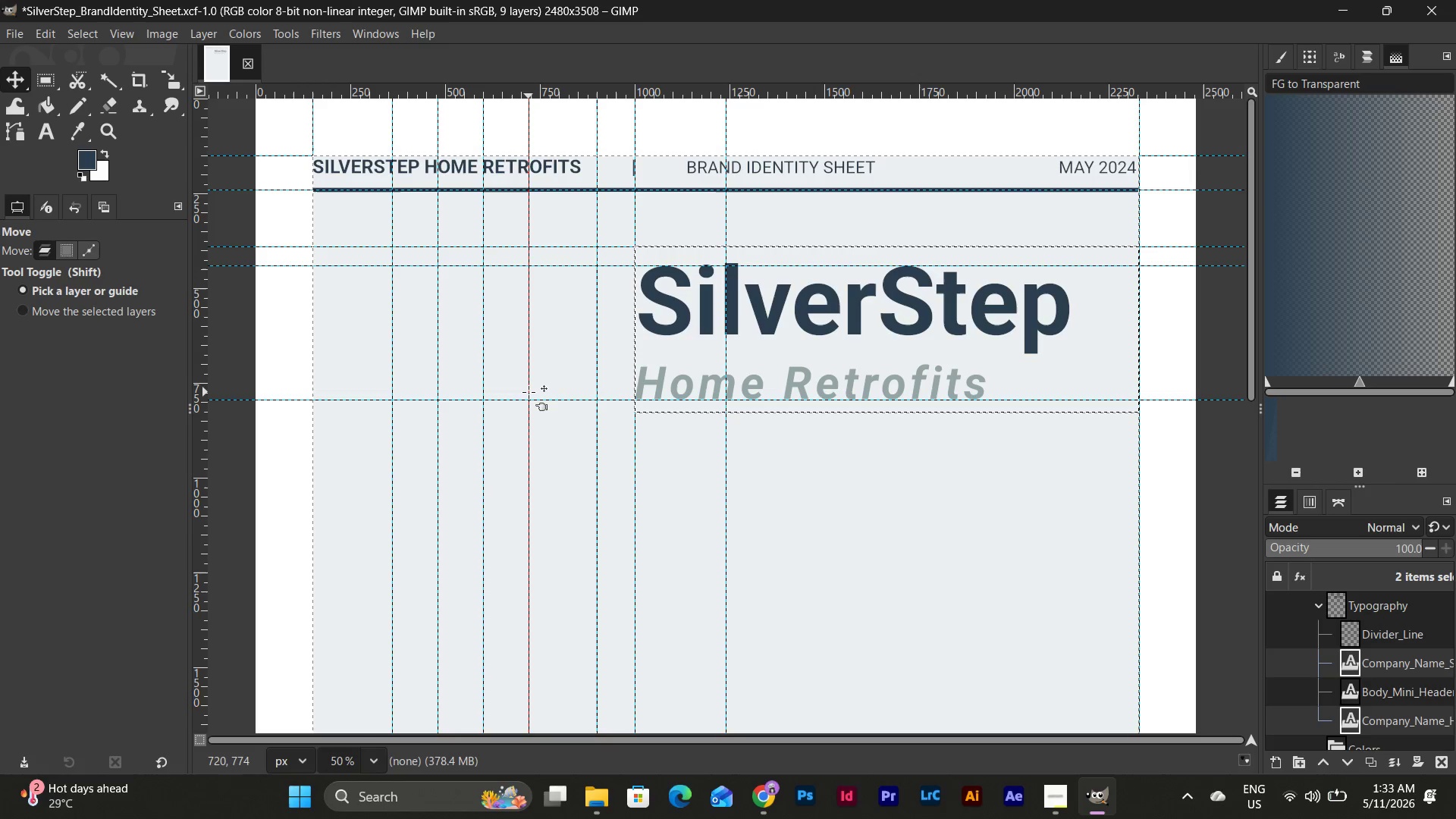 
wait(8.58)
 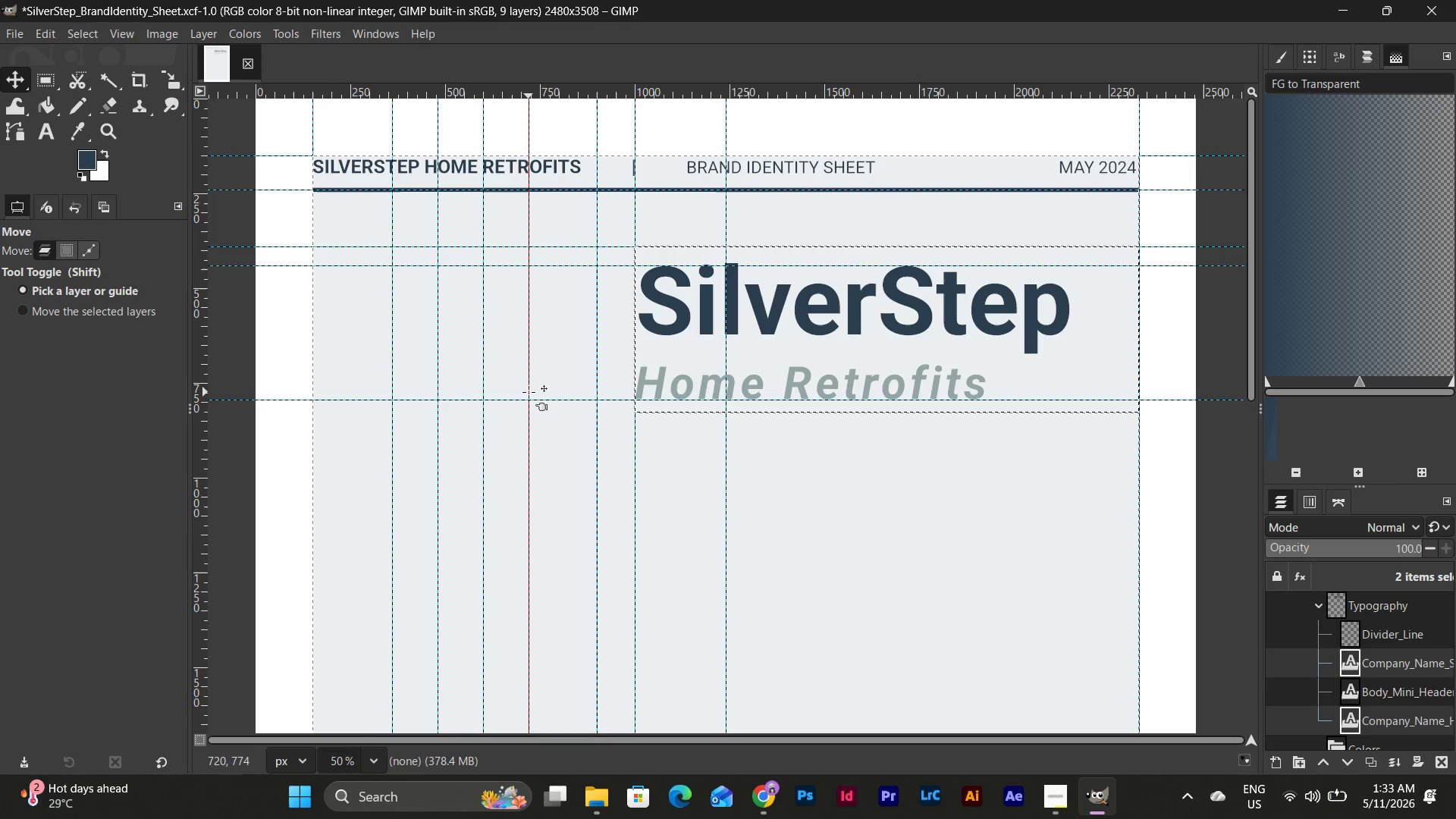 
left_click_drag(start_coordinate=[206, 315], to_coordinate=[569, 432])
 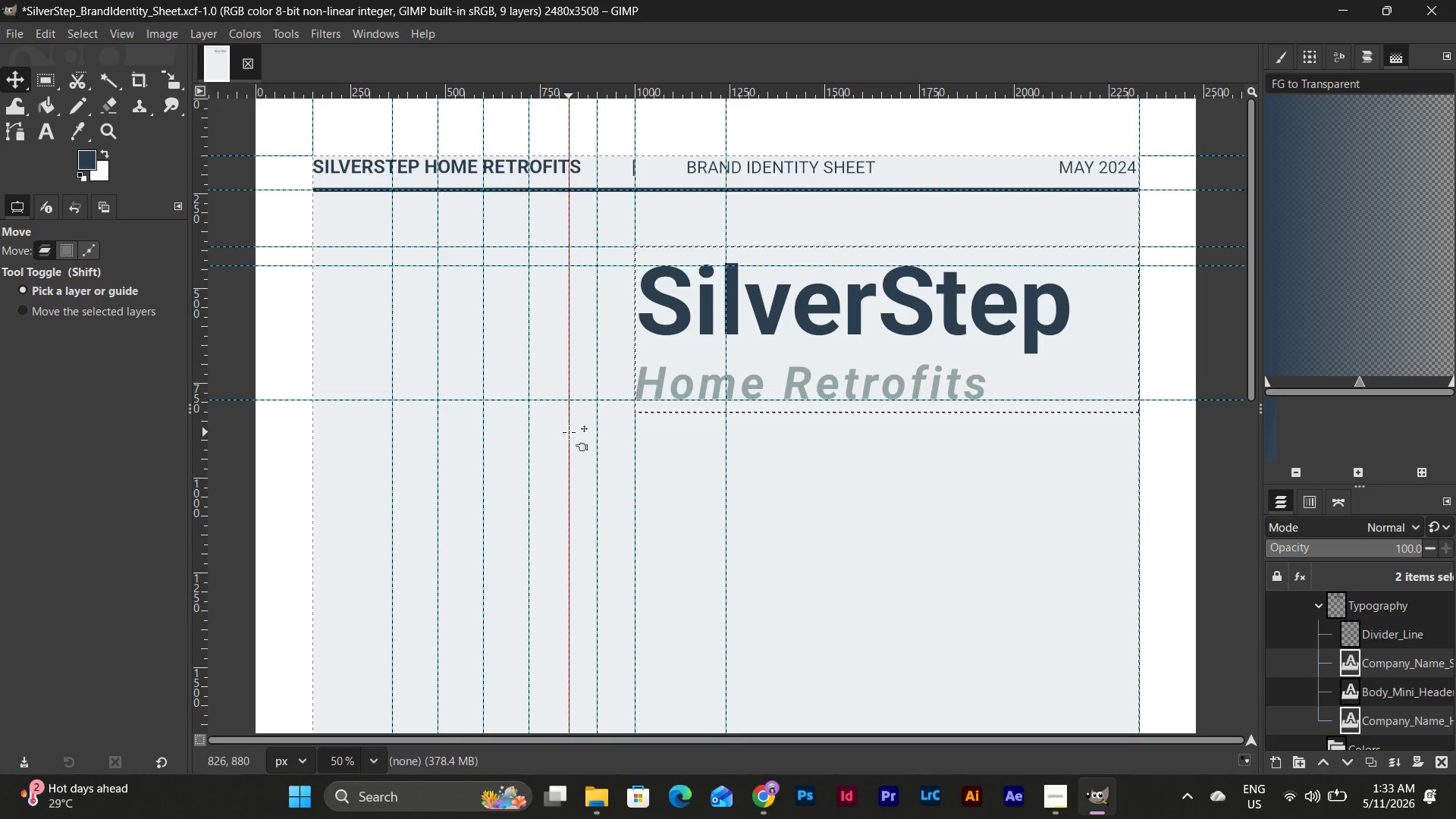 
left_click_drag(start_coordinate=[570, 432], to_coordinate=[574, 481])
 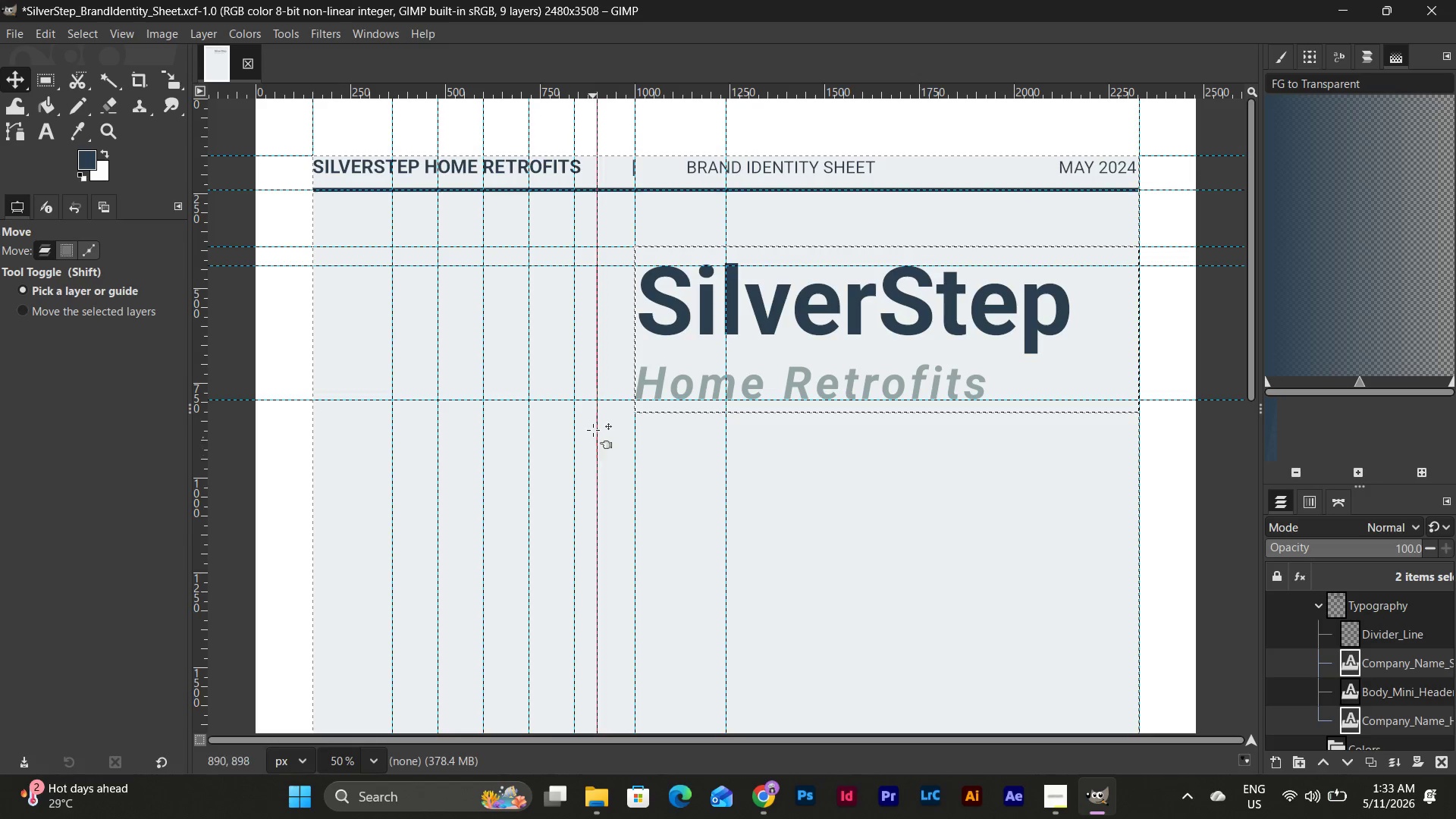 
key(Control+Z)
 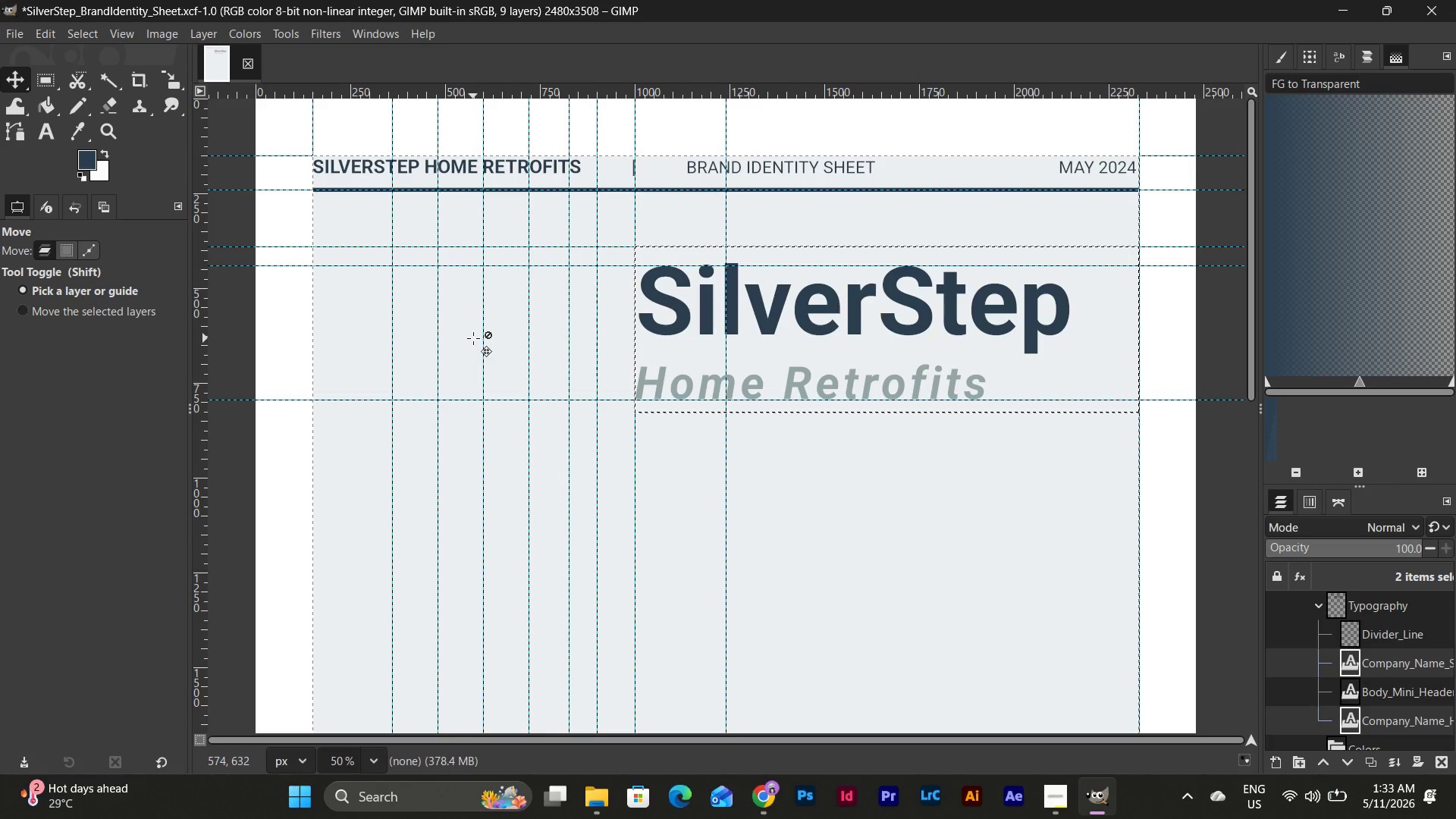 
key(Control+Z)
 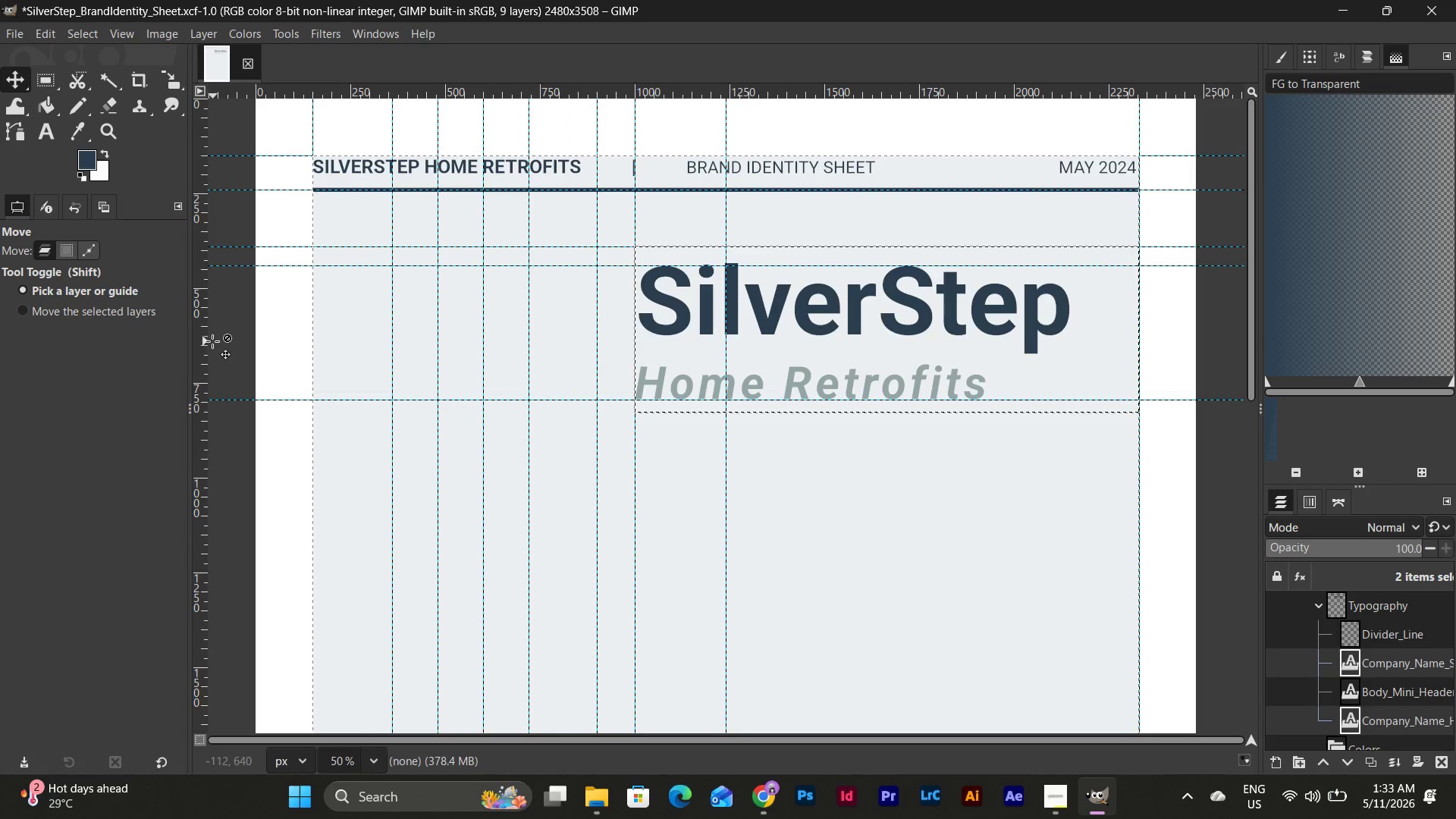 
left_click_drag(start_coordinate=[206, 340], to_coordinate=[574, 430])
 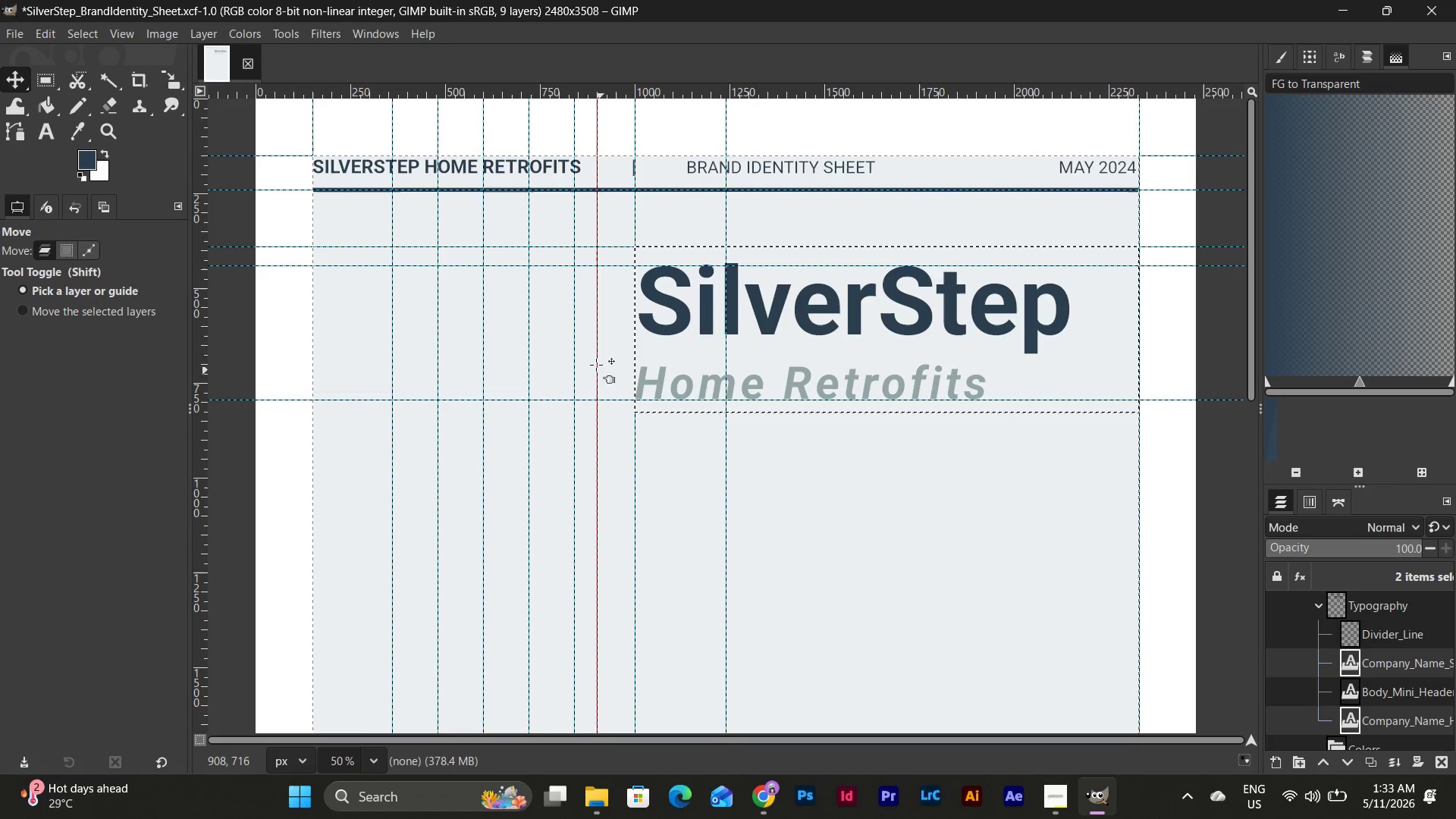 
wait(5.67)
 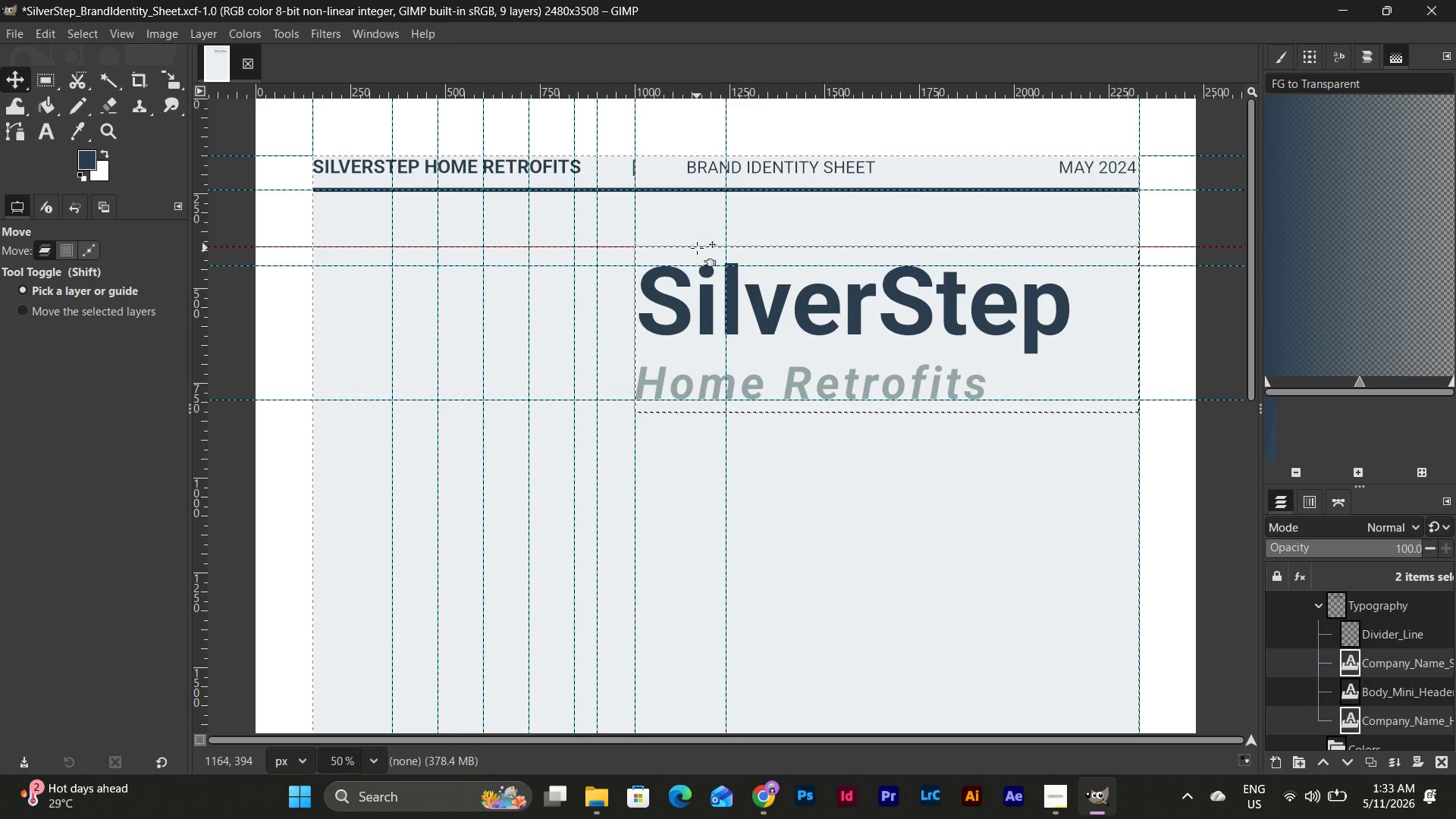 
left_click_drag(start_coordinate=[597, 352], to_coordinate=[898, 799])
 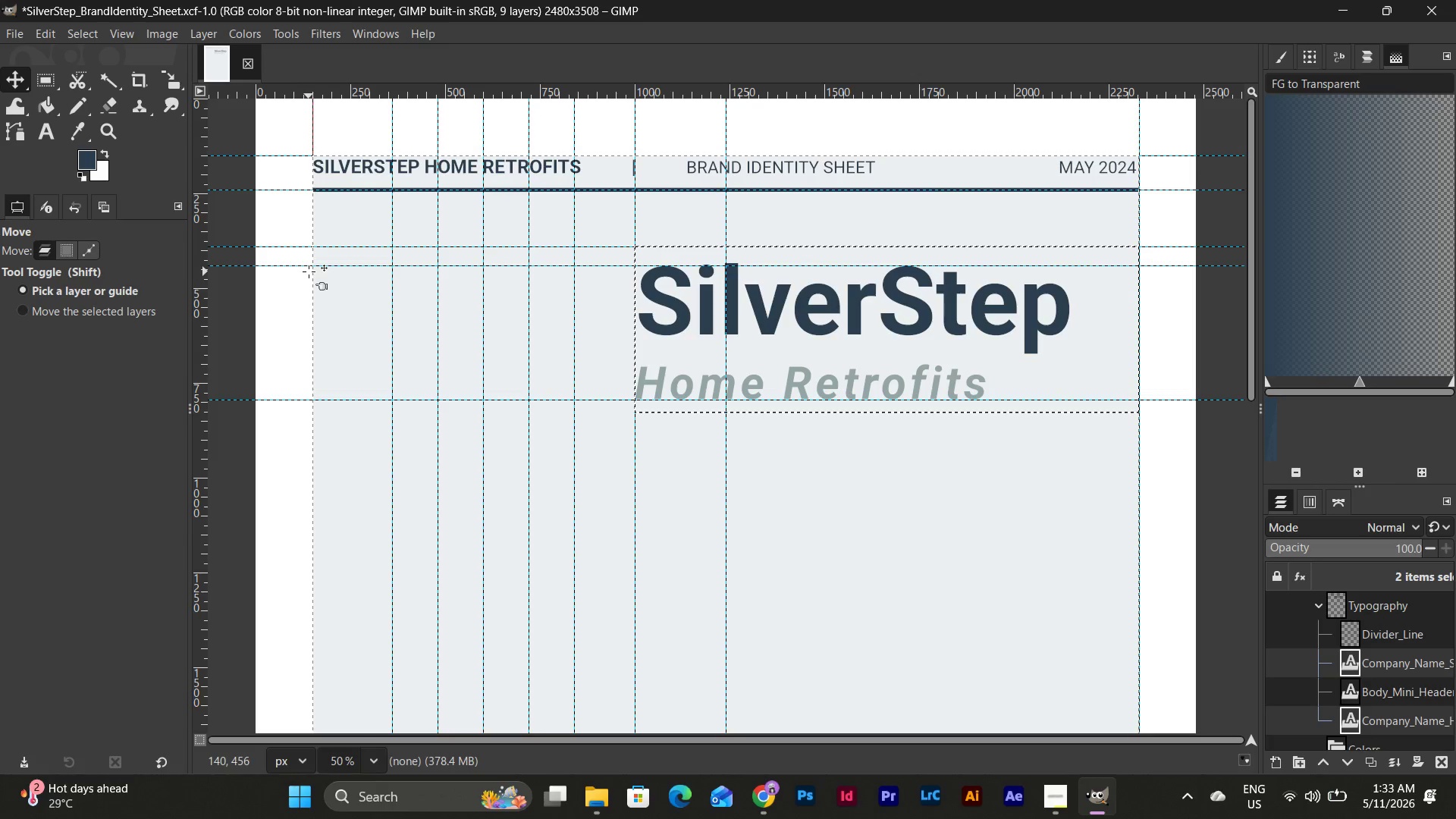 
wait(11.45)
 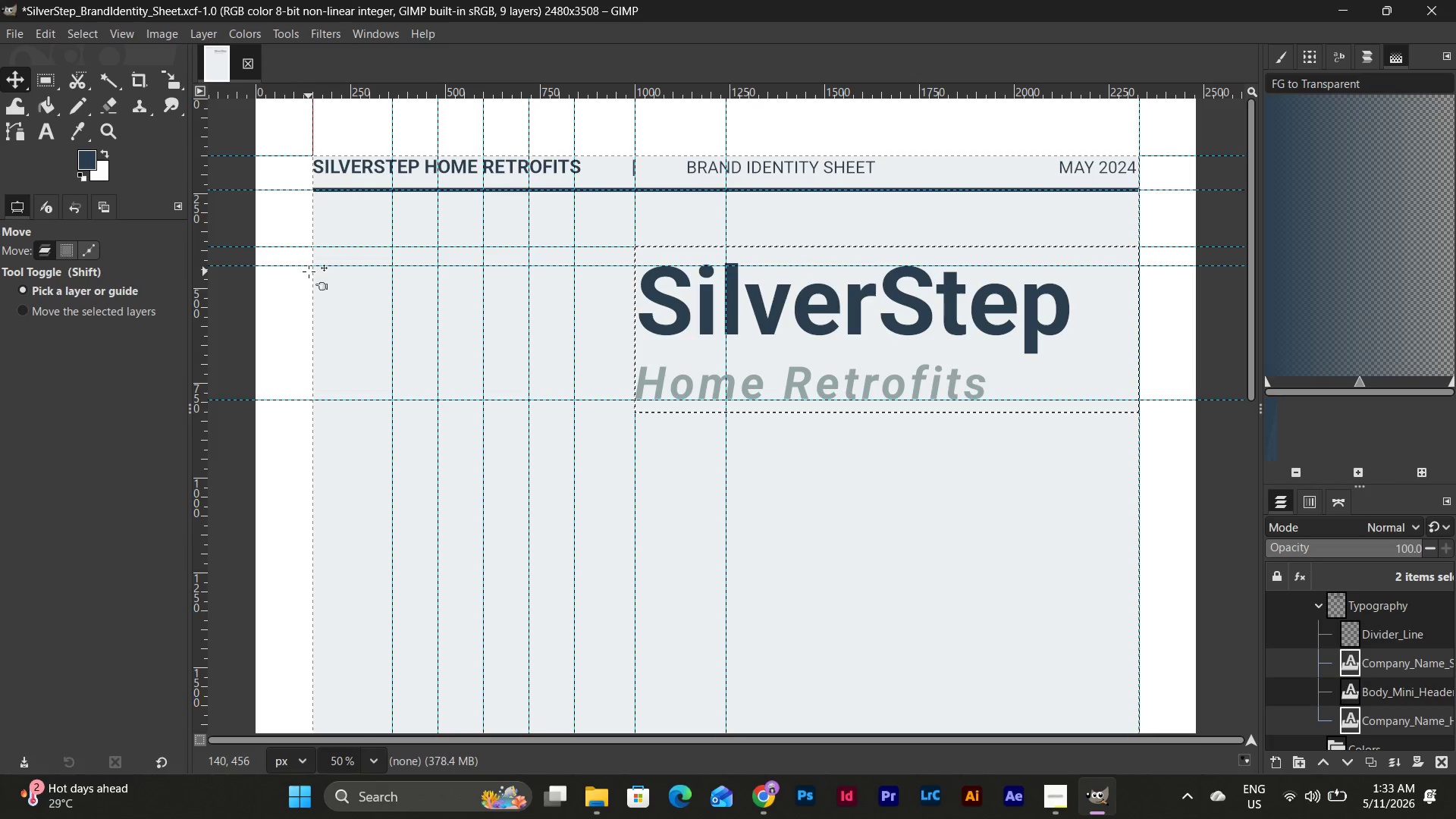 
left_click_drag(start_coordinate=[294, 97], to_coordinate=[400, 400])
 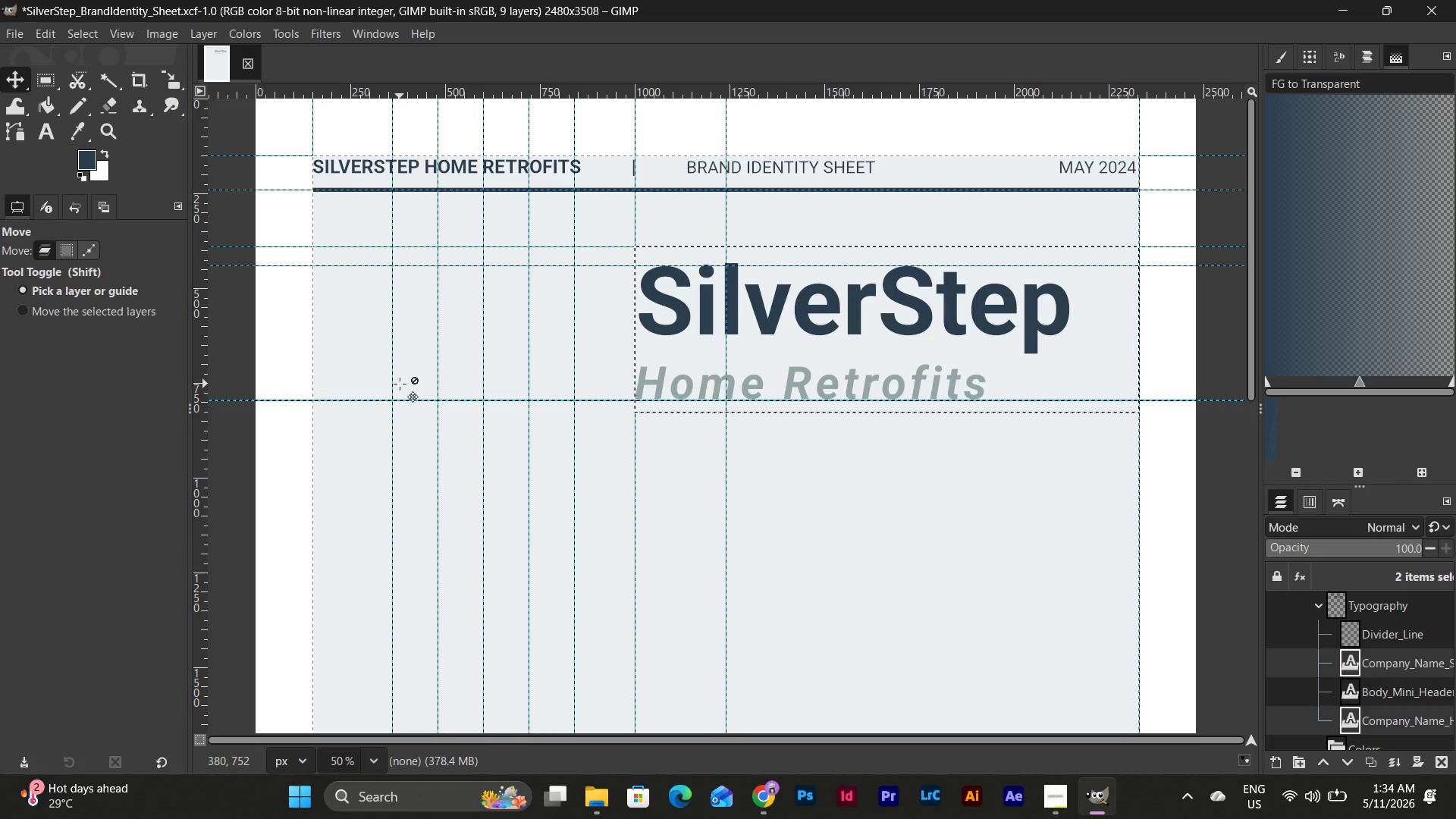 
key(Control+Z)
 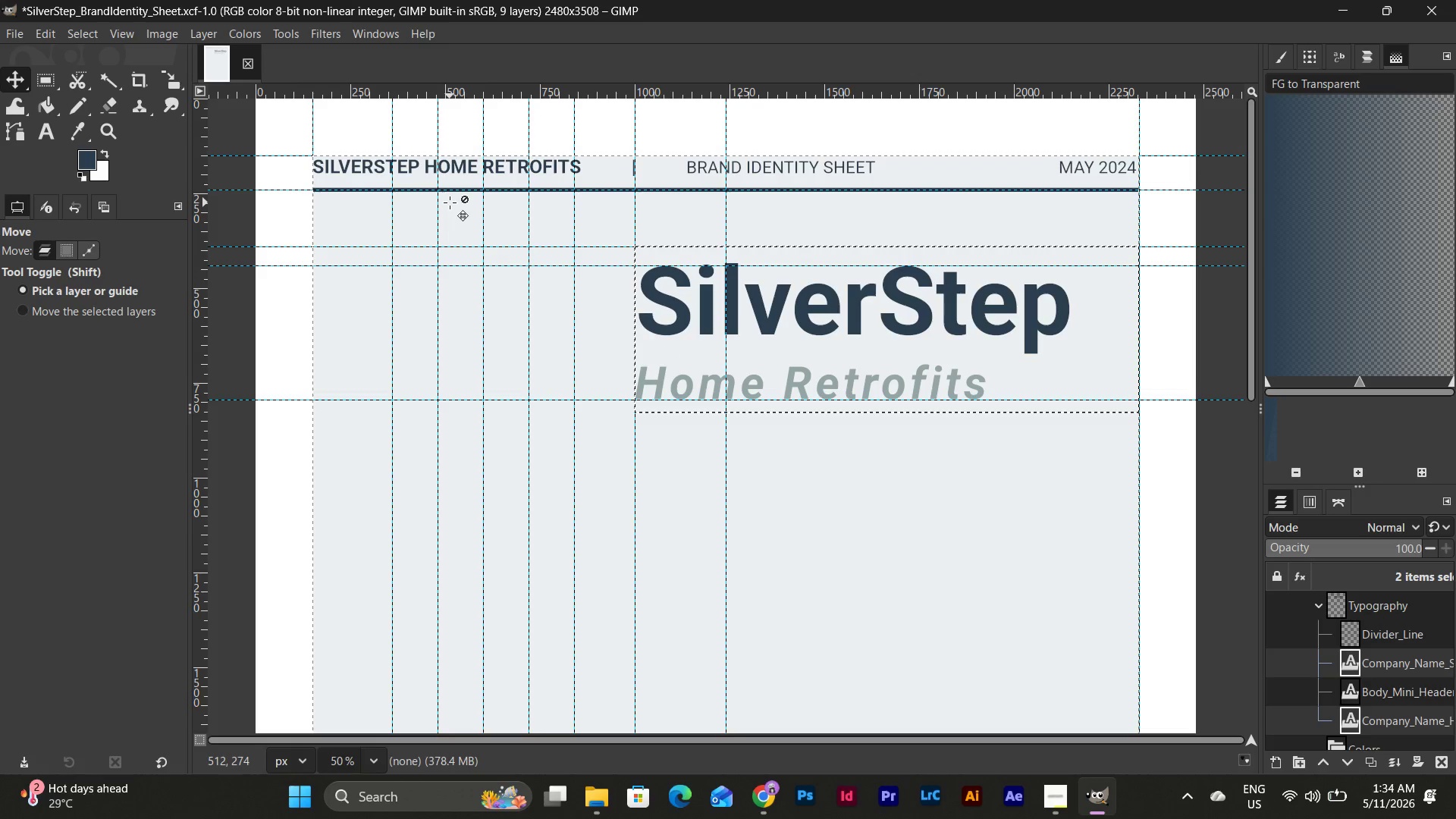 
wait(25.98)
 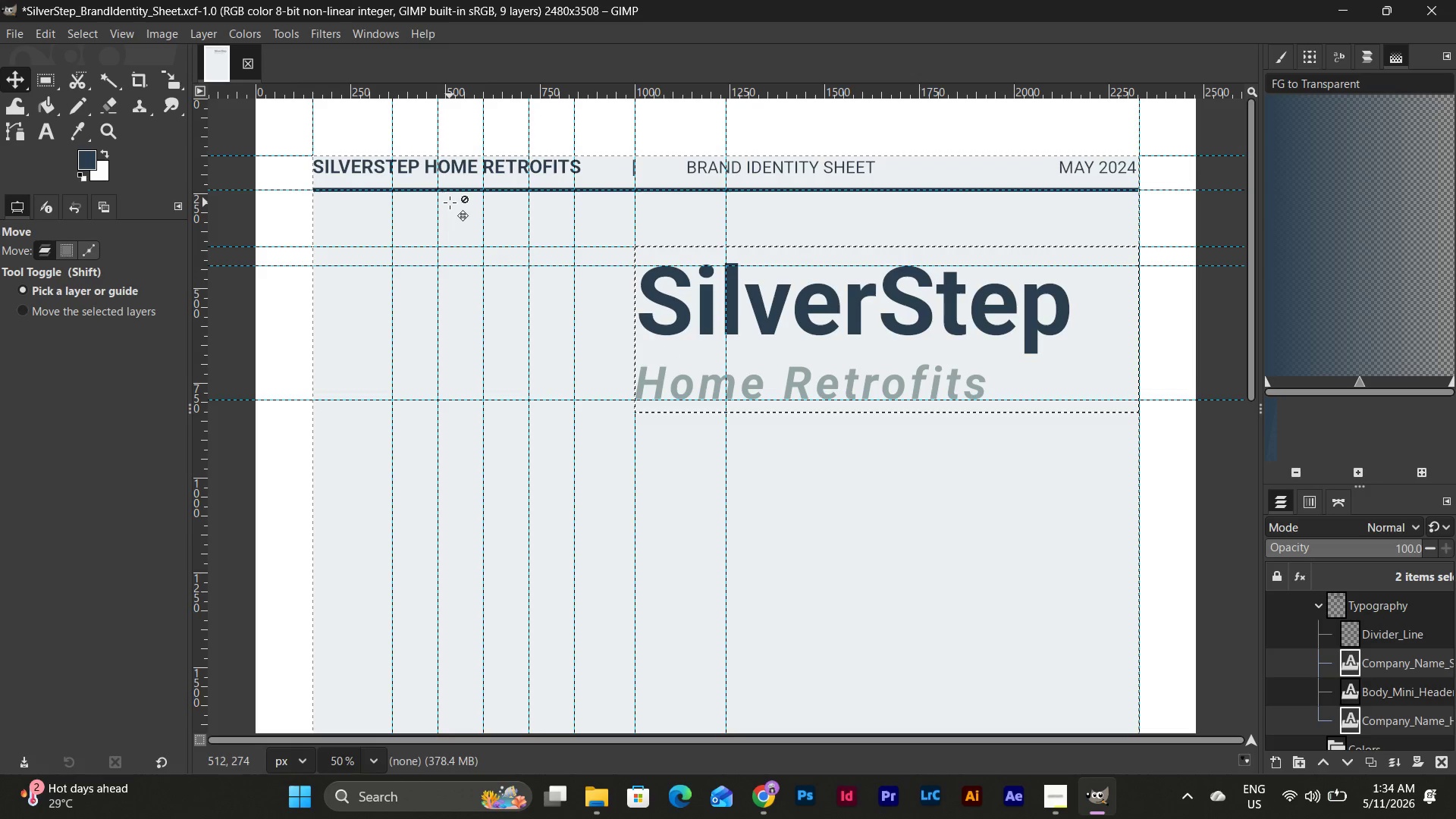 
left_click_drag(start_coordinate=[340, 95], to_coordinate=[375, 314])
 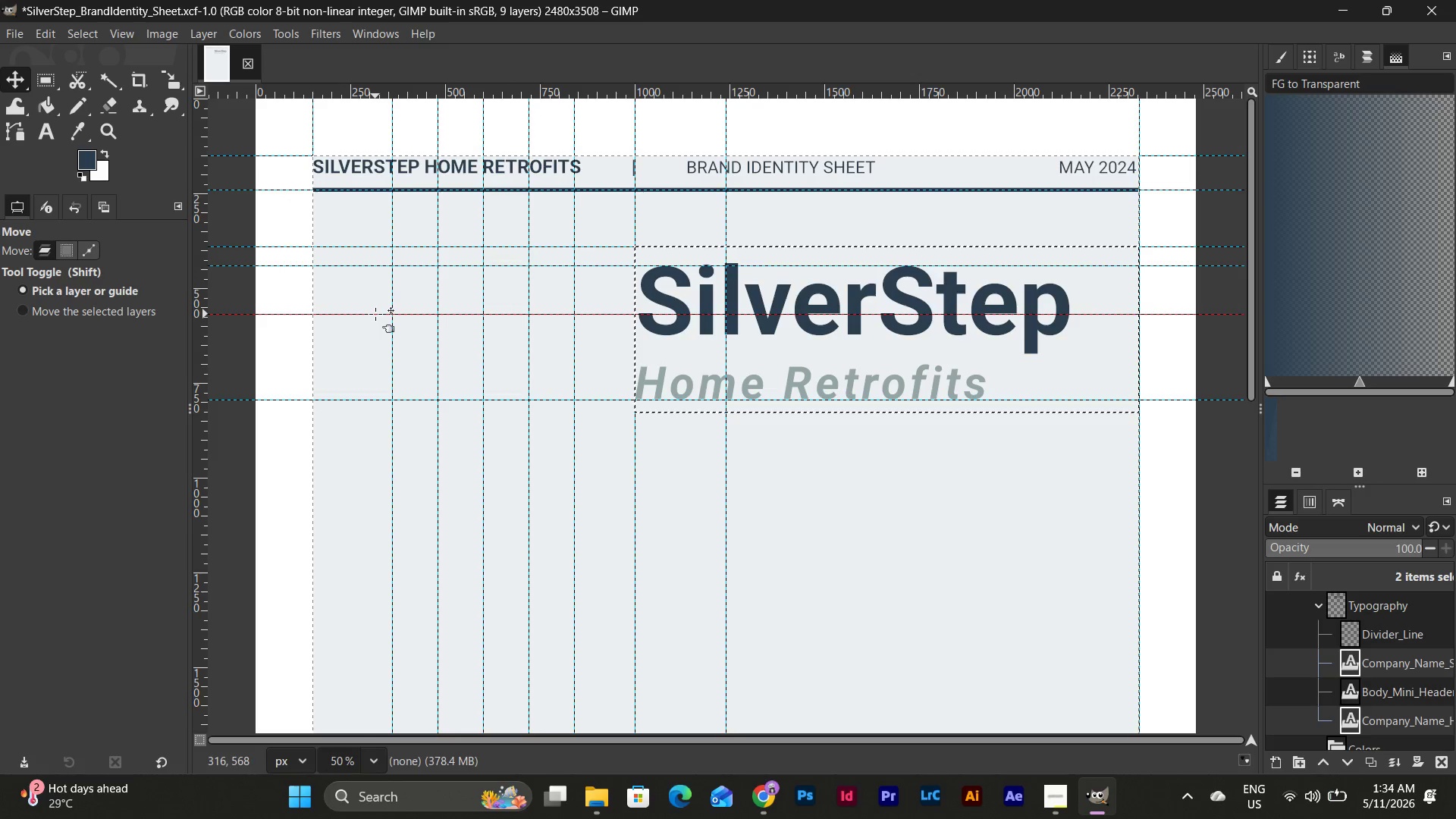 
key(Control+Z)
 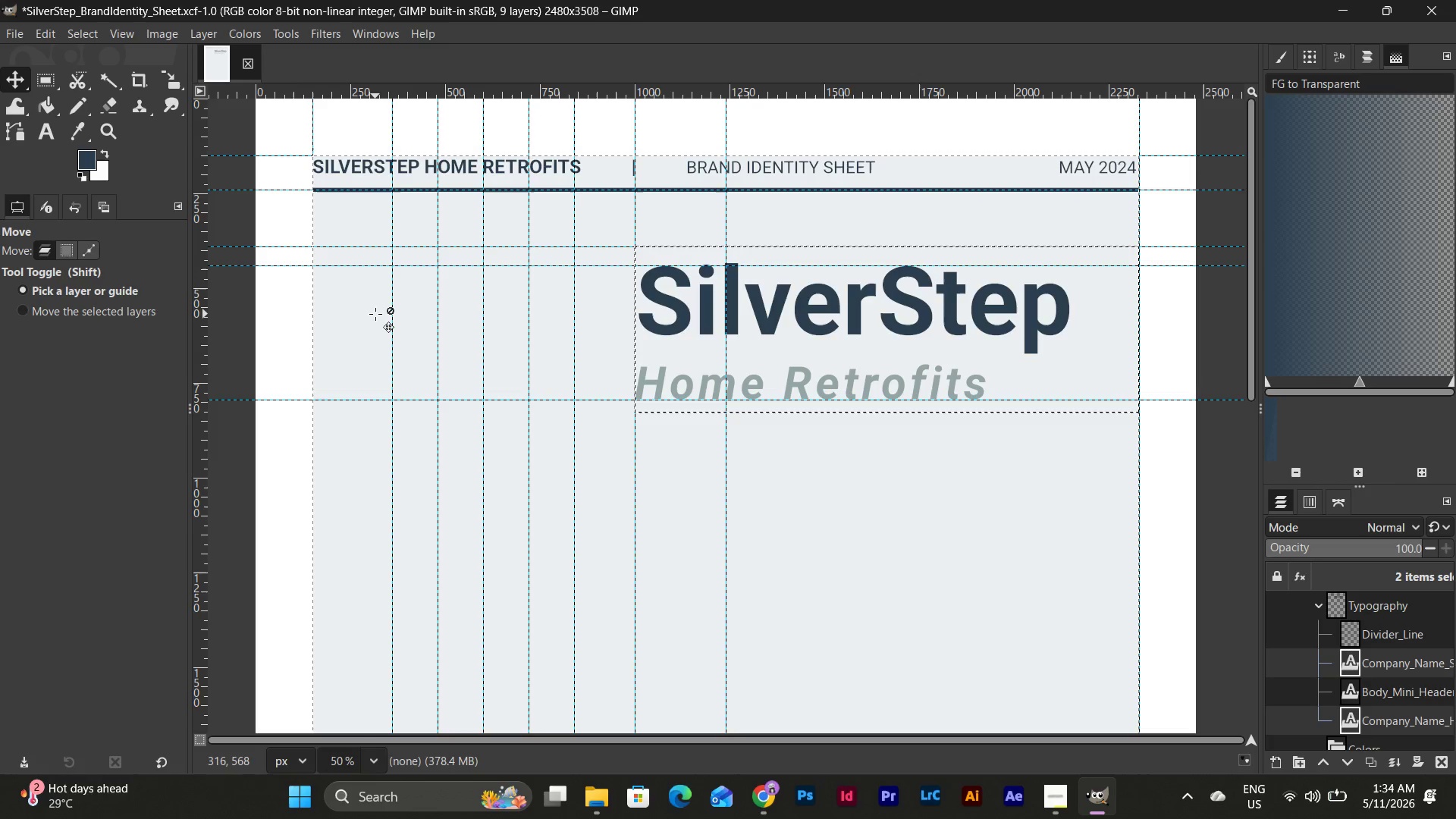 
wait(12.38)
 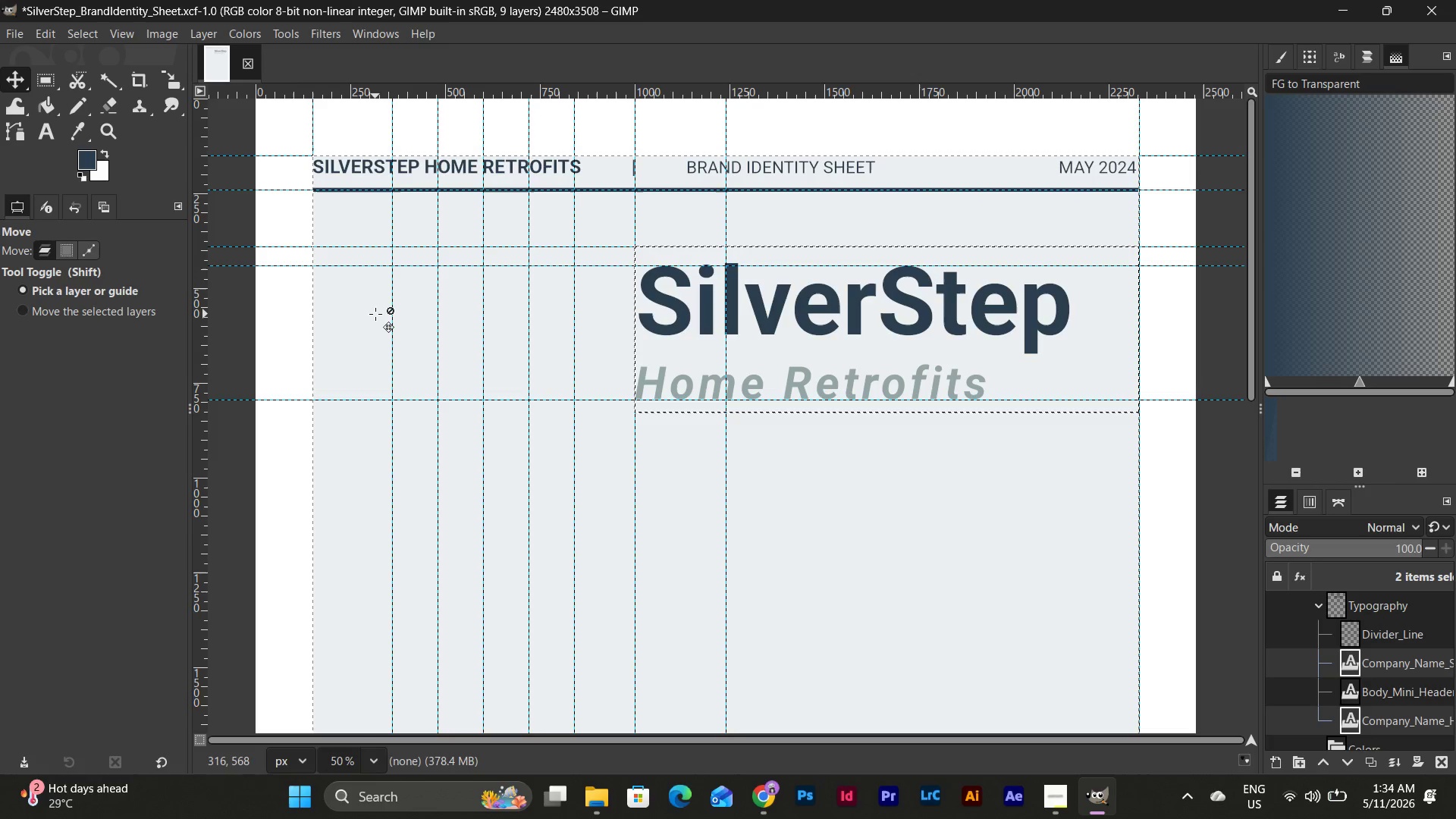 
left_click_drag(start_coordinate=[347, 97], to_coordinate=[391, 299])
 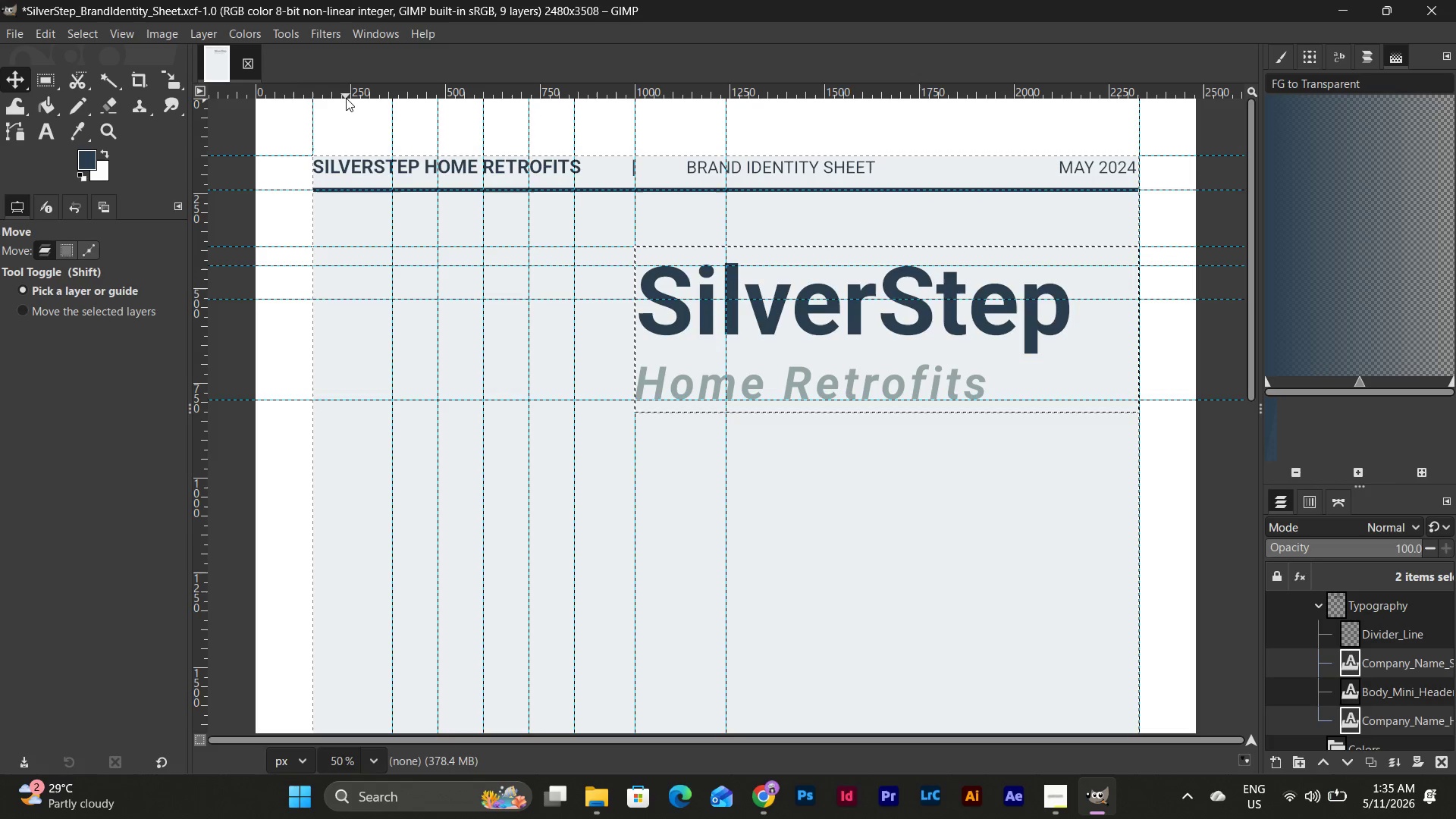 
wait(11.95)
 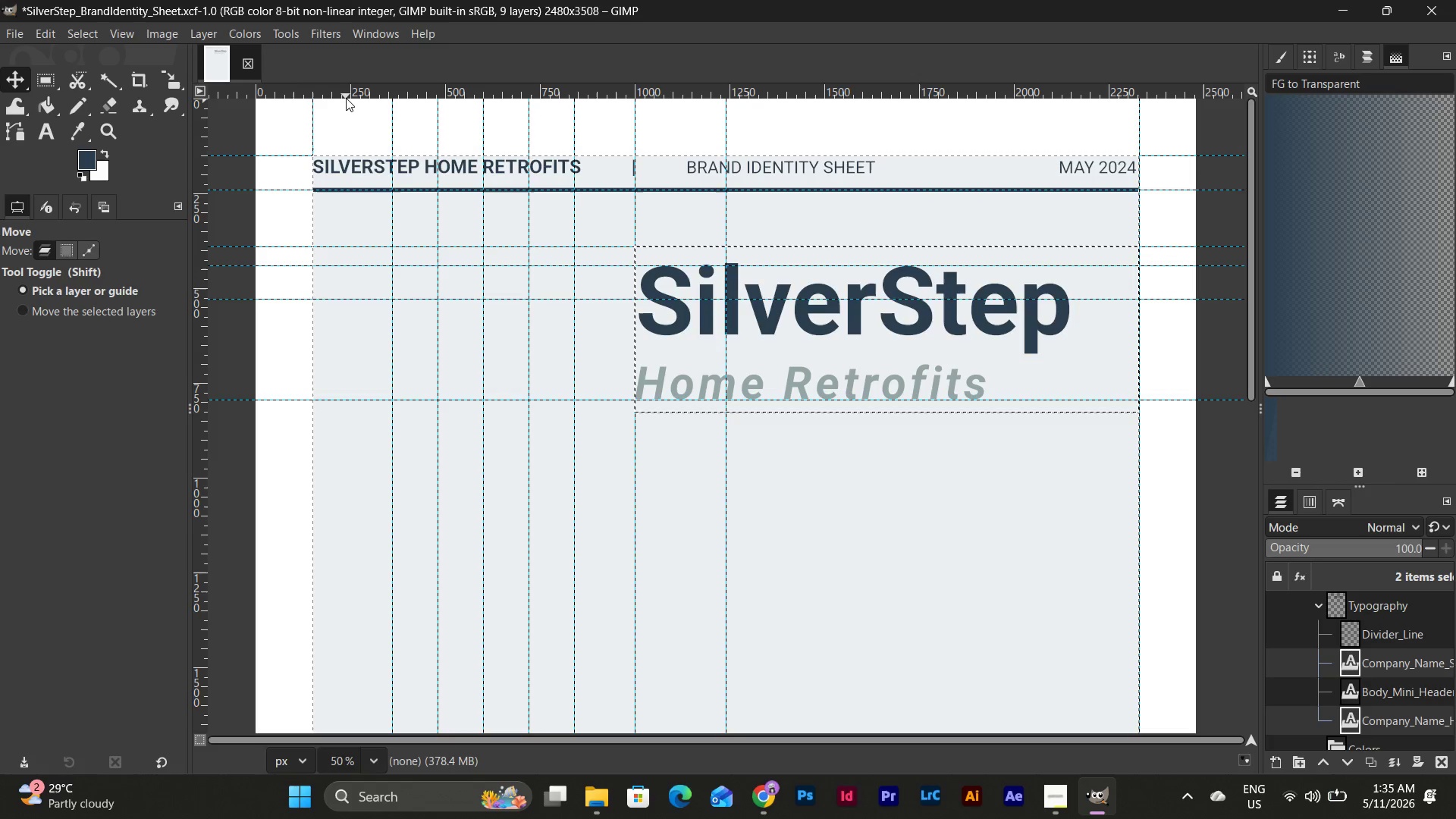 
left_click_drag(start_coordinate=[415, 96], to_coordinate=[417, 113])
 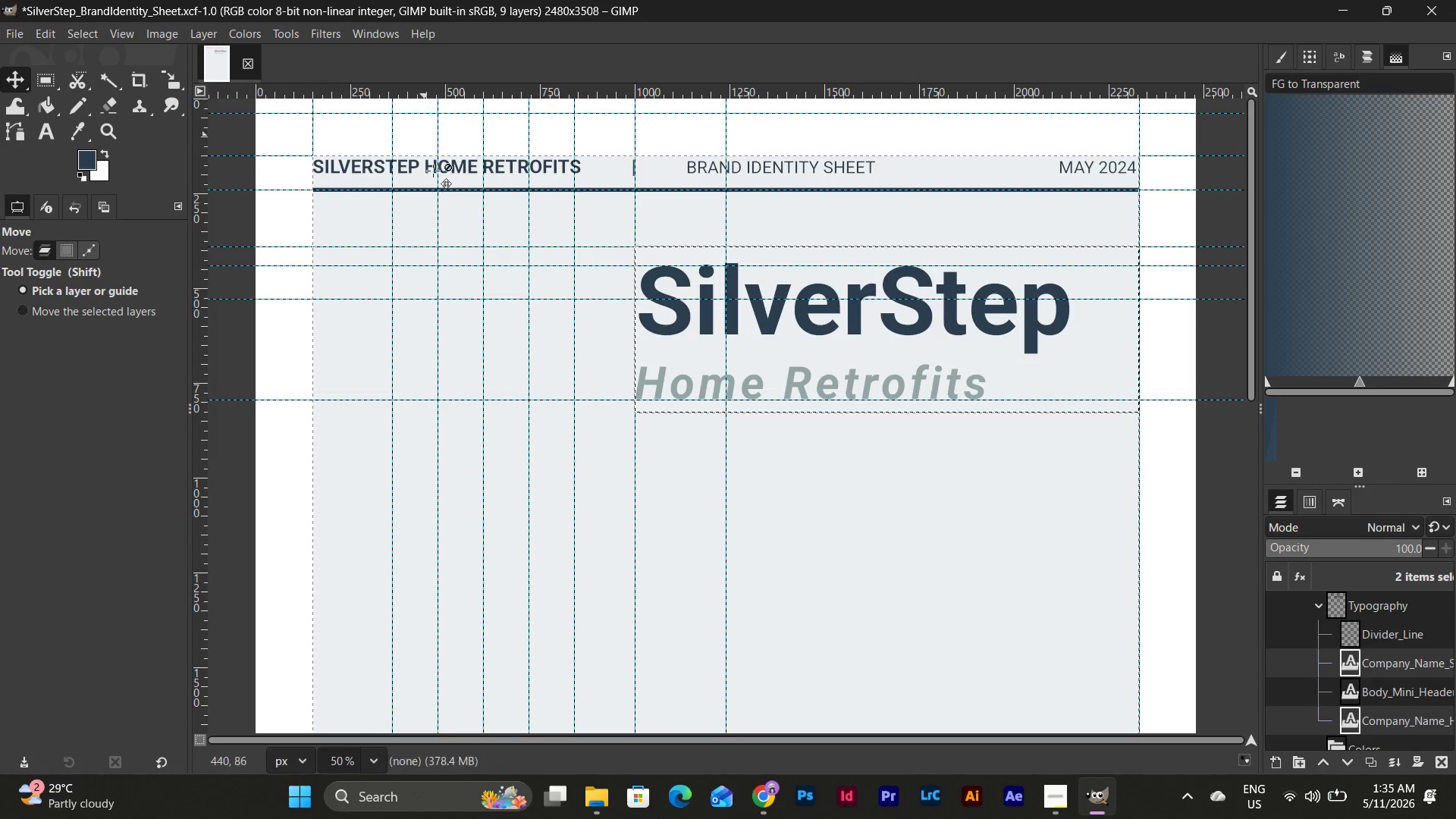 
left_click_drag(start_coordinate=[425, 141], to_coordinate=[444, 268])
 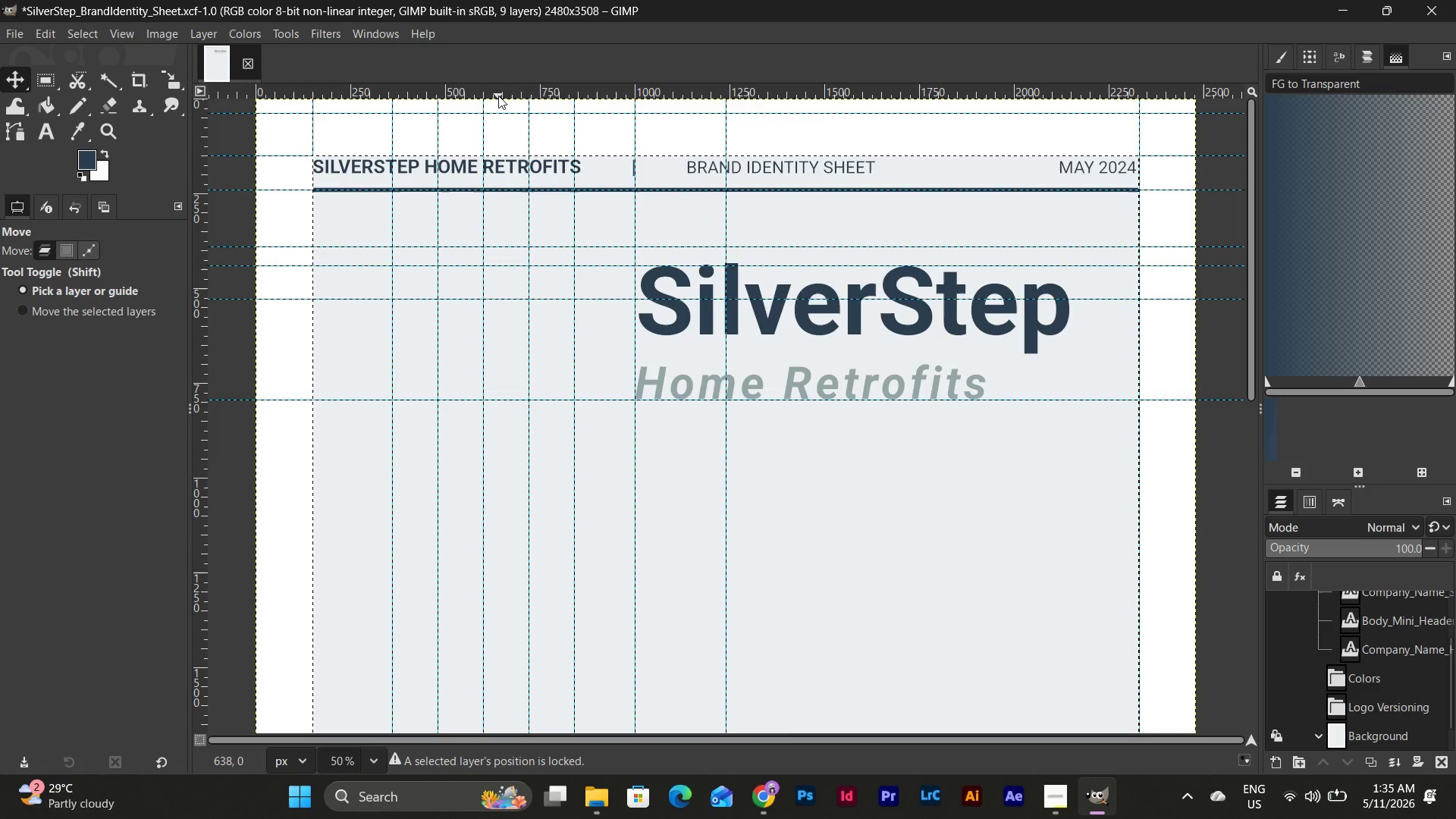 
left_click([498, 98])
 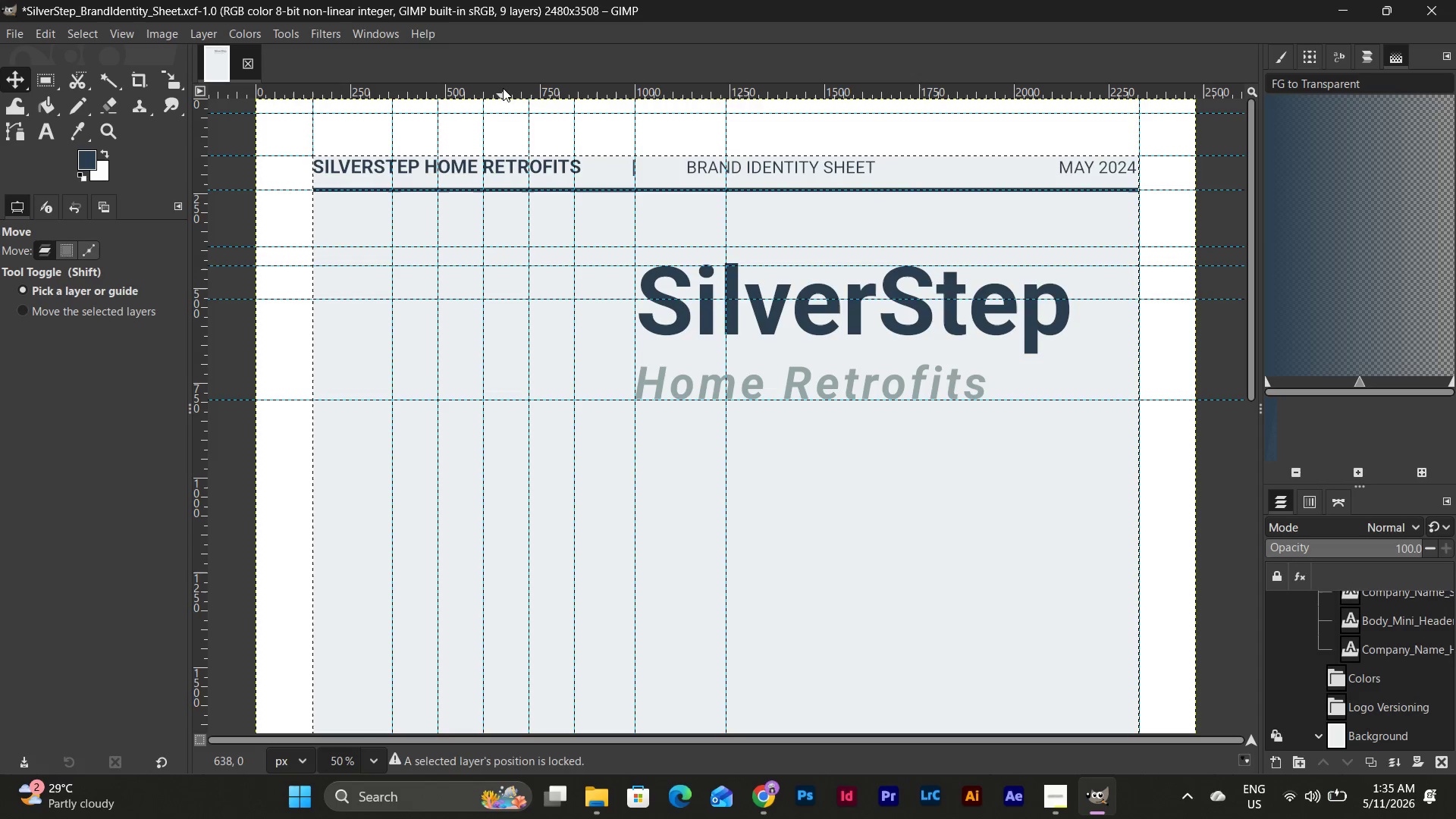 
left_click_drag(start_coordinate=[504, 87], to_coordinate=[496, 335])
 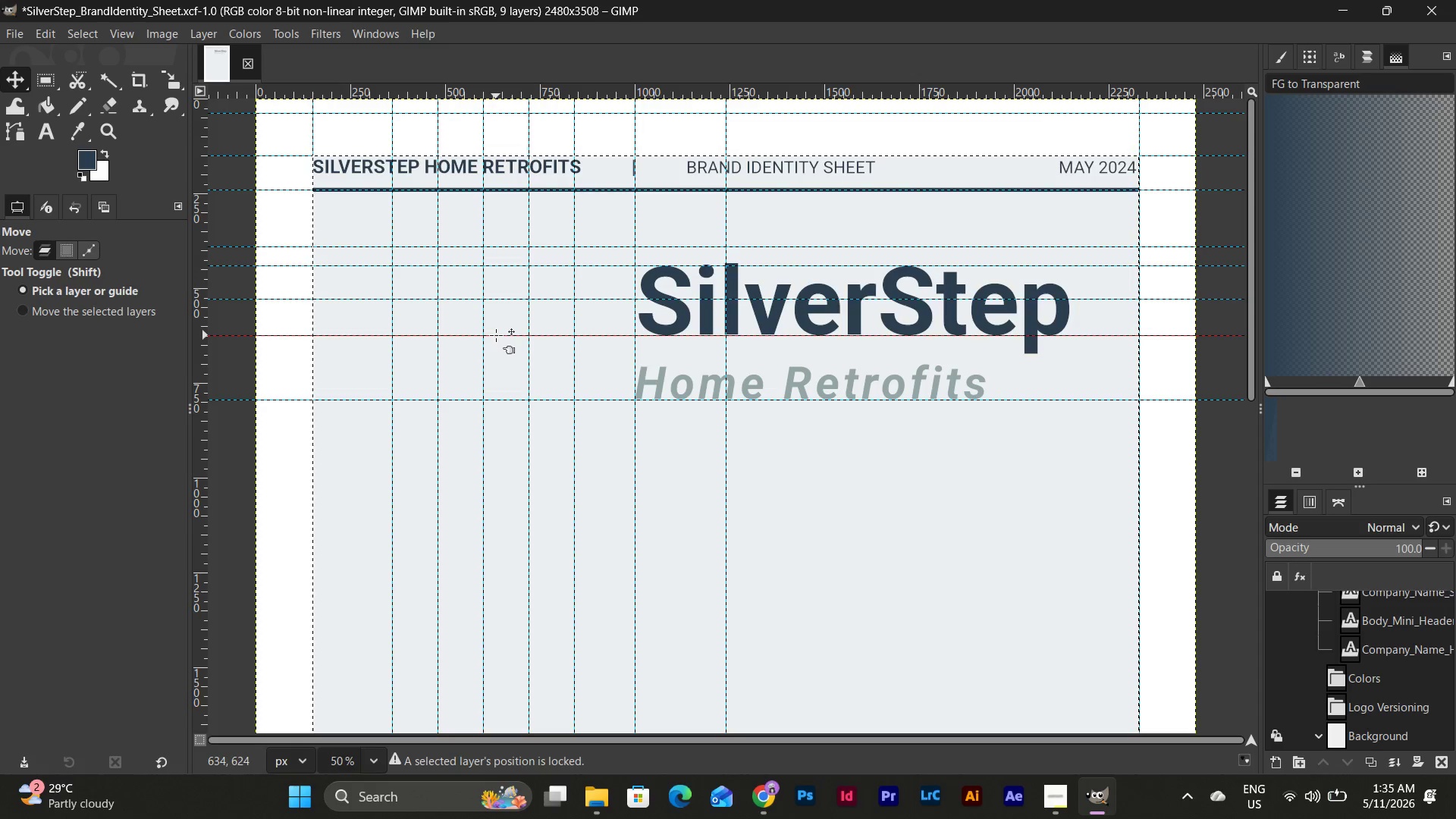 
key(Control+Z)
 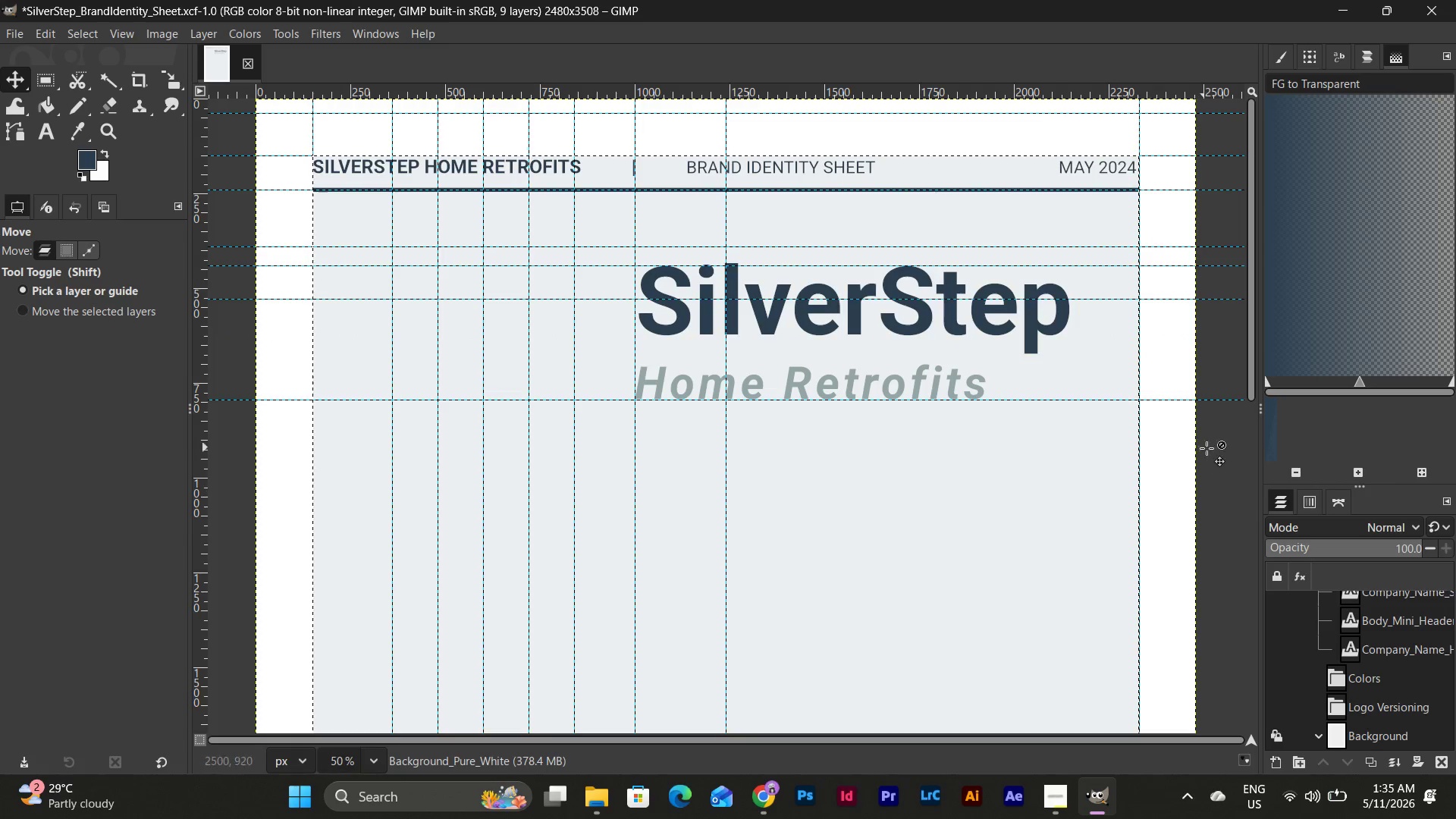 
left_click([1389, 639])
 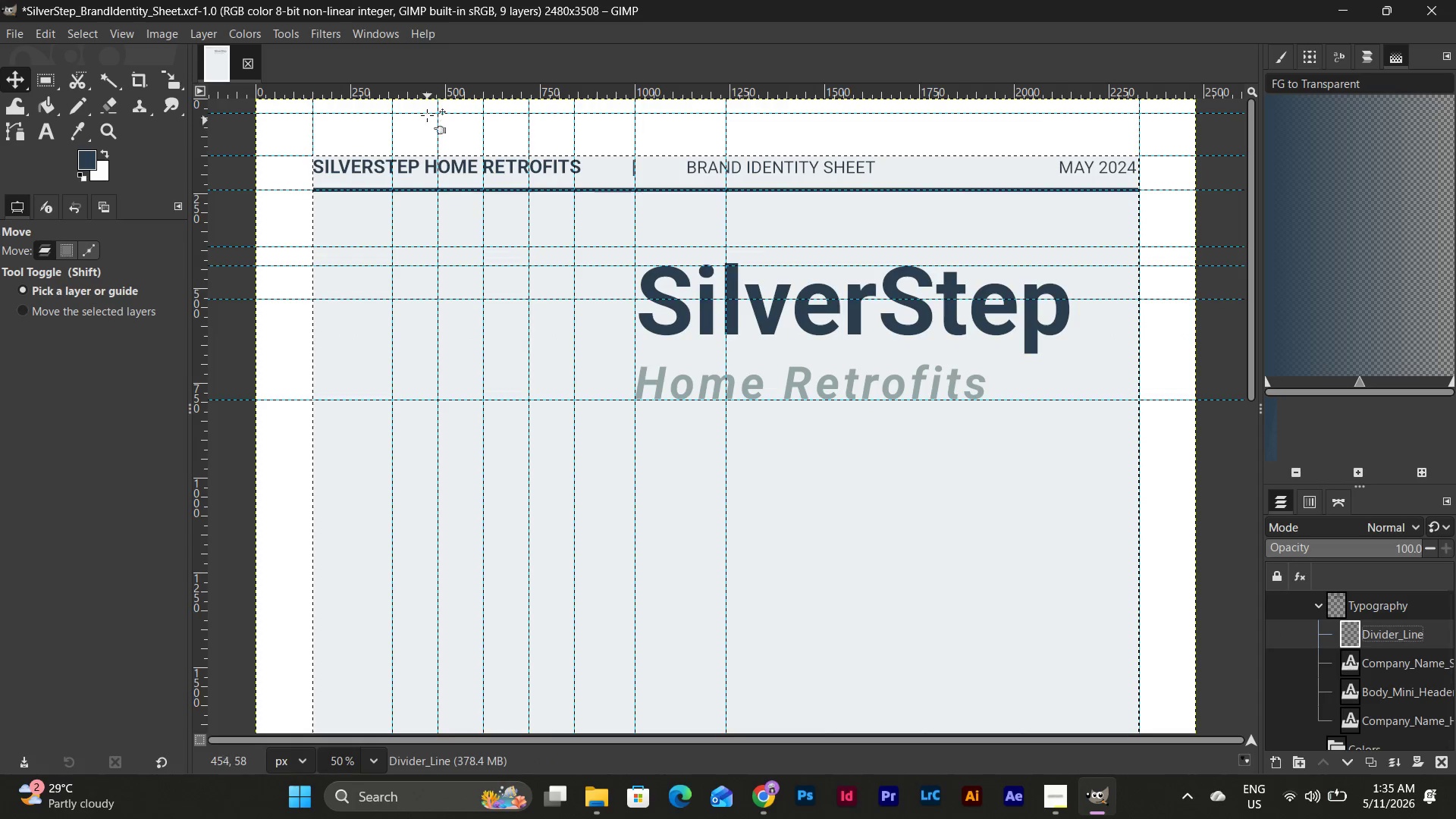 
scroll: coordinate [1392, 643], scroll_direction: up, amount: 12.0
 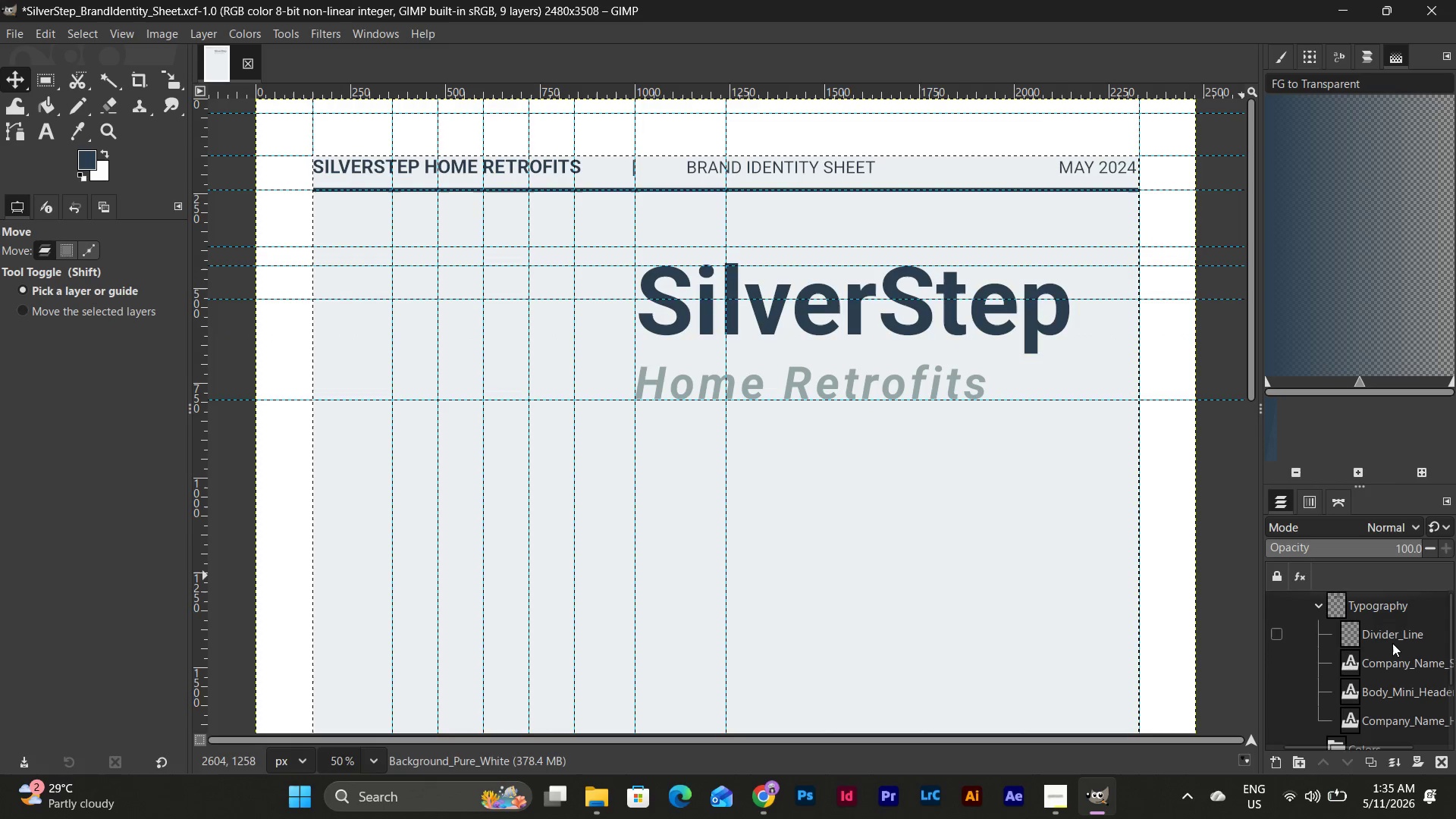 
left_click_drag(start_coordinate=[414, 95], to_coordinate=[503, 332])
 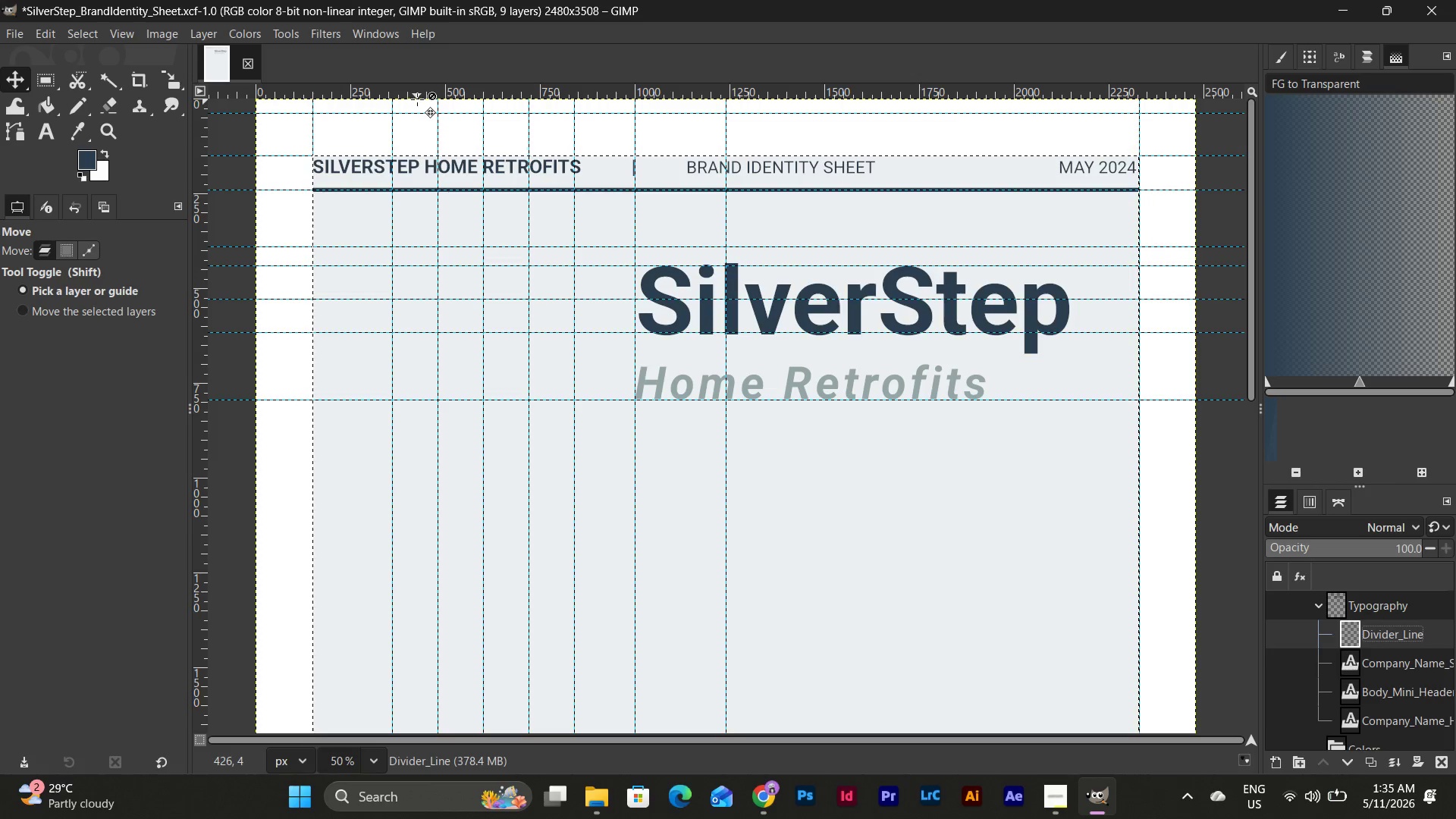 
left_click_drag(start_coordinate=[415, 96], to_coordinate=[470, 366])
 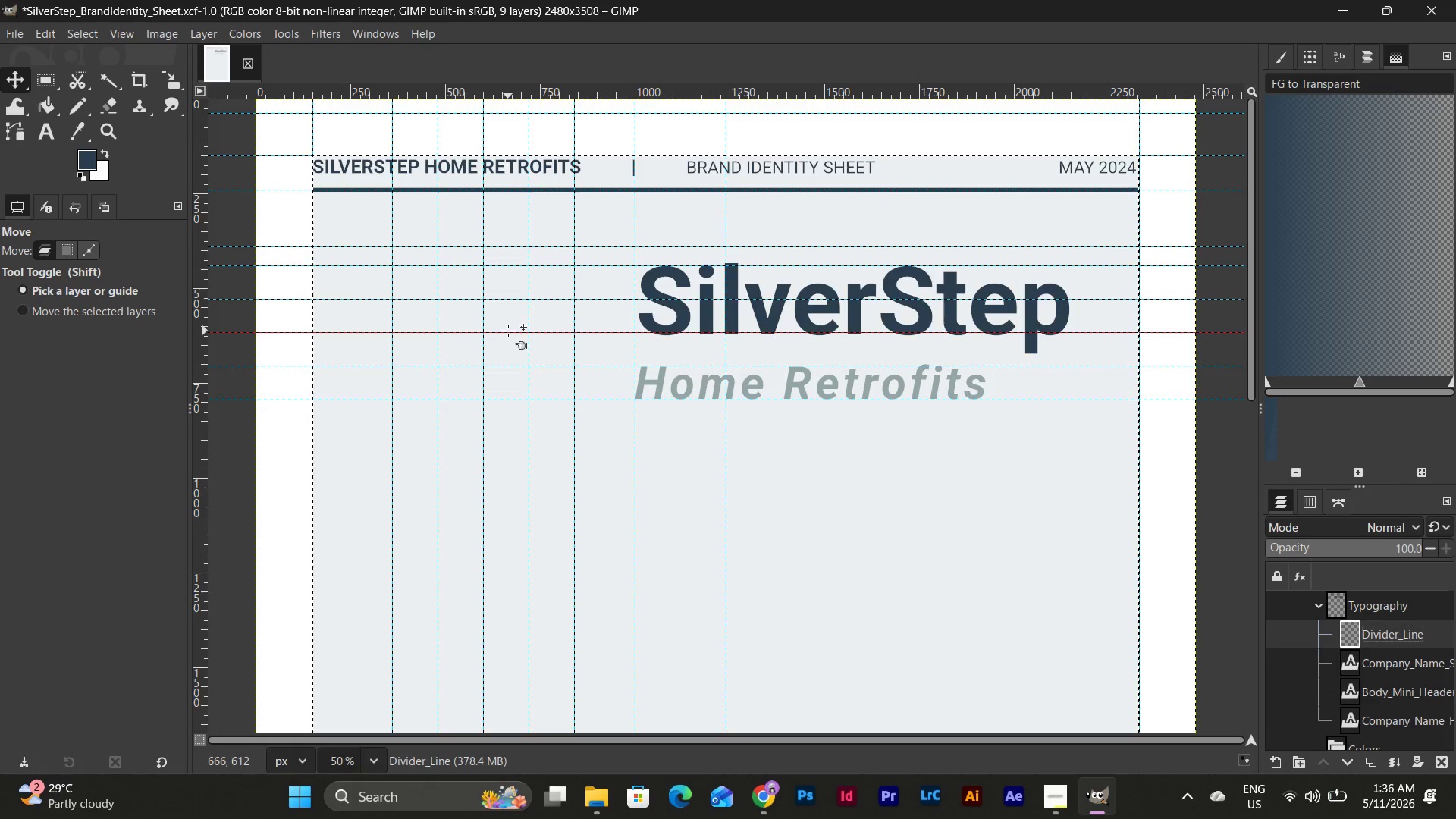 
wait(14.44)
 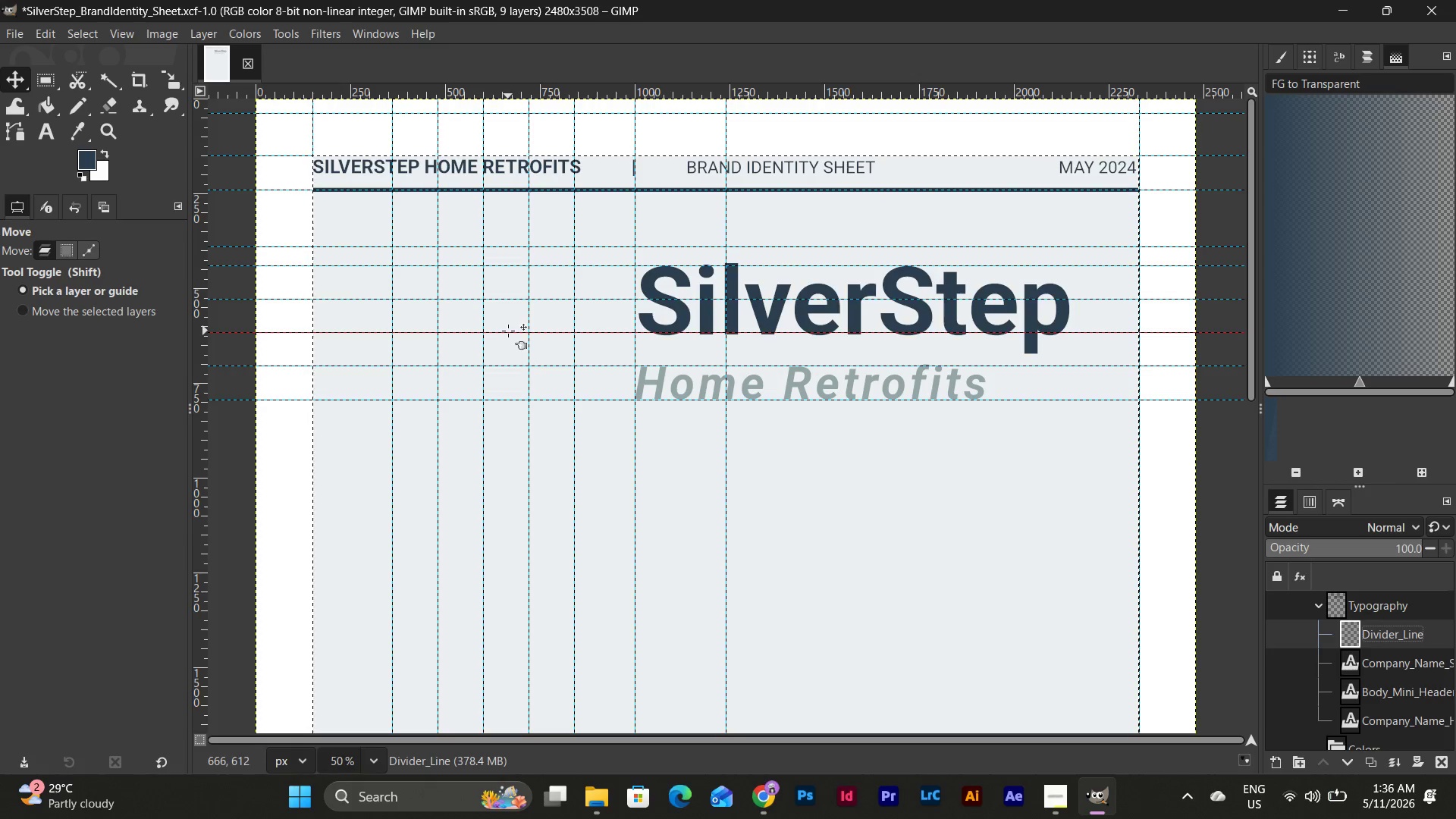 
left_click([84, 151])
 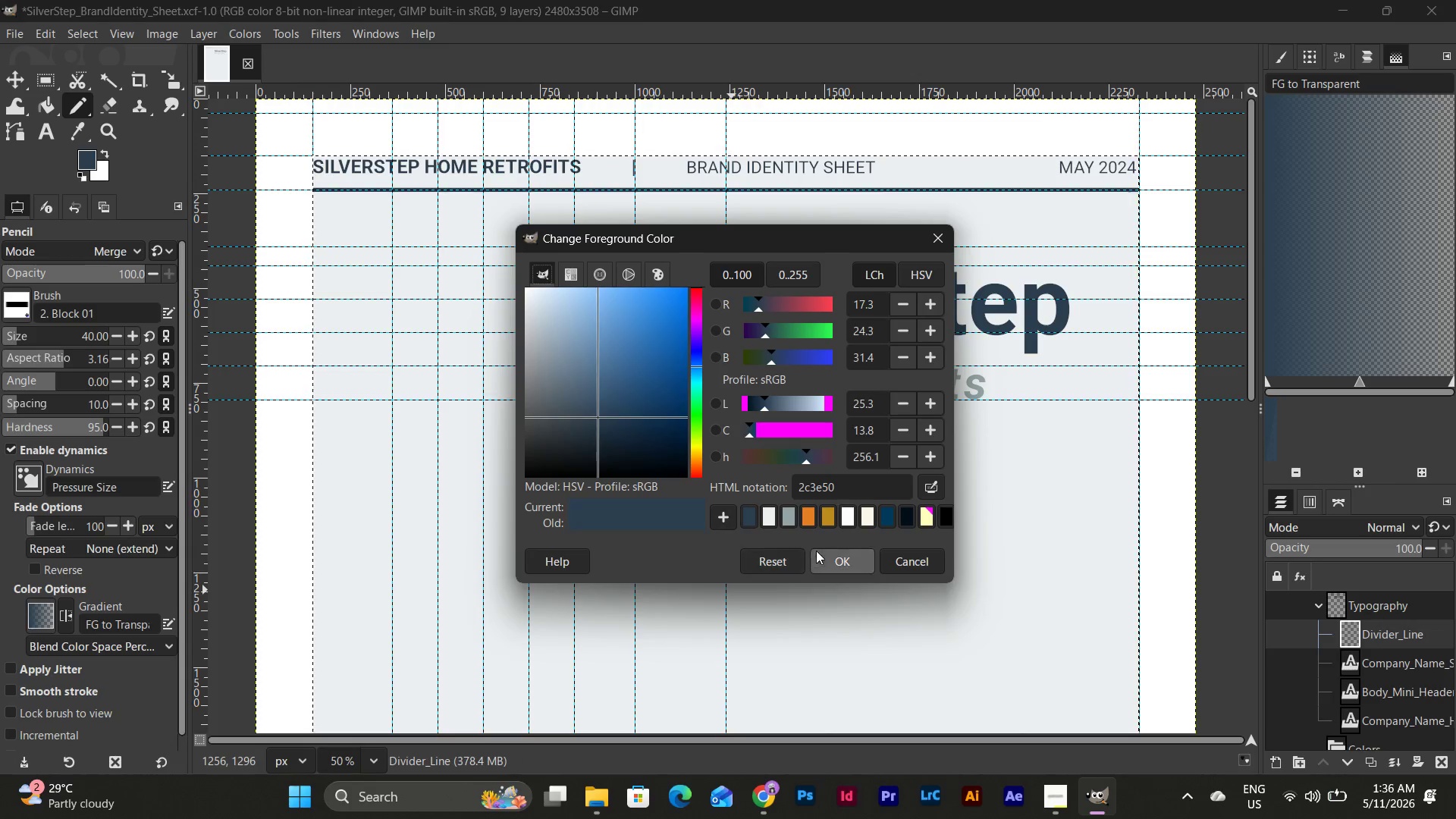 
left_click([811, 512])
 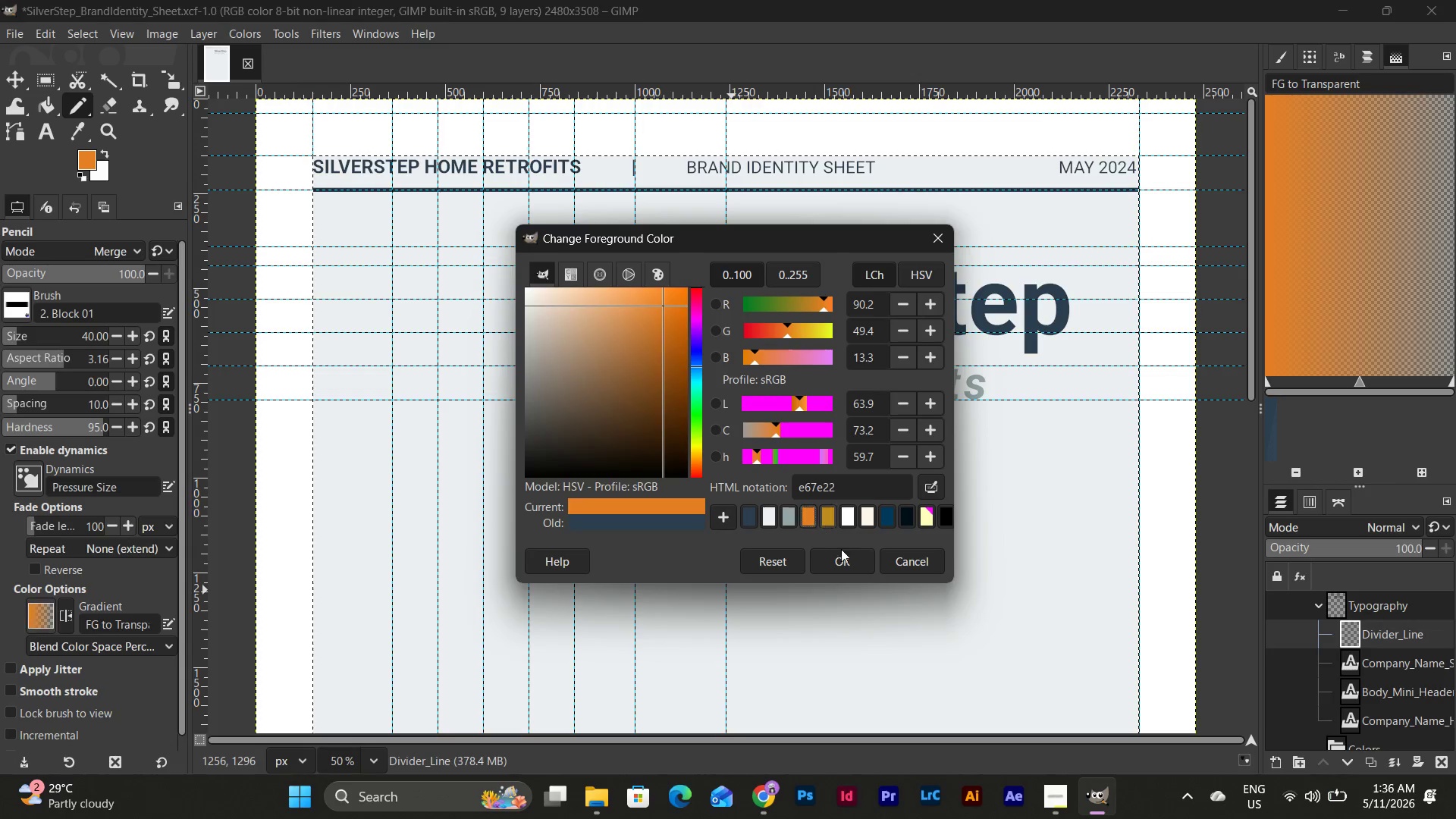 
left_click([843, 551])
 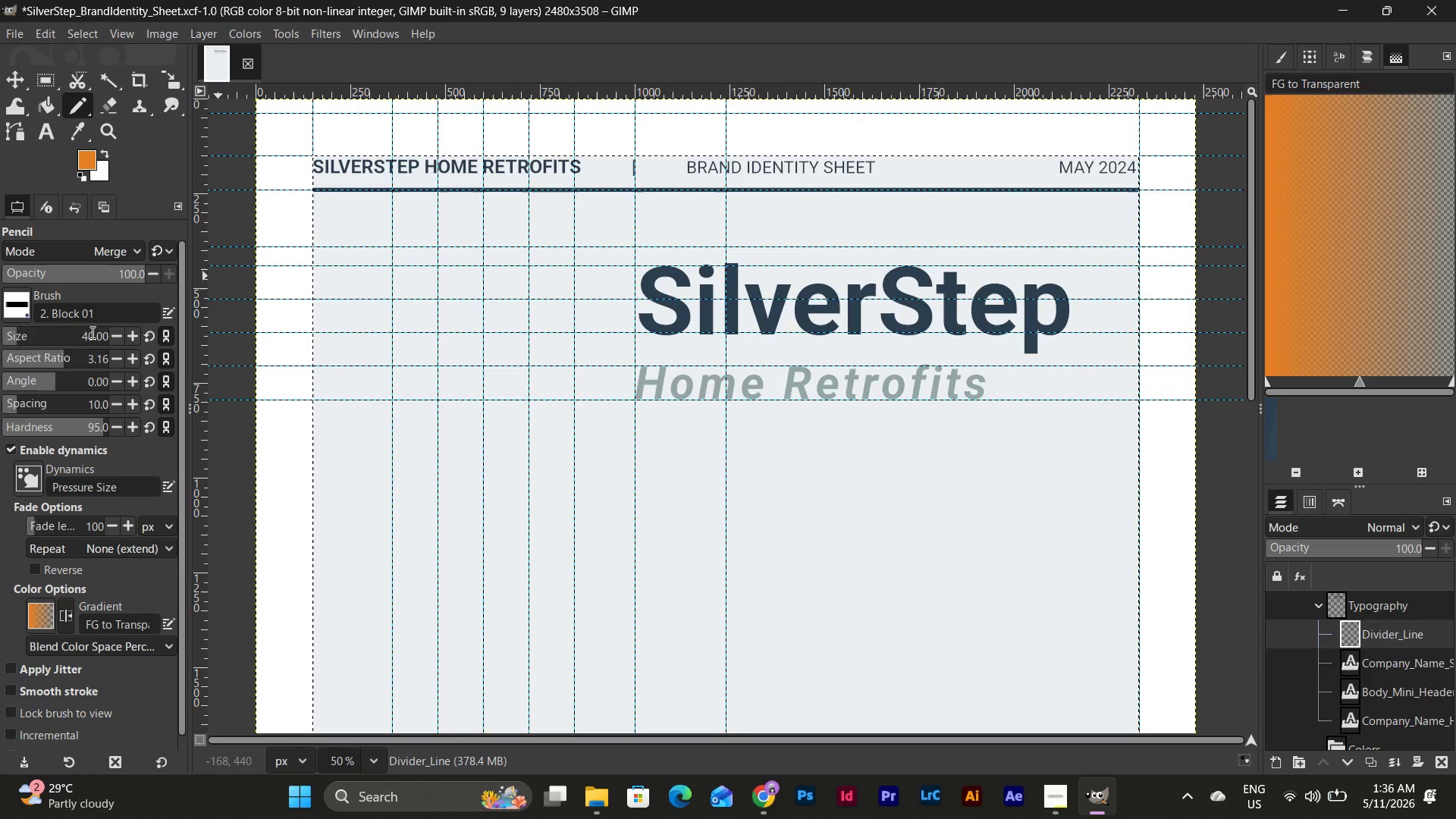 
double_click([83, 334])
 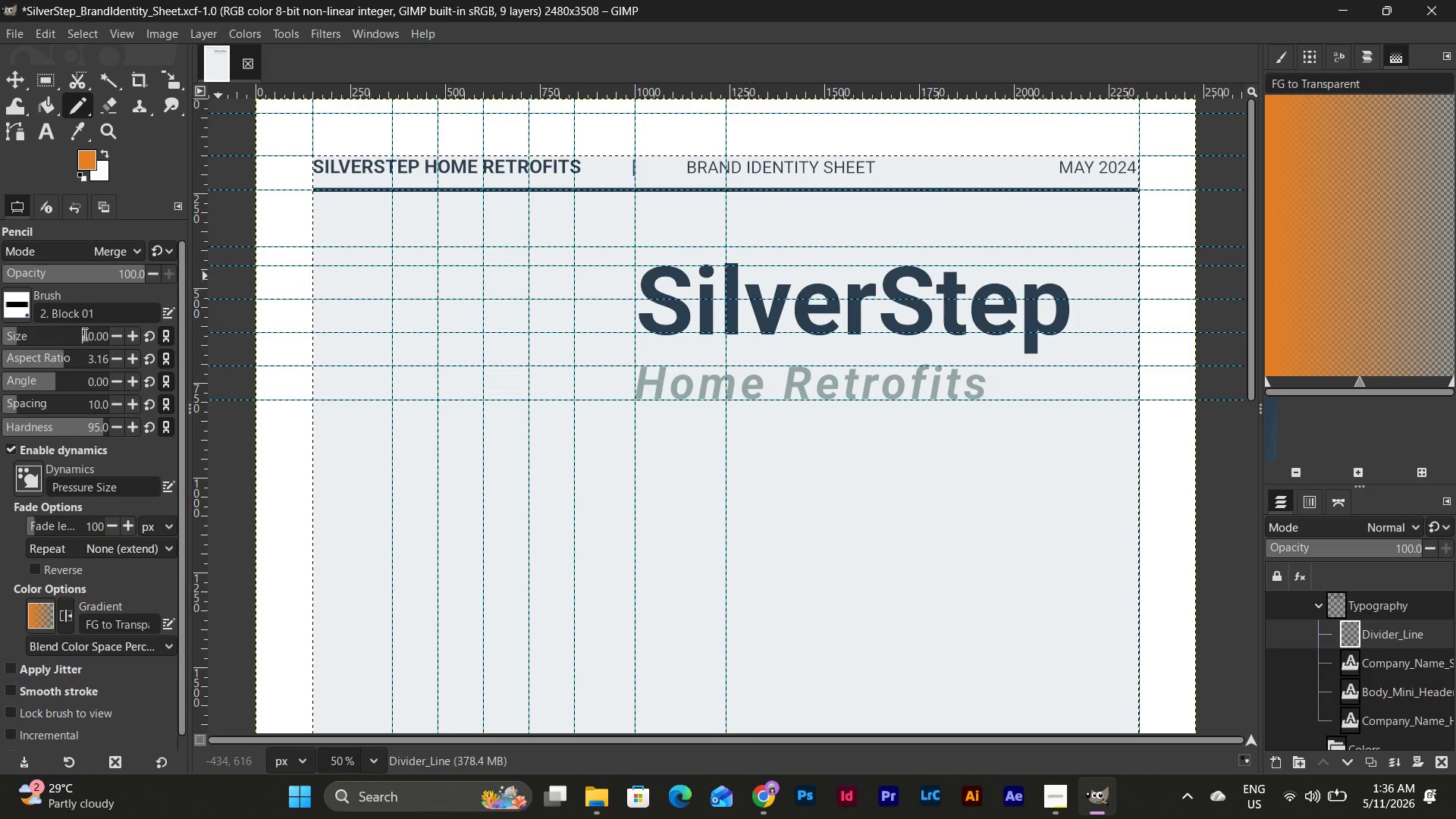 
left_click_drag(start_coordinate=[80, 334], to_coordinate=[94, 334])
 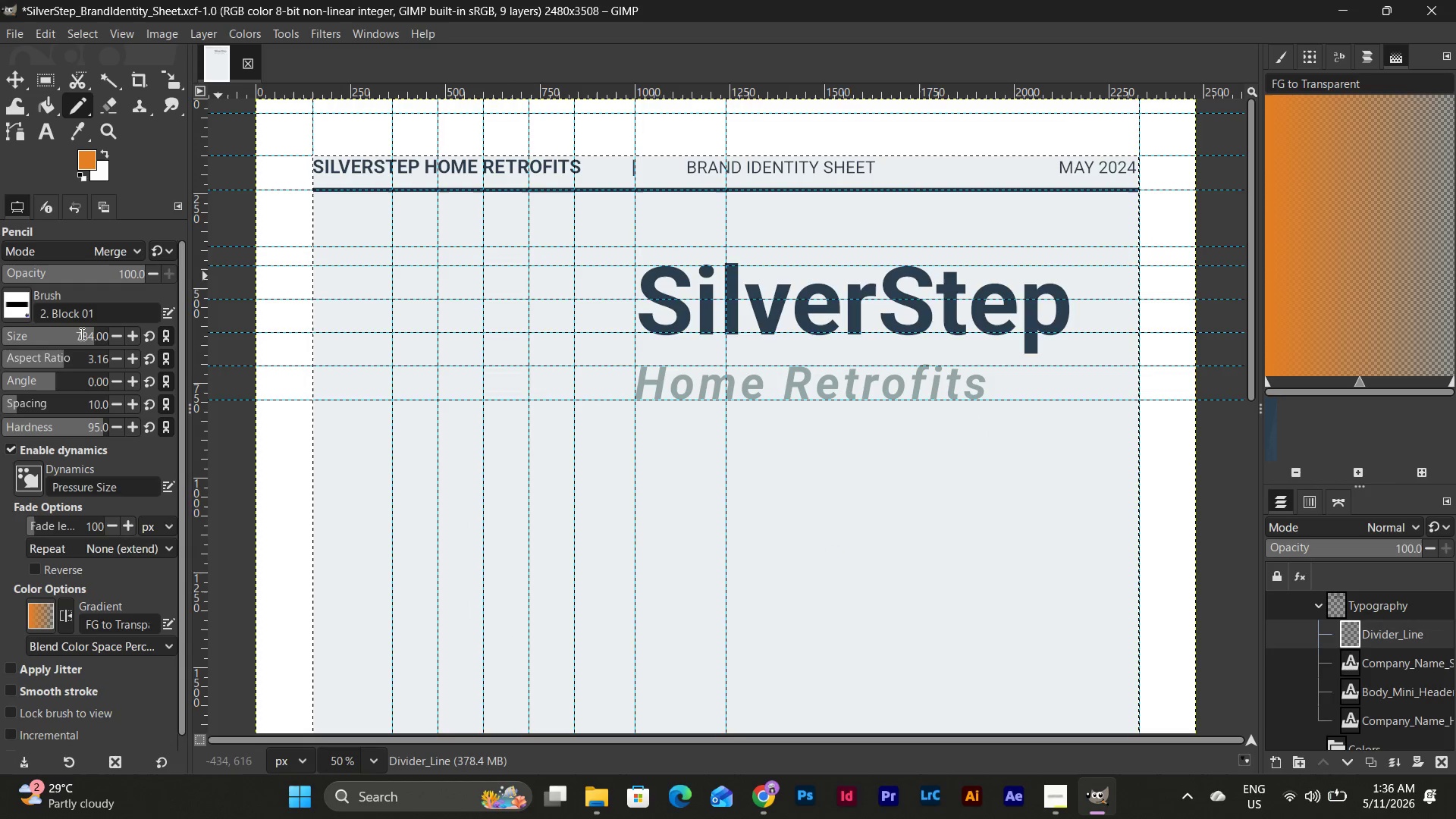 
left_click([78, 333])
 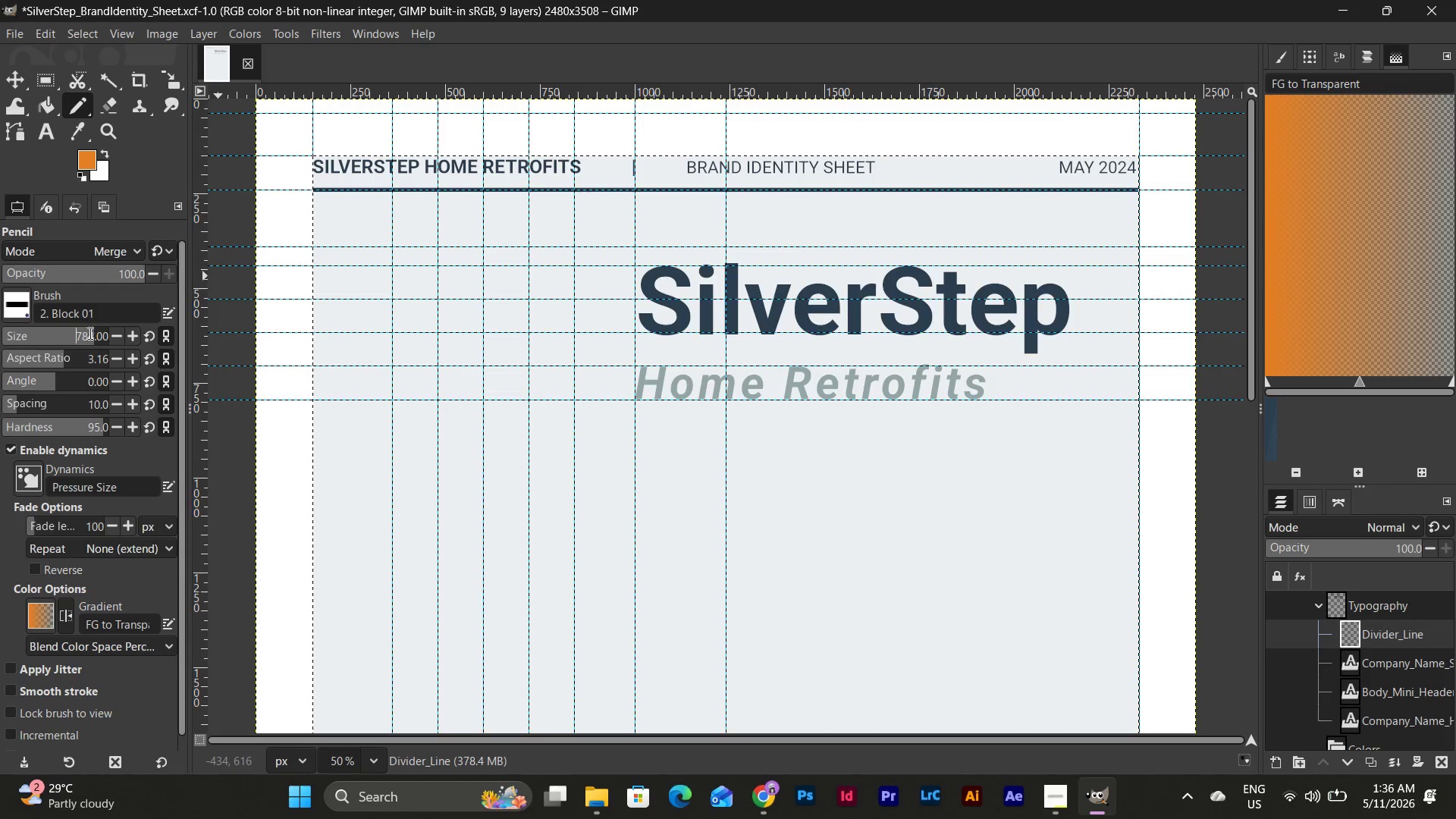 
left_click_drag(start_coordinate=[89, 333], to_coordinate=[31, 346])
 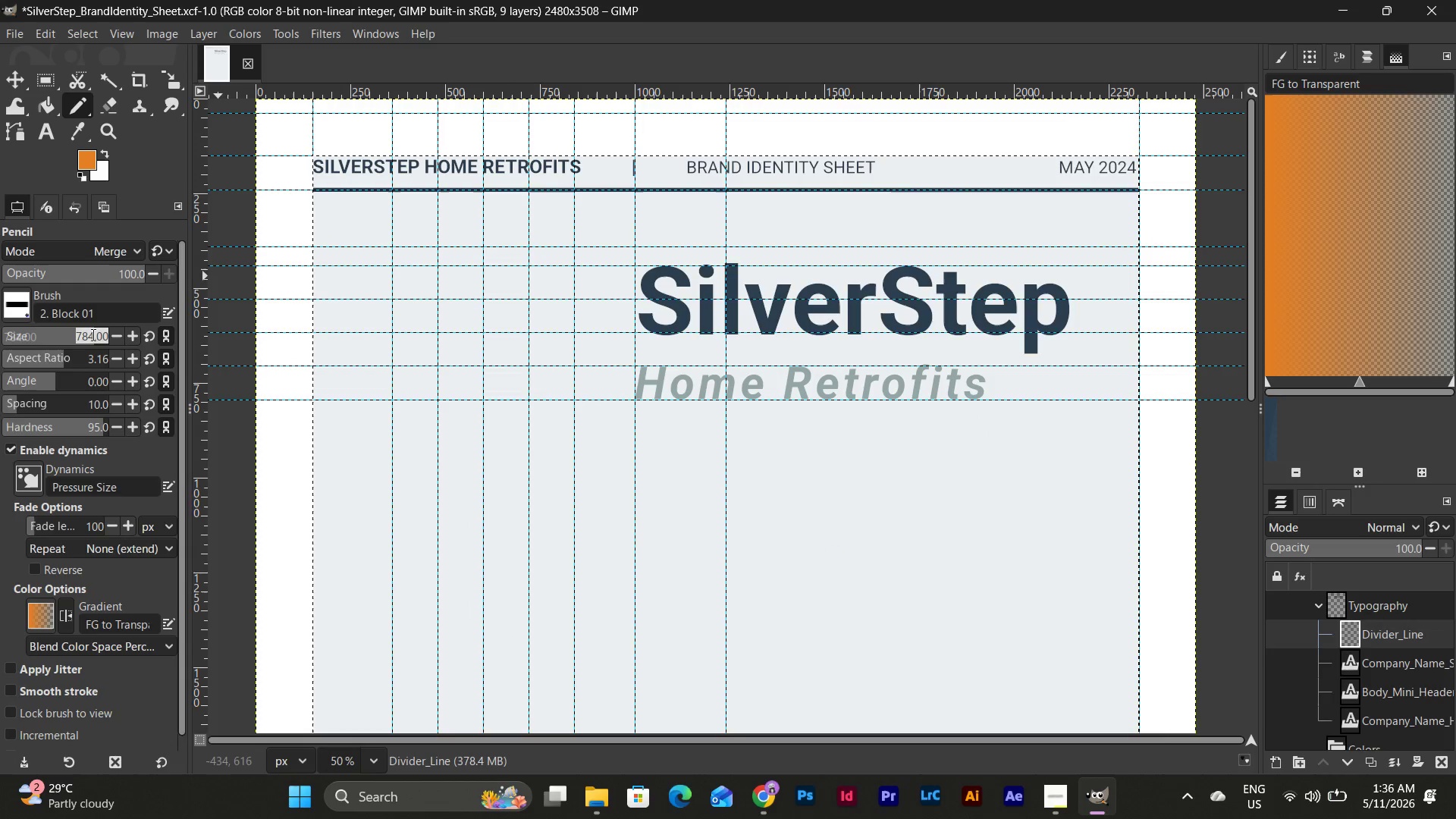 
left_click([93, 334])
 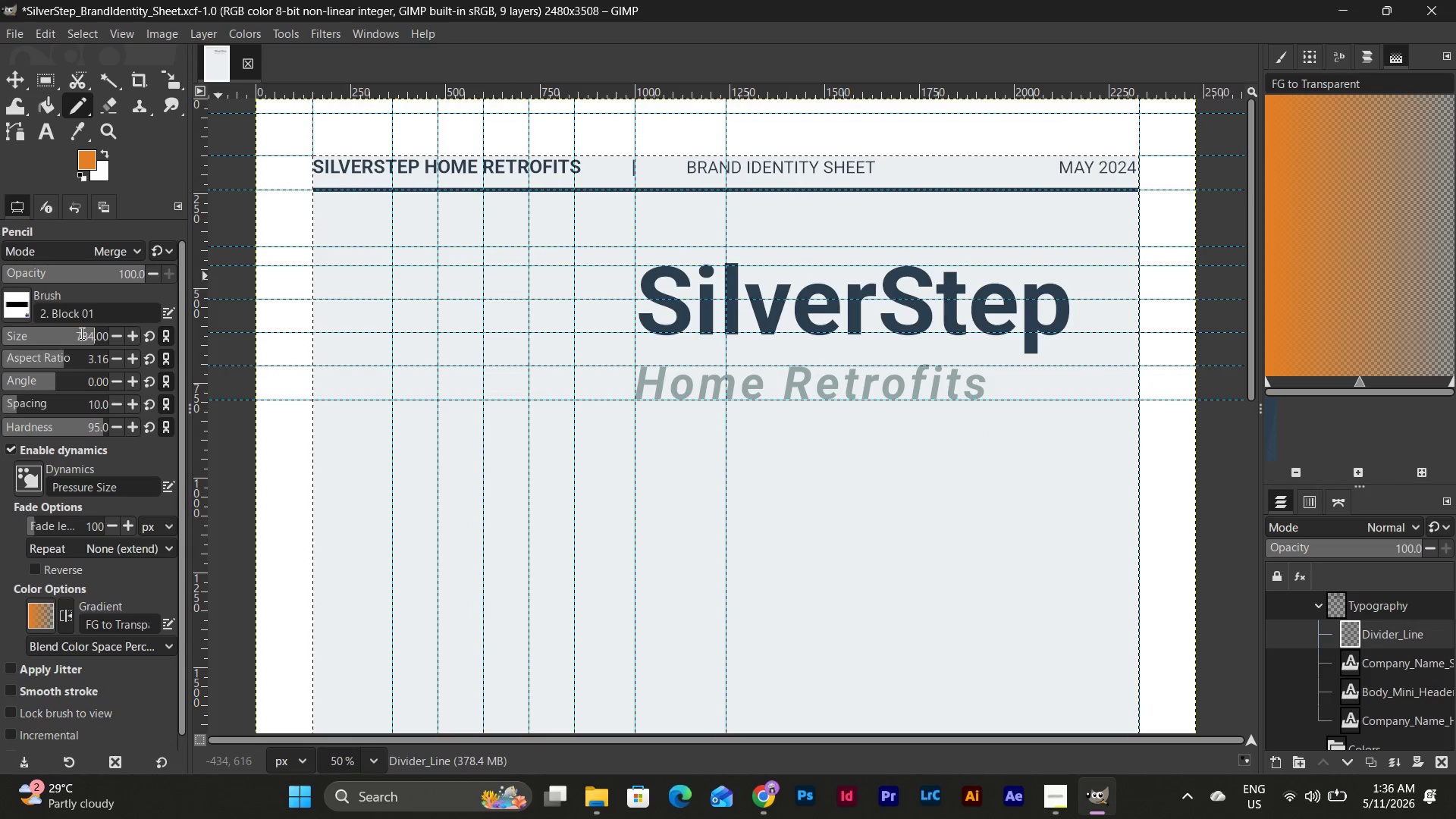 
left_click_drag(start_coordinate=[76, 333], to_coordinate=[105, 333])
 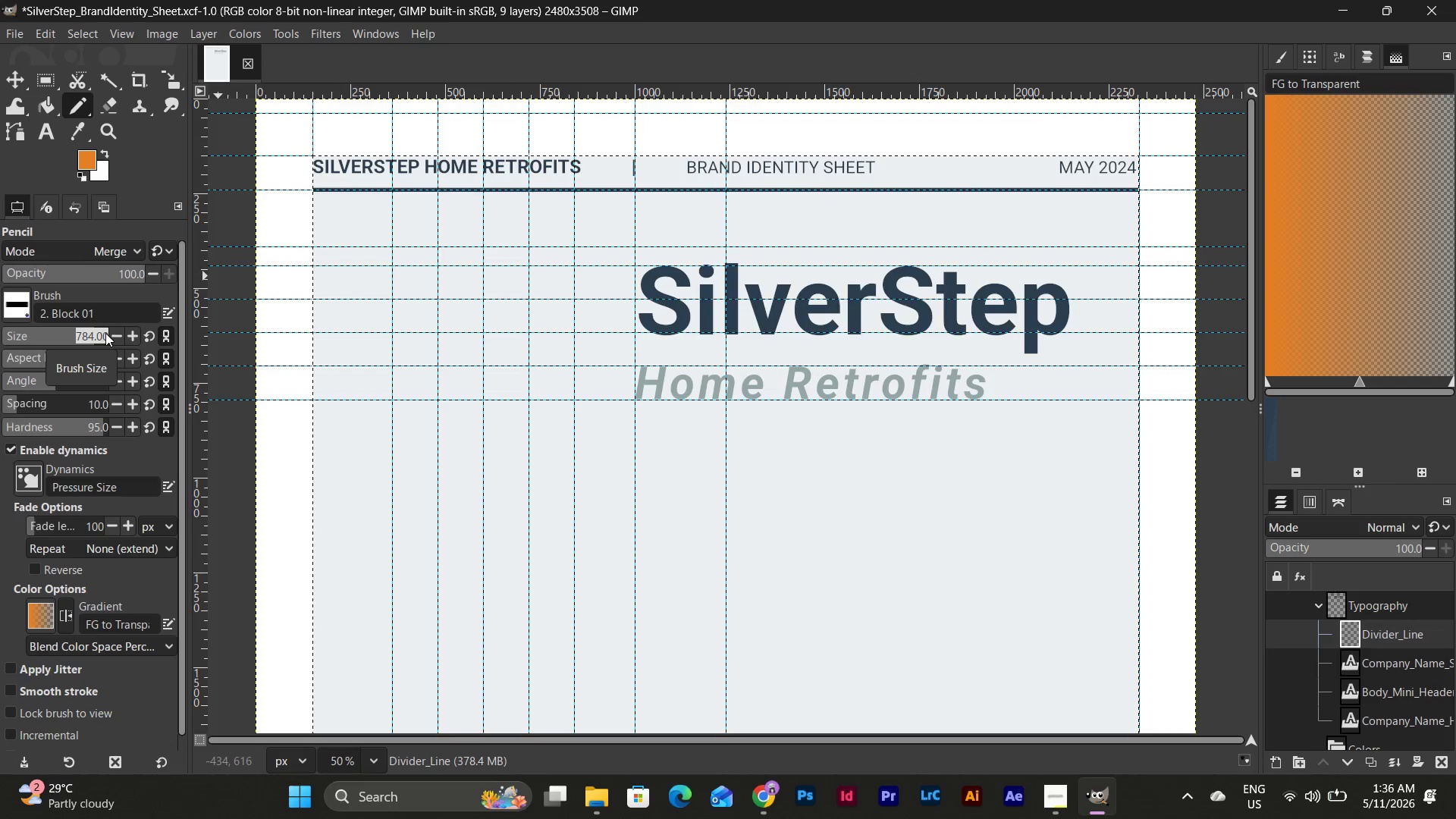 
key(Numpad8)
 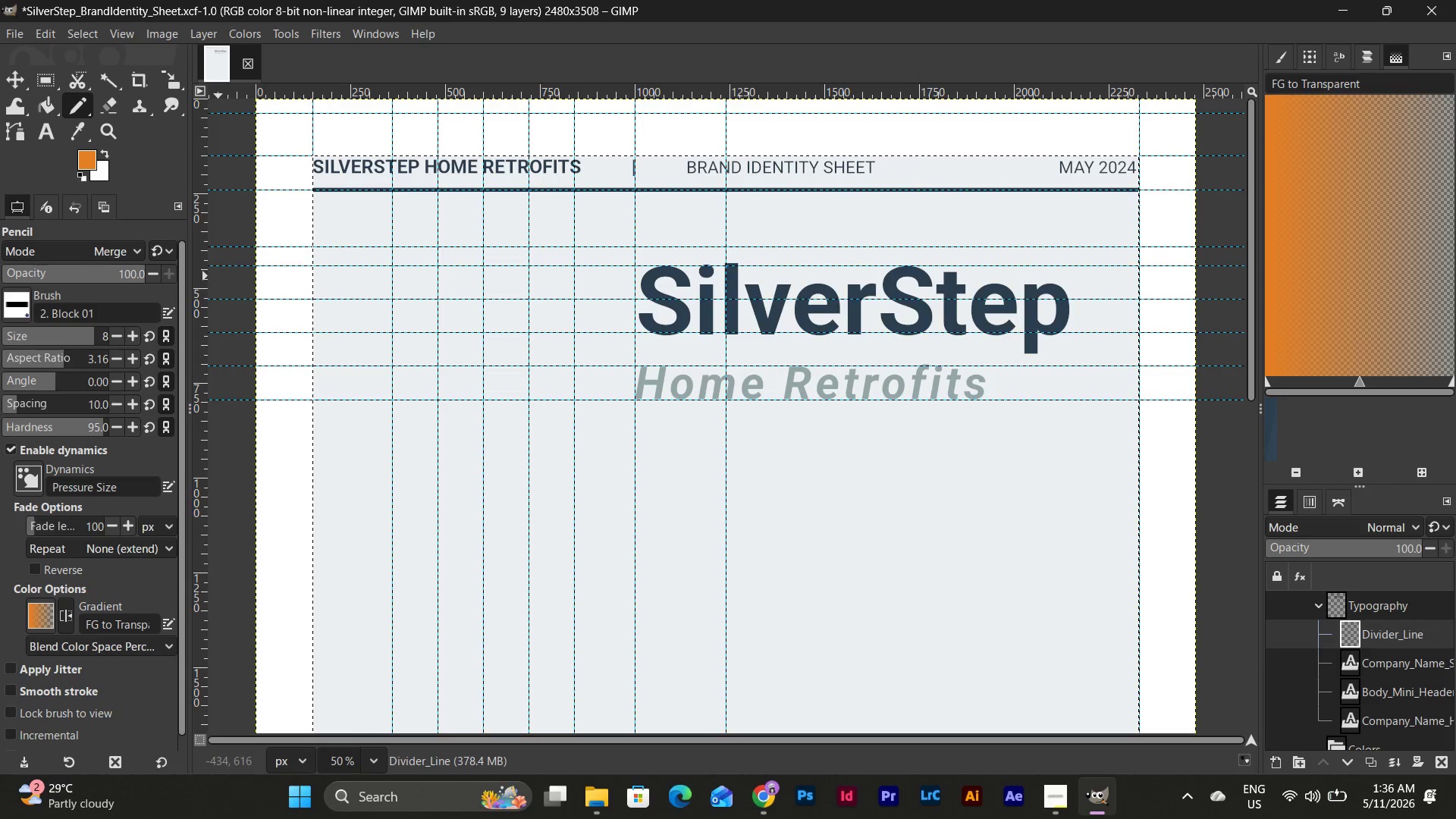 
key(Numpad0)
 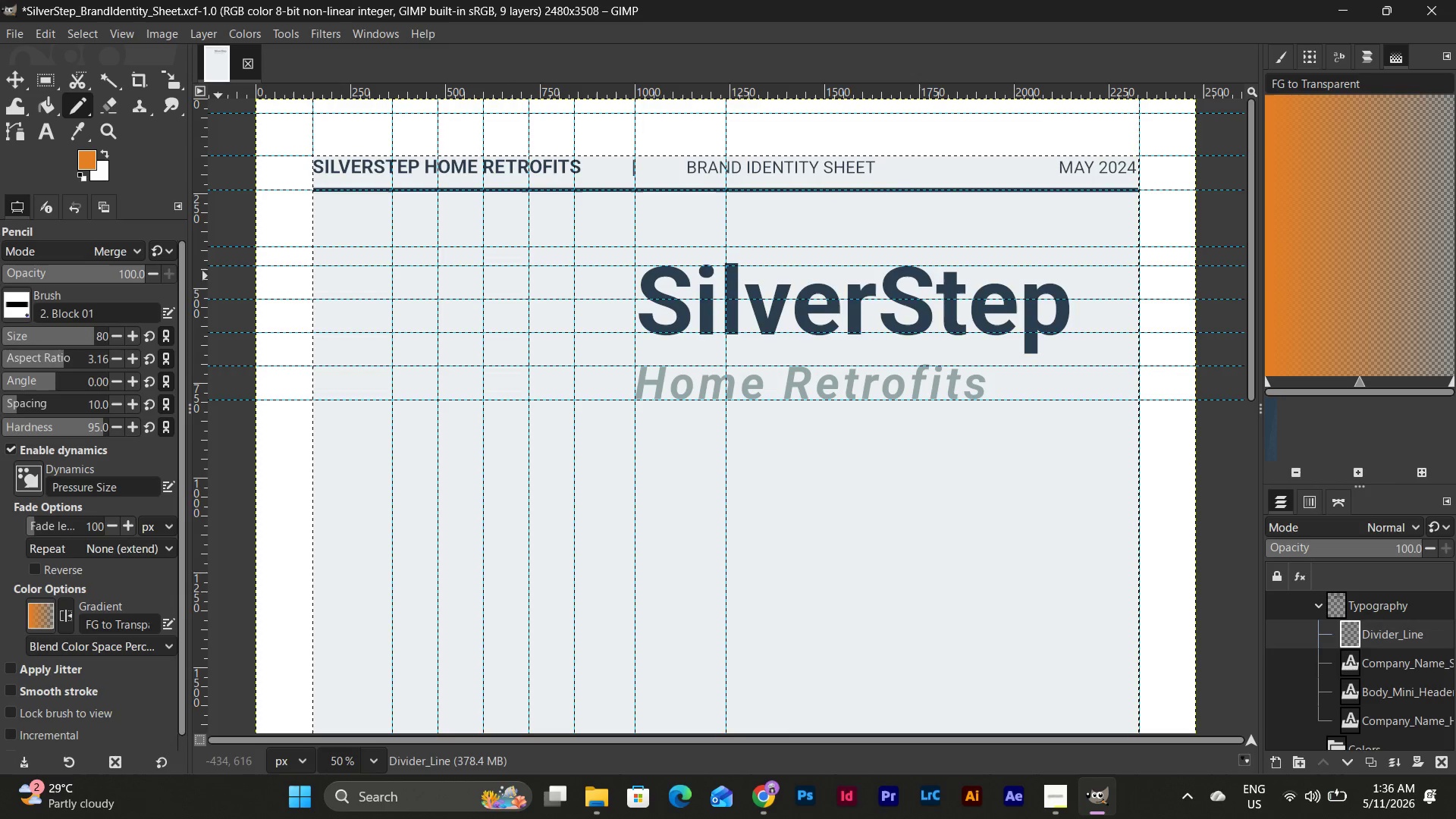 
key(NumpadEnter)
 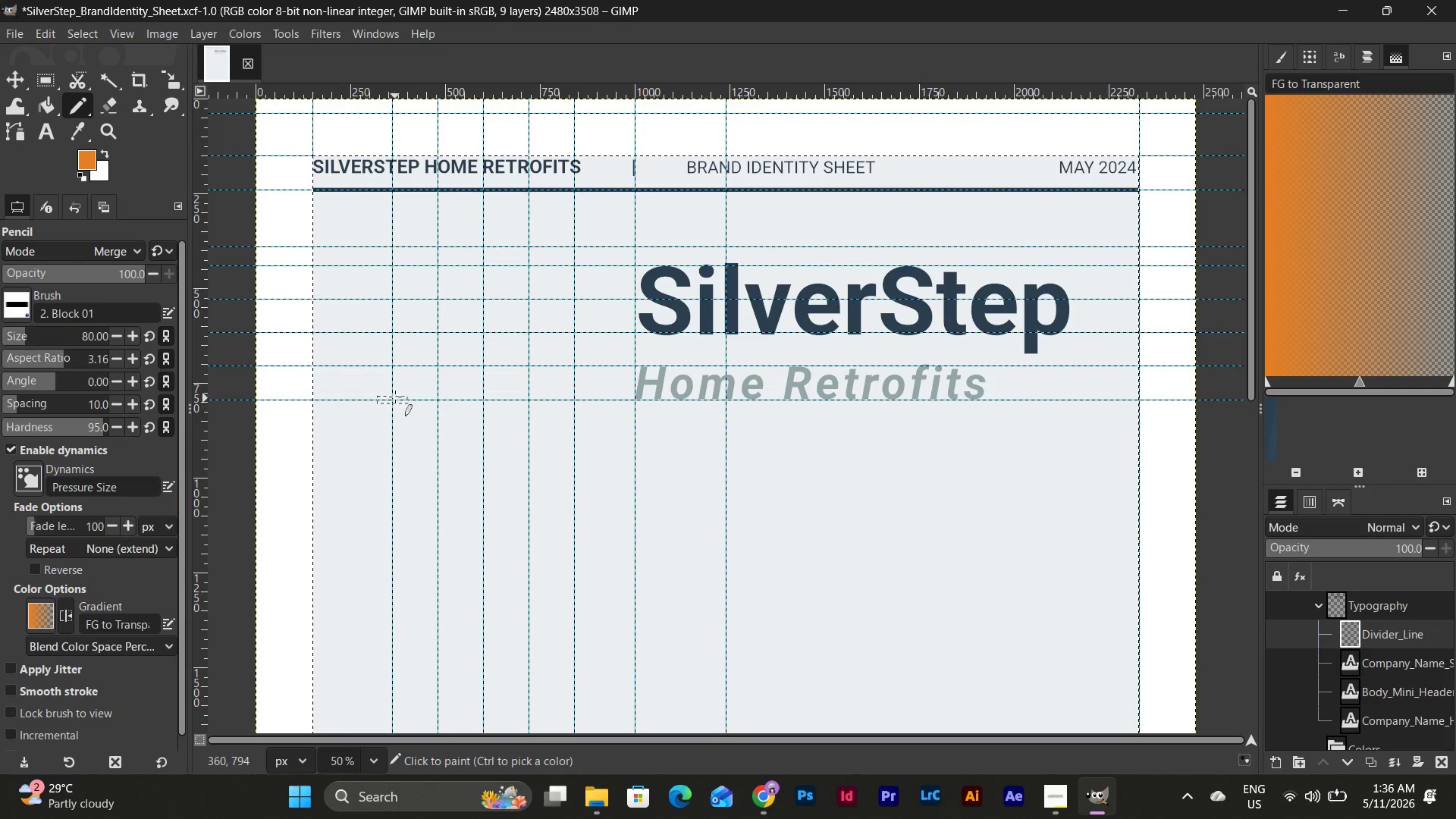 
wait(5.81)
 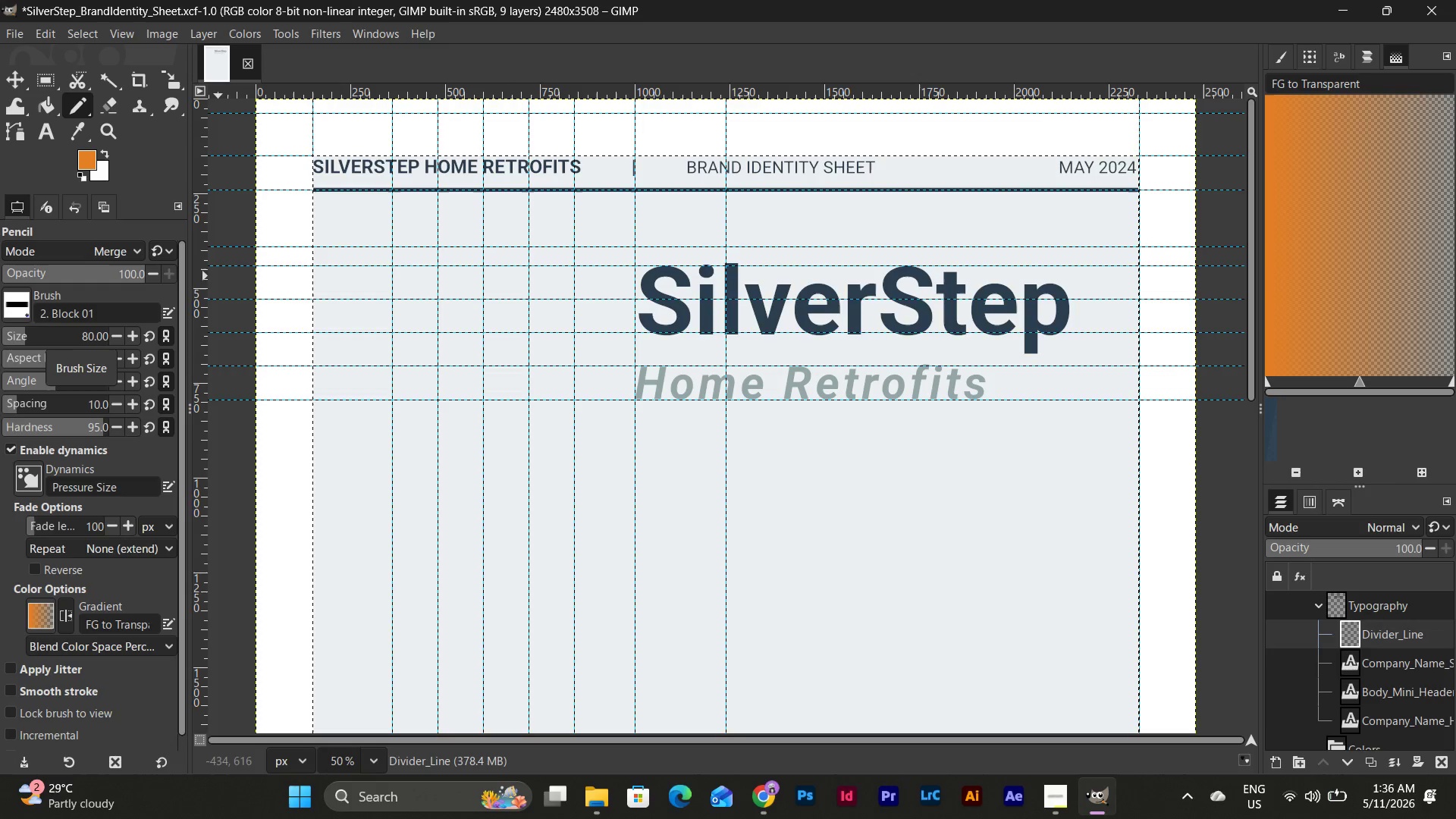 
hold_key(key=ShiftLeft, duration=1.08)
 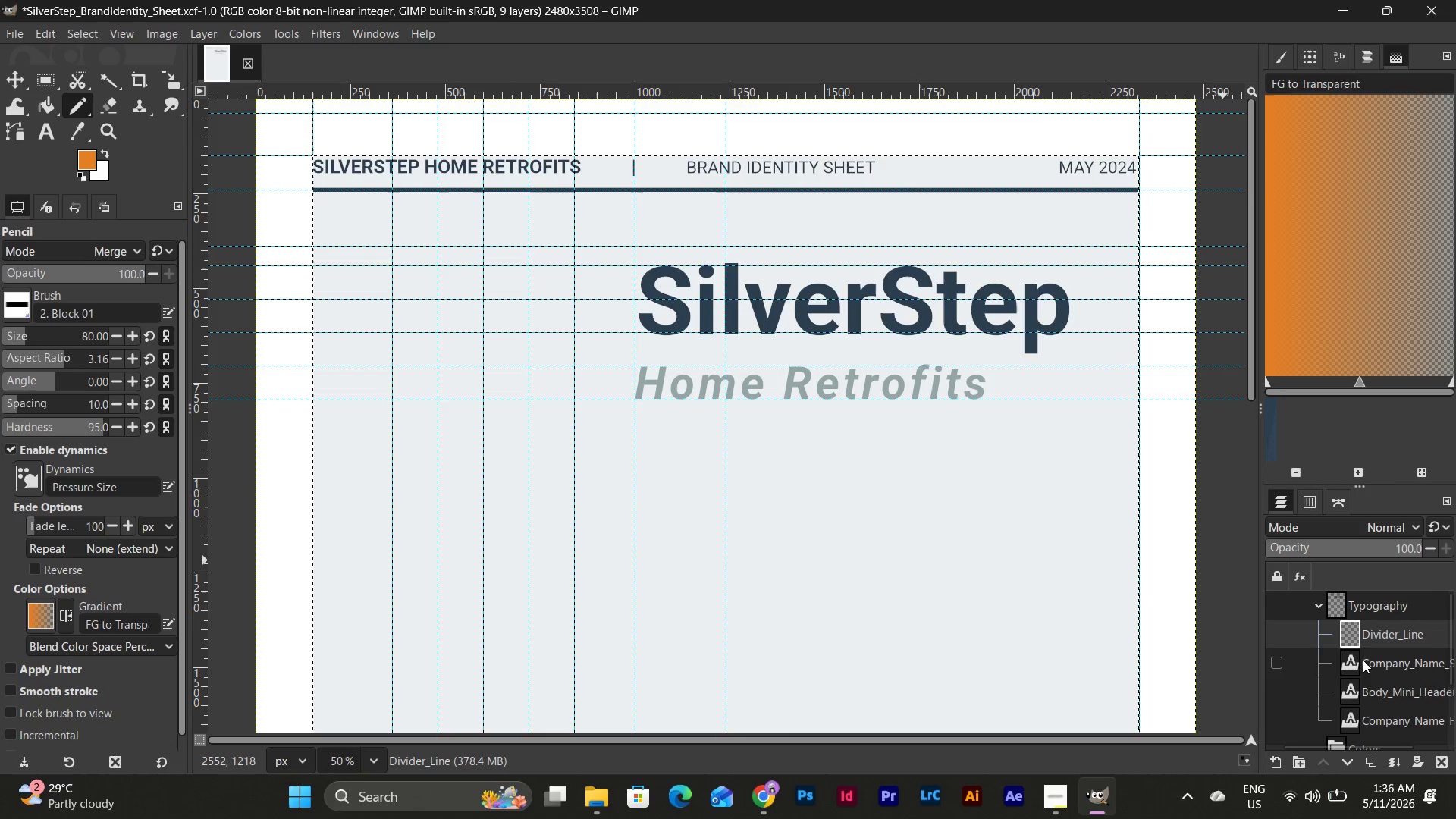 
left_click([1381, 640])
 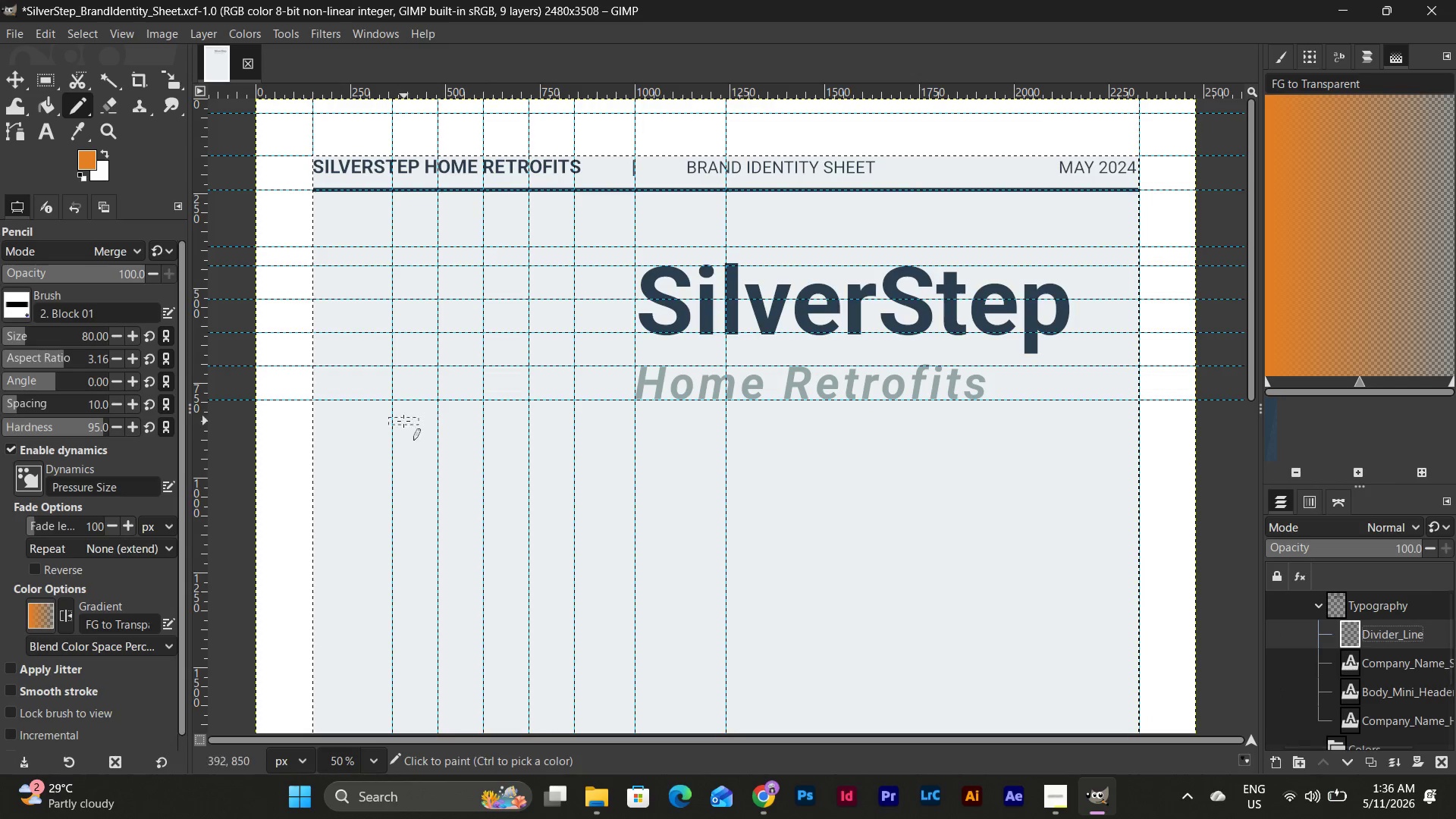 
hold_key(key=ShiftLeft, duration=0.44)
 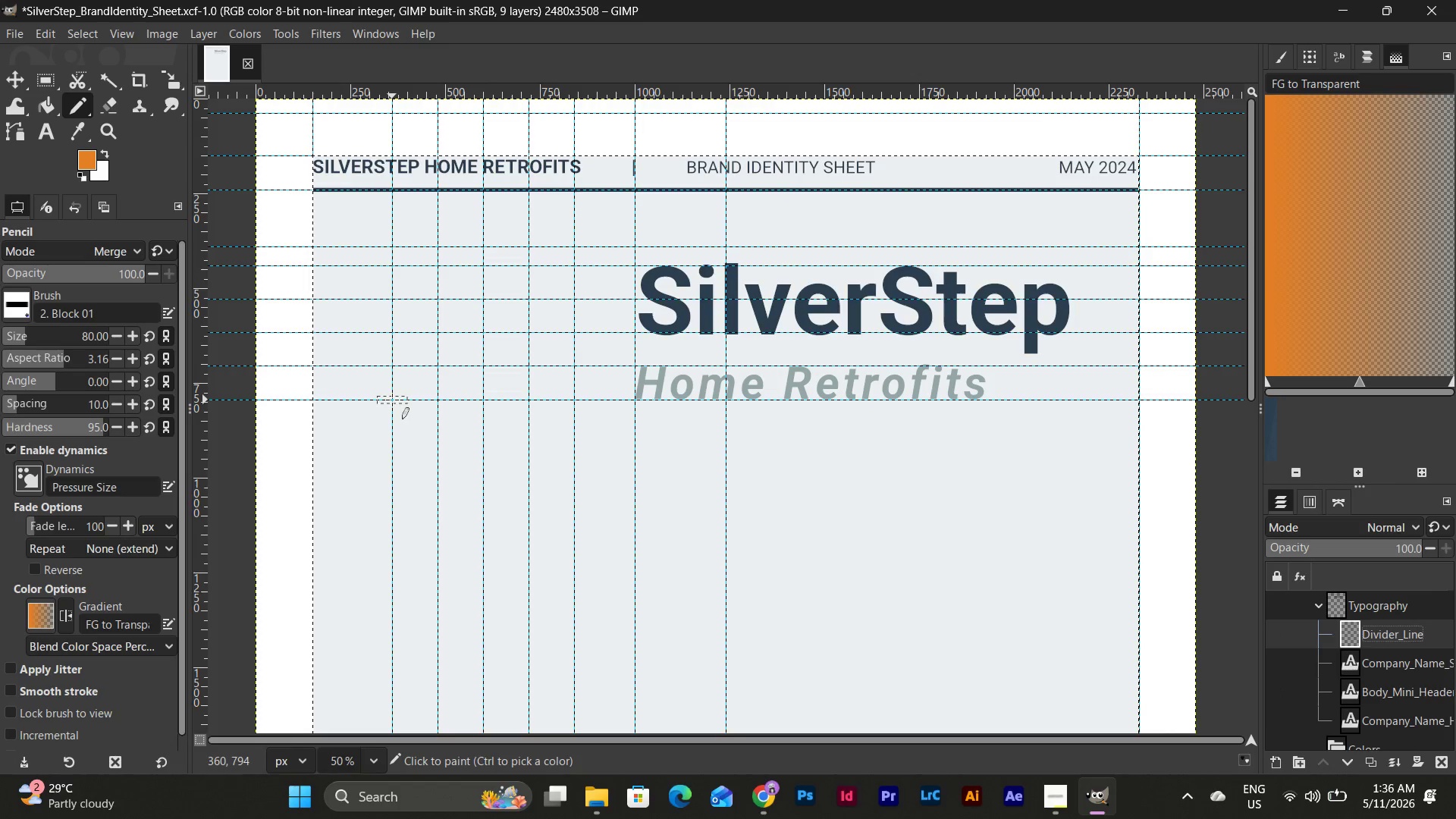 
hold_key(key=ShiftLeft, duration=0.42)
 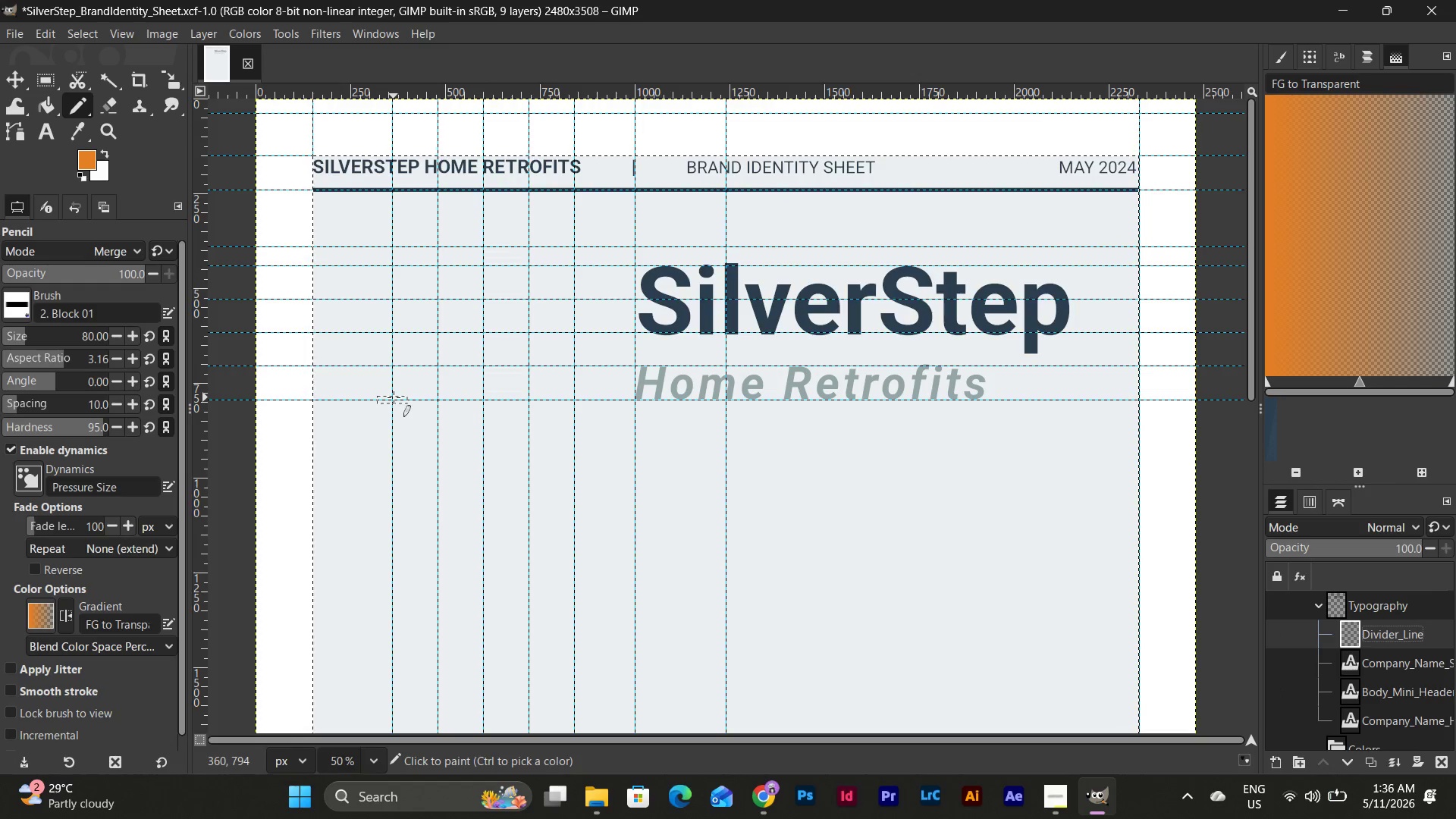 
left_click_drag(start_coordinate=[394, 397], to_coordinate=[418, 425])
 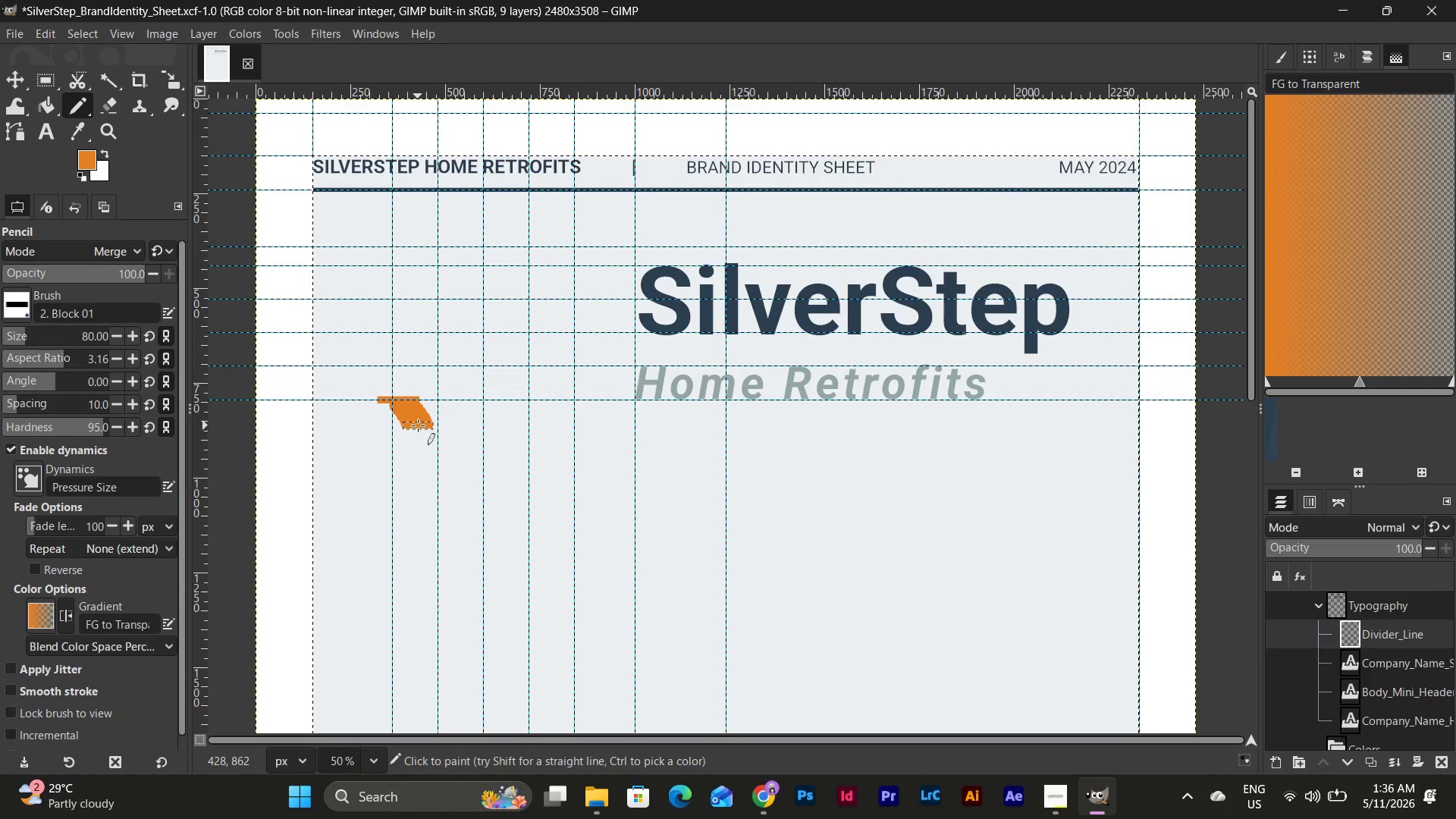 
key(Control+Z)
 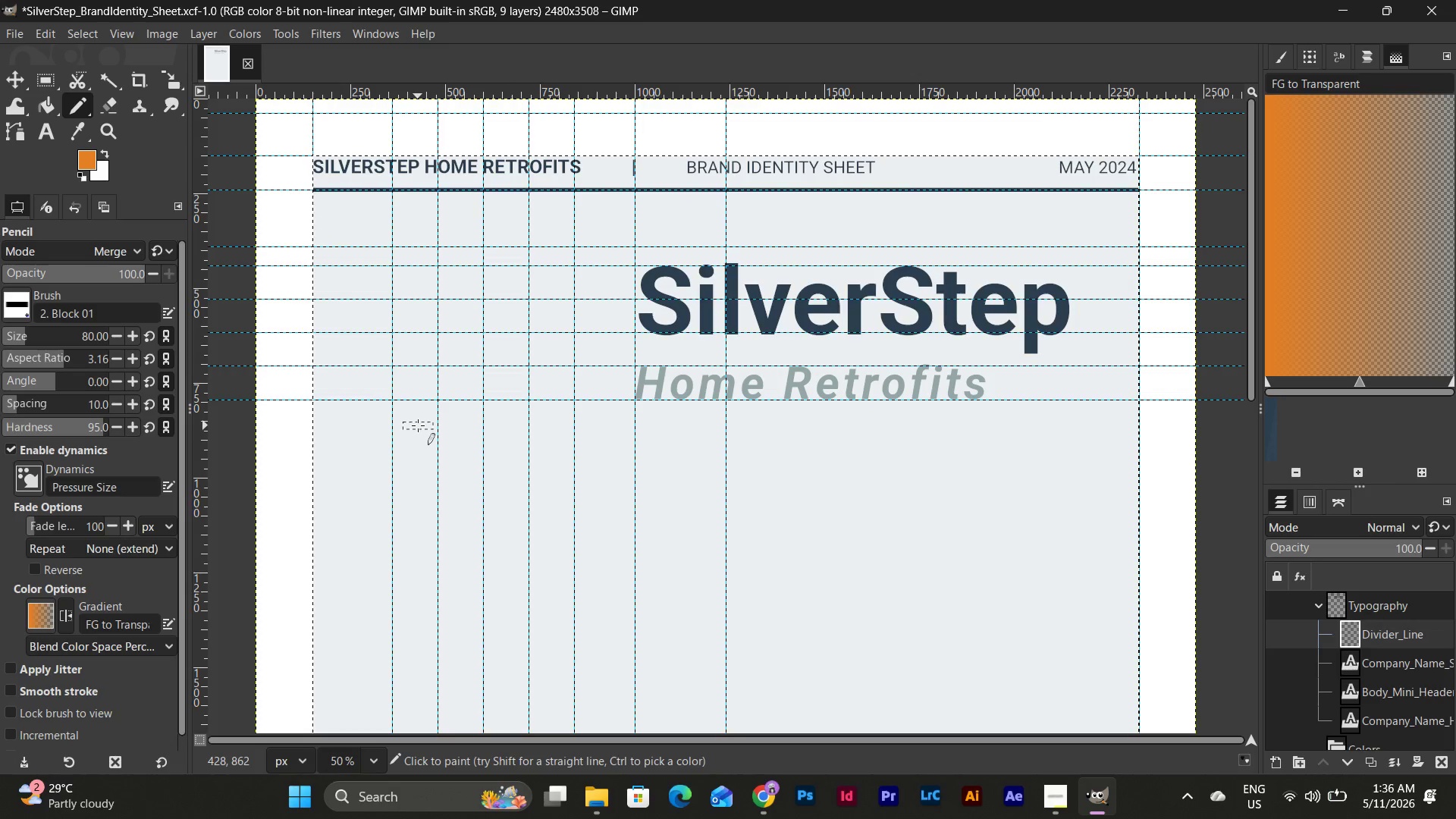 
hold_key(key=ShiftLeft, duration=5.5)
left_click([443, 398])
 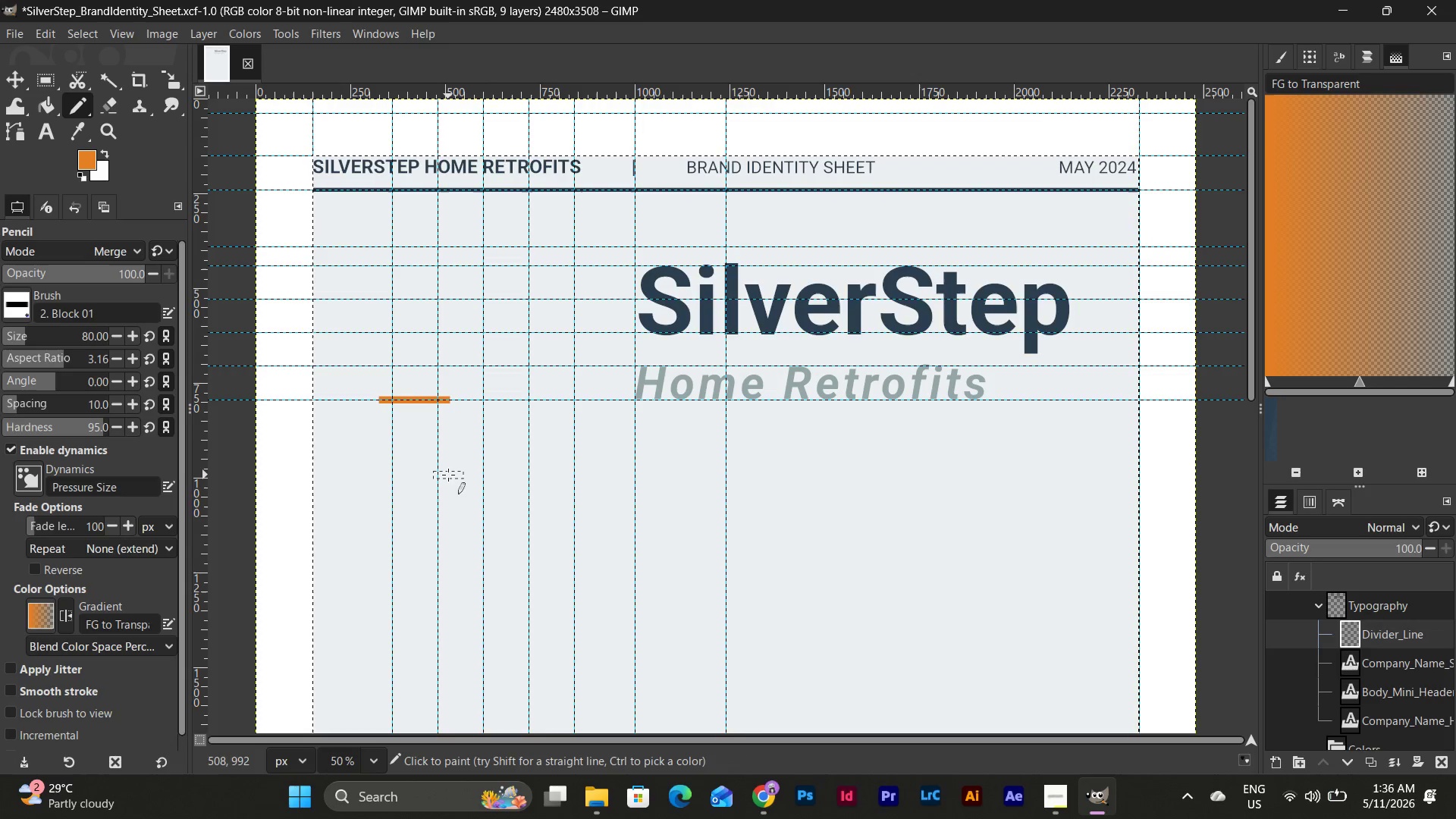 
key(Control+Z)
 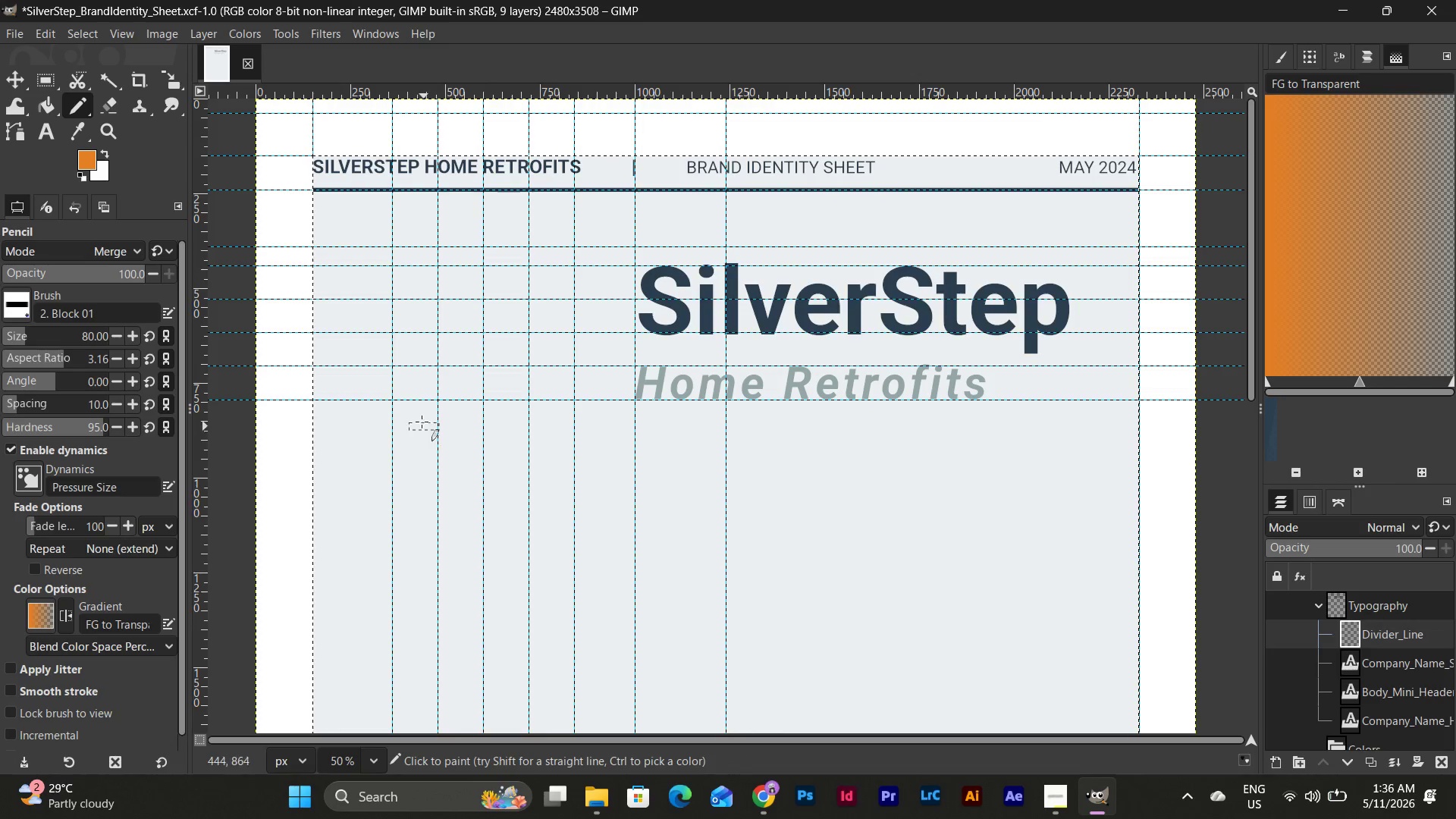 
hold_key(key=ShiftLeft, duration=2.36)
left_click([441, 400])
 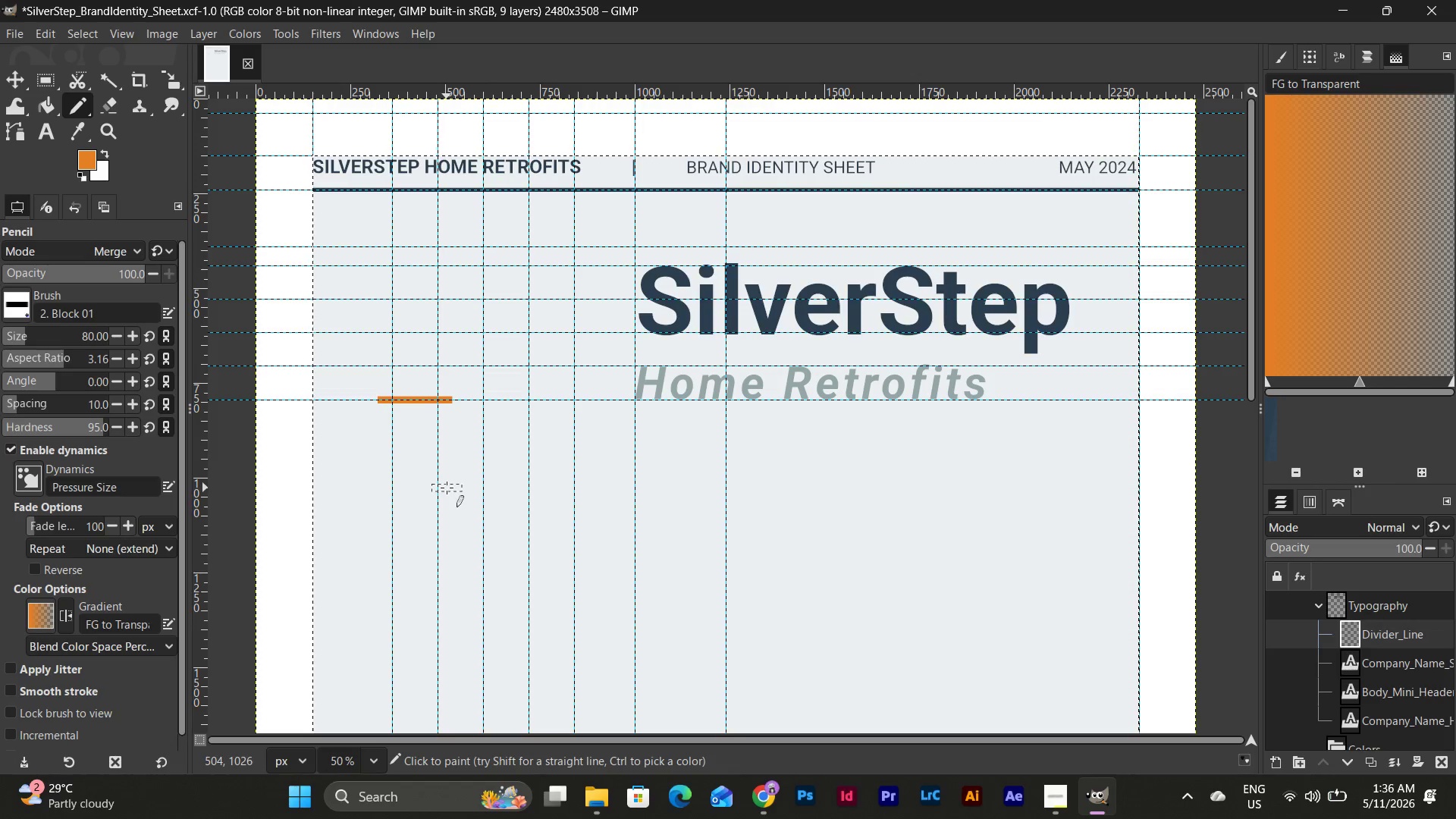 
key(Control+Z)
 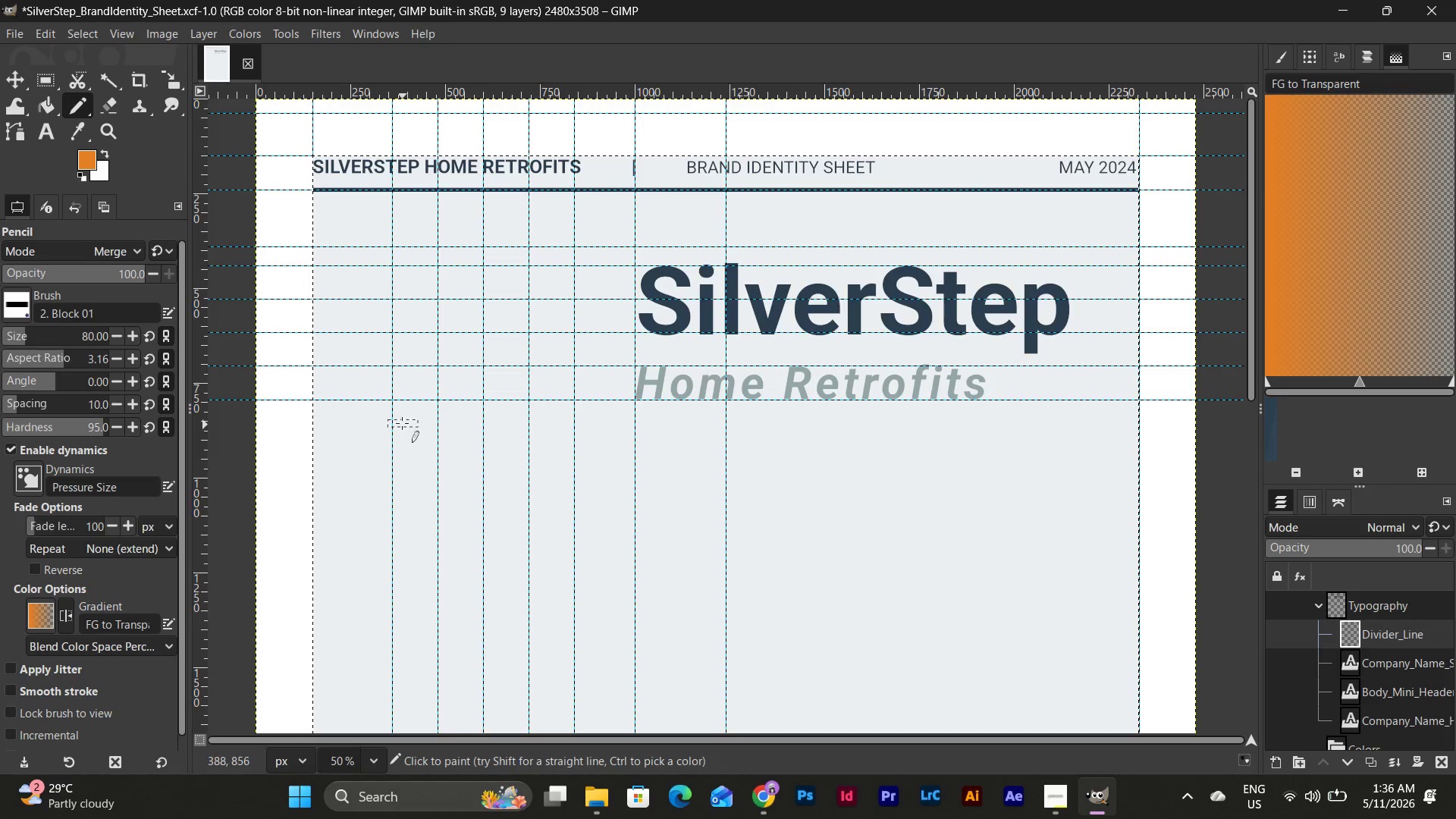 
hold_key(key=ShiftLeft, duration=5.08)
hold_key(key=ControlLeft, duration=3.48)
left_click([438, 400])
 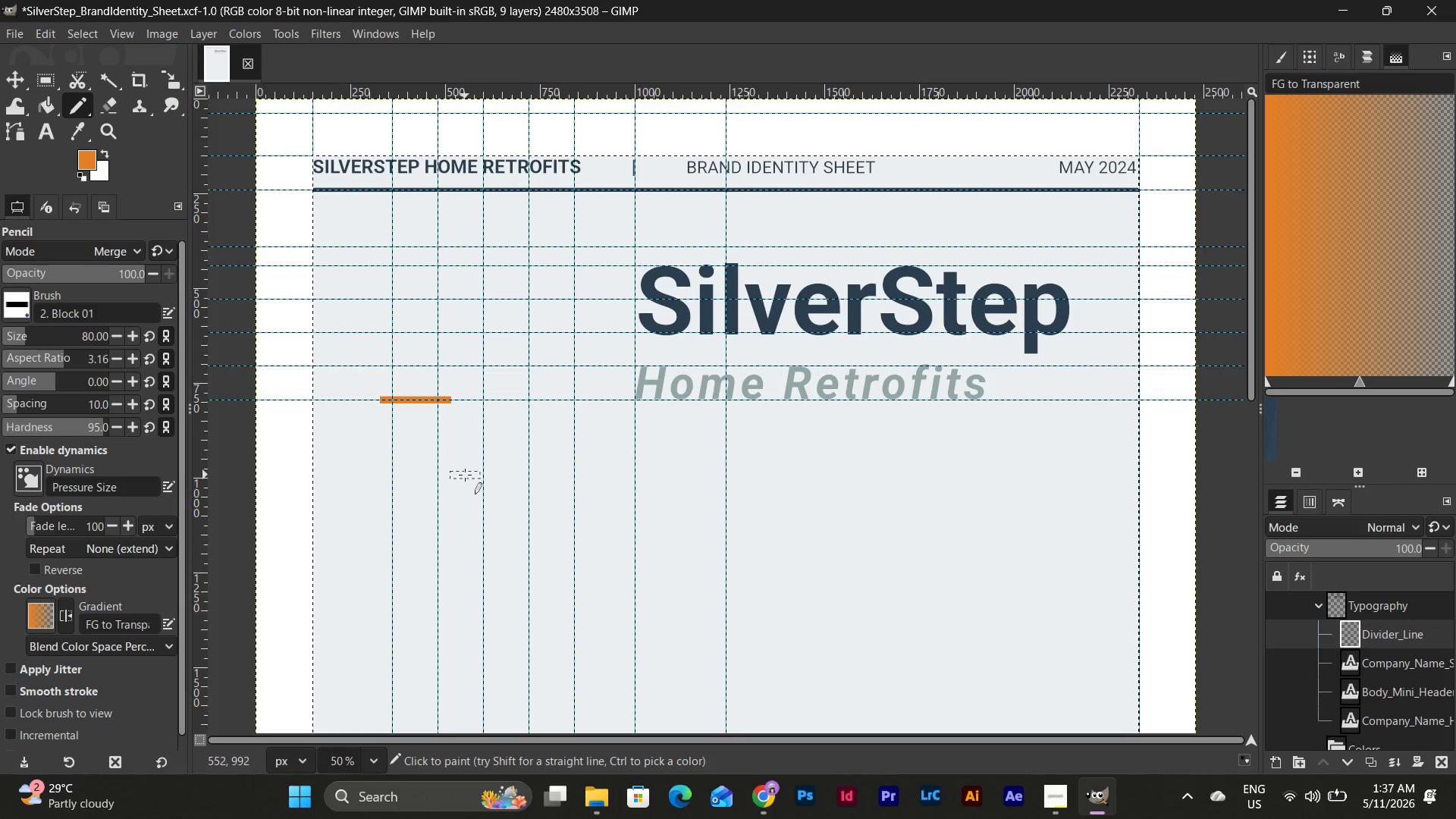 
wait(5.27)
 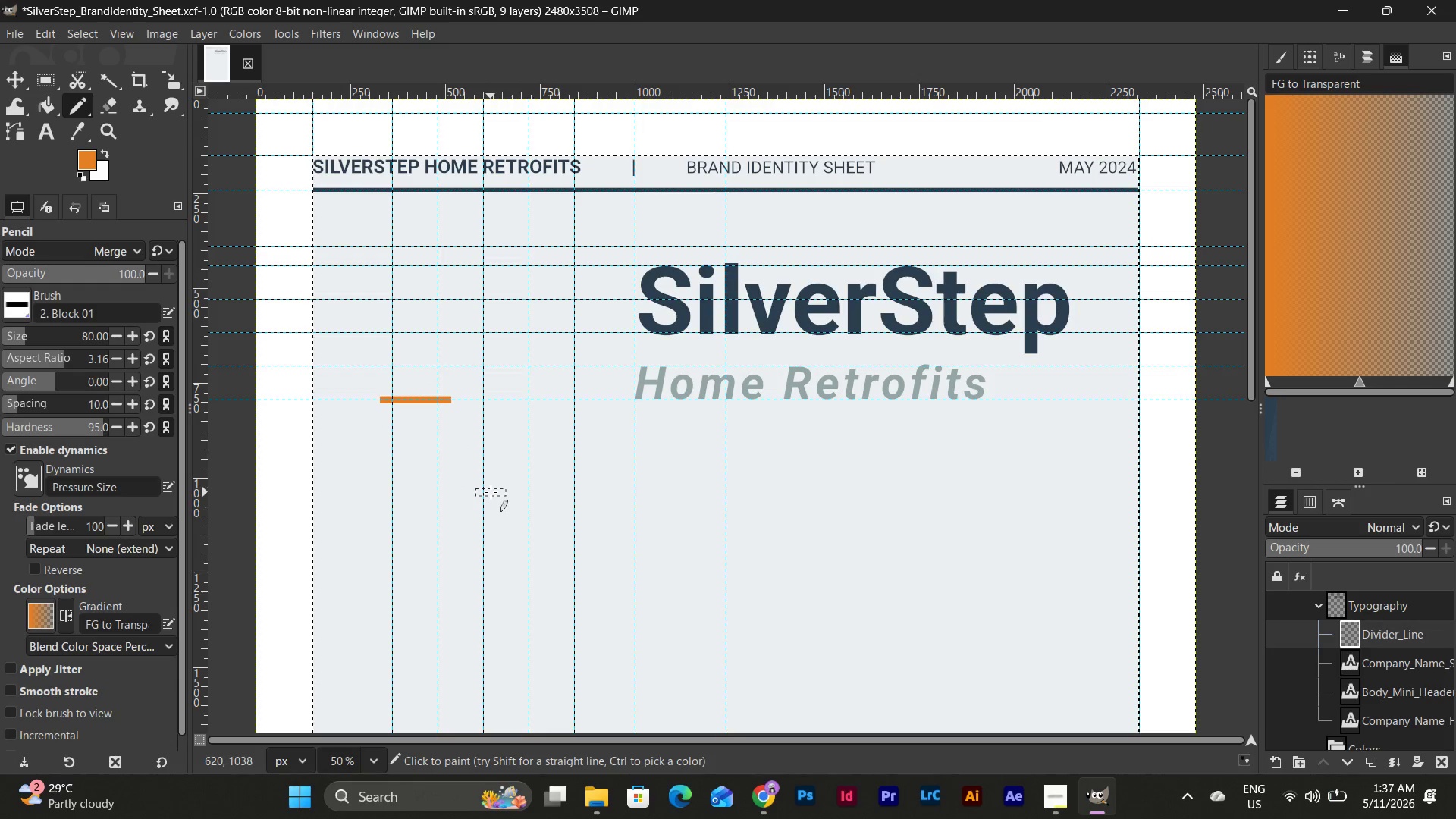 
key(Control+Z)
 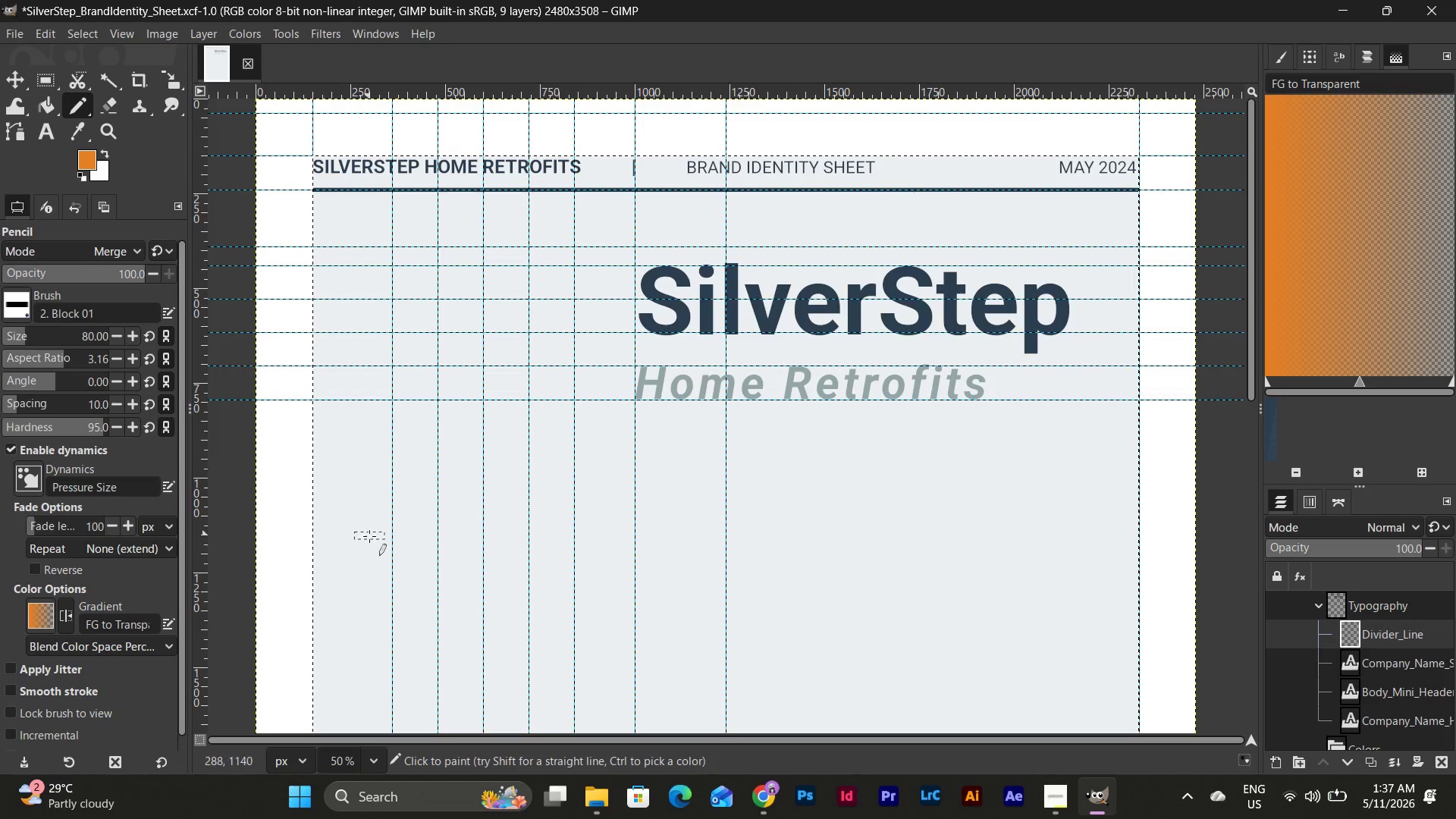 
wait(7.8)
 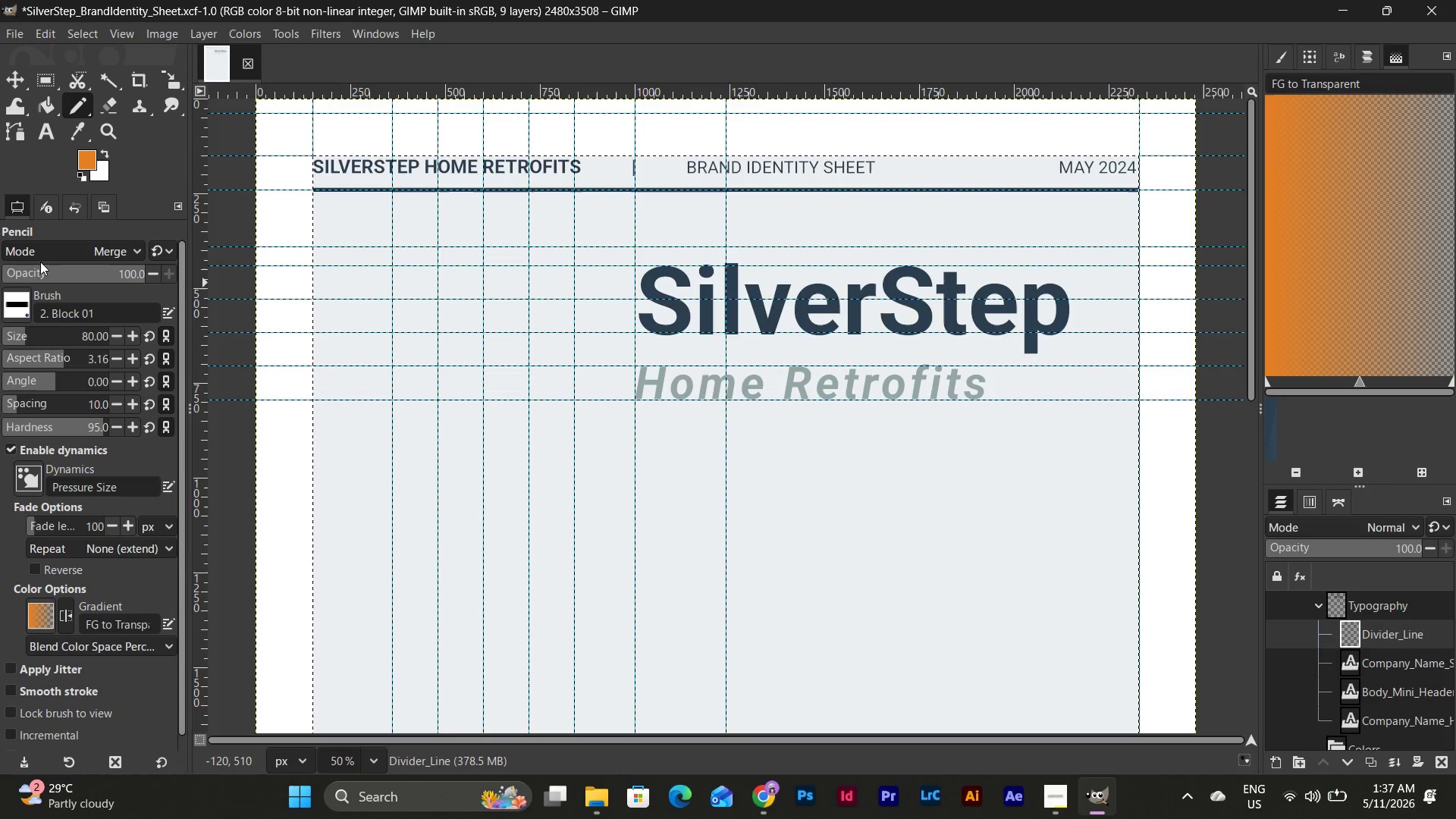 
left_click_drag(start_coordinate=[65, 357], to_coordinate=[28, 360])
 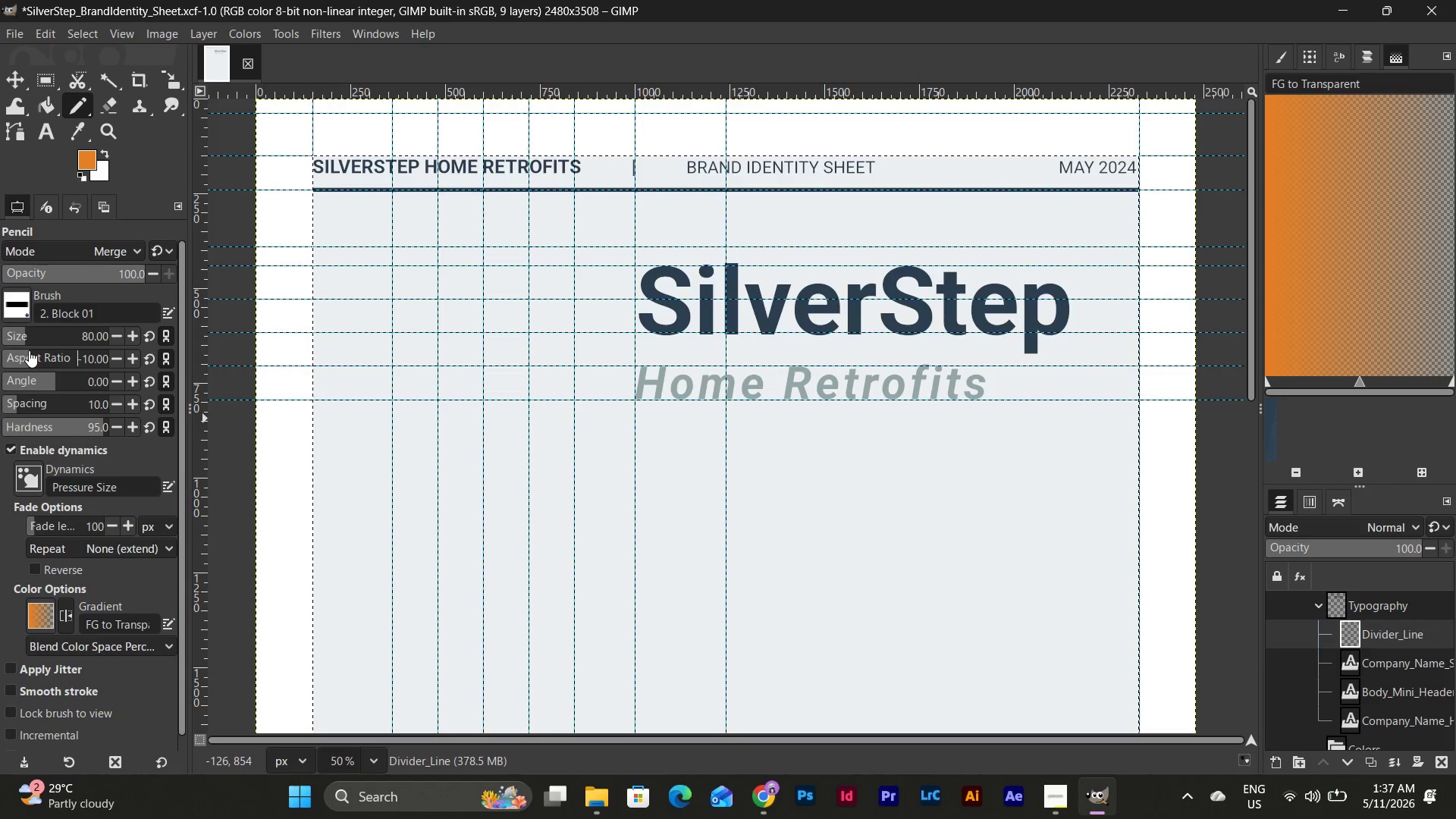 
left_click([67, 361])
 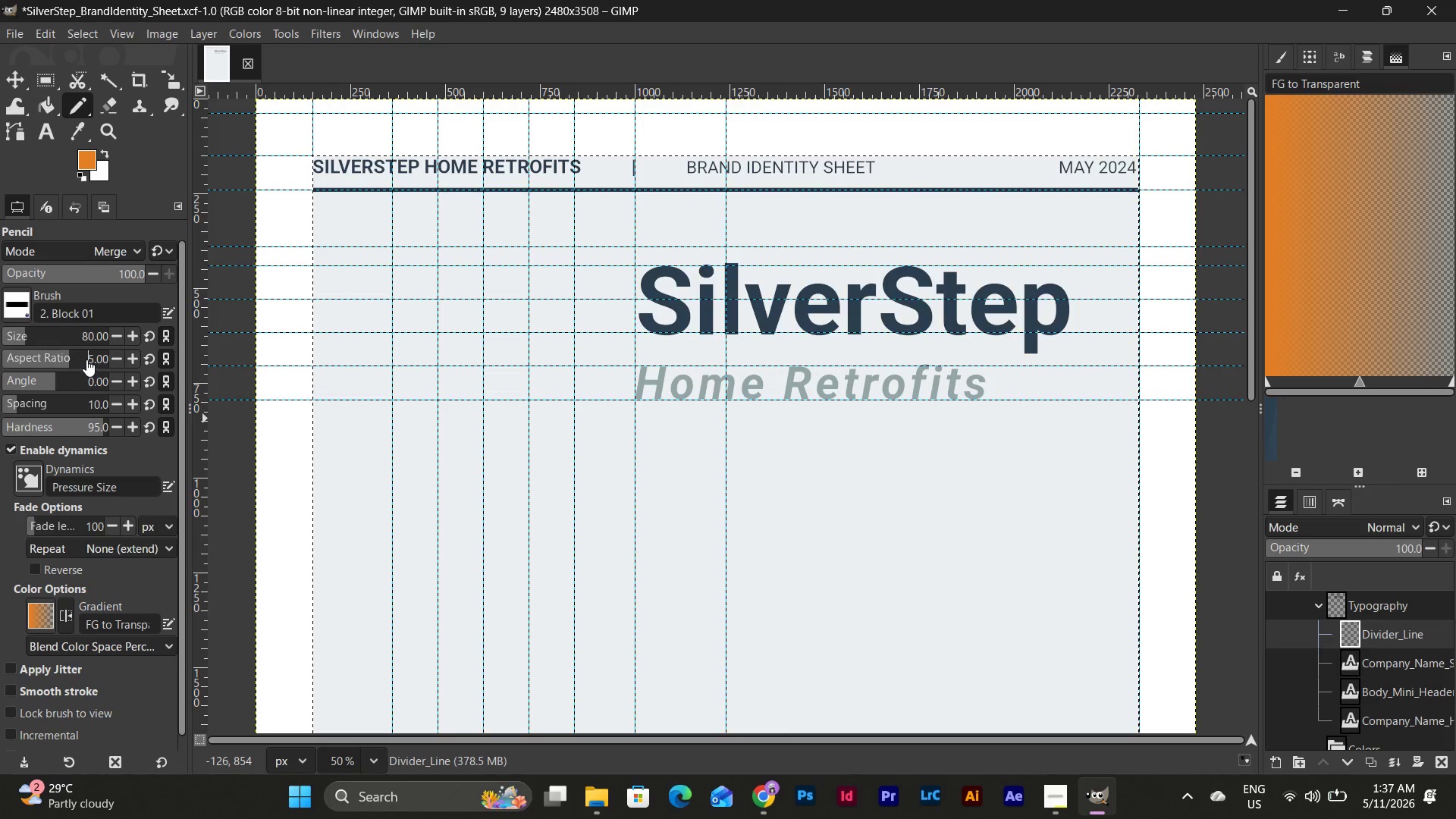 
left_click_drag(start_coordinate=[86, 359], to_coordinate=[111, 370])
 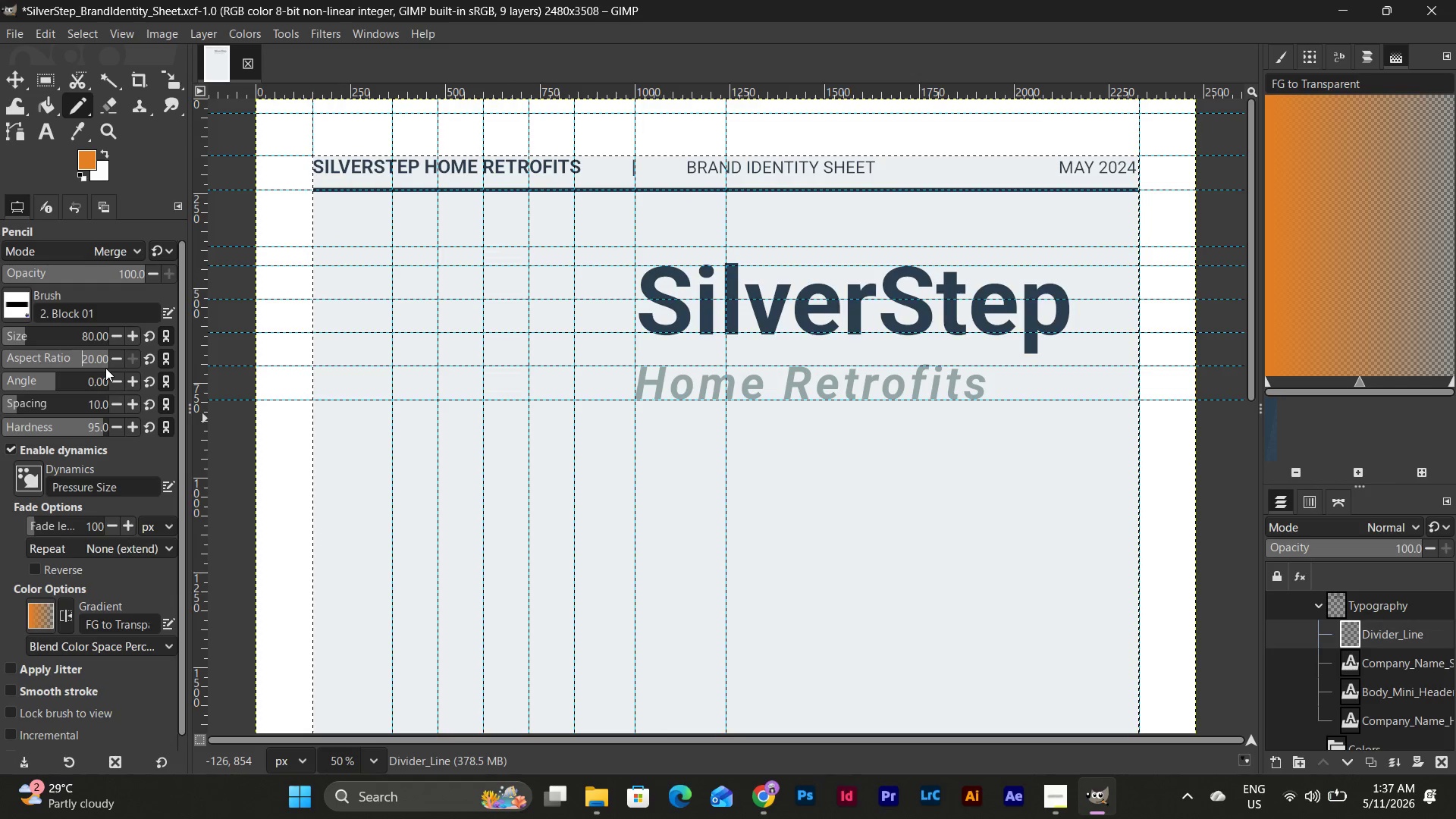 
key(Numpad0)
 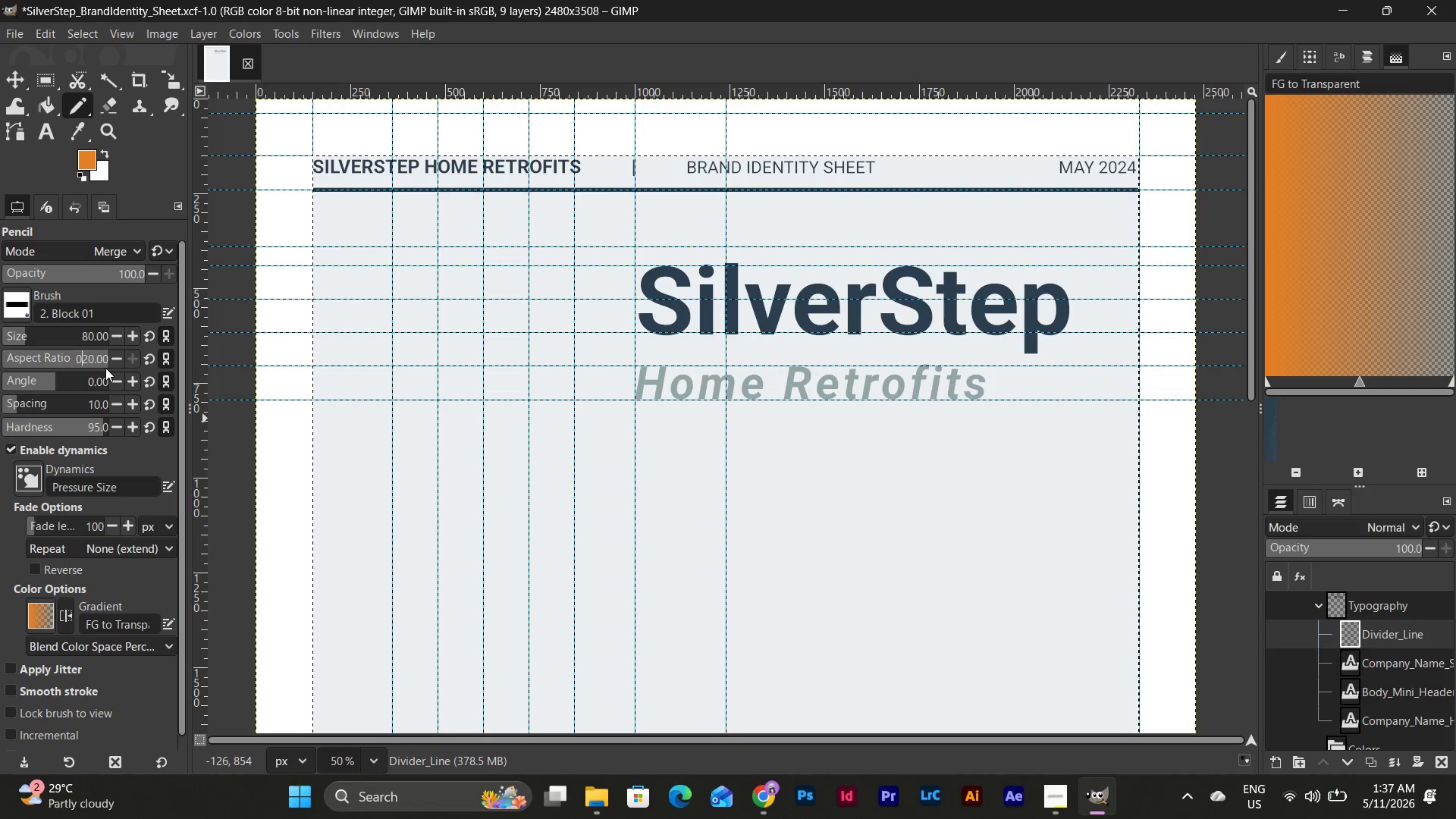 
key(NumpadEnter)
 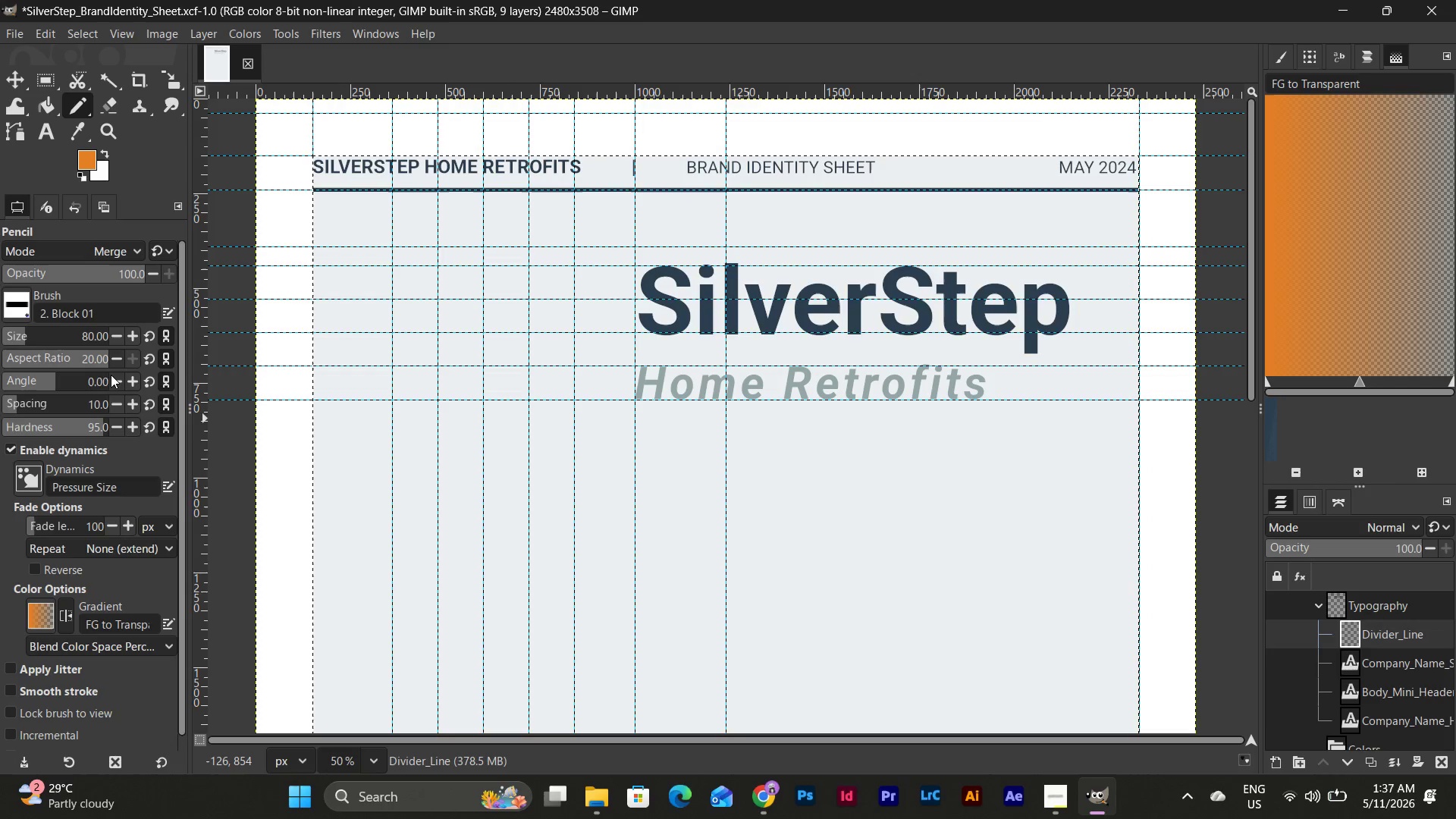 
left_click([91, 366])
 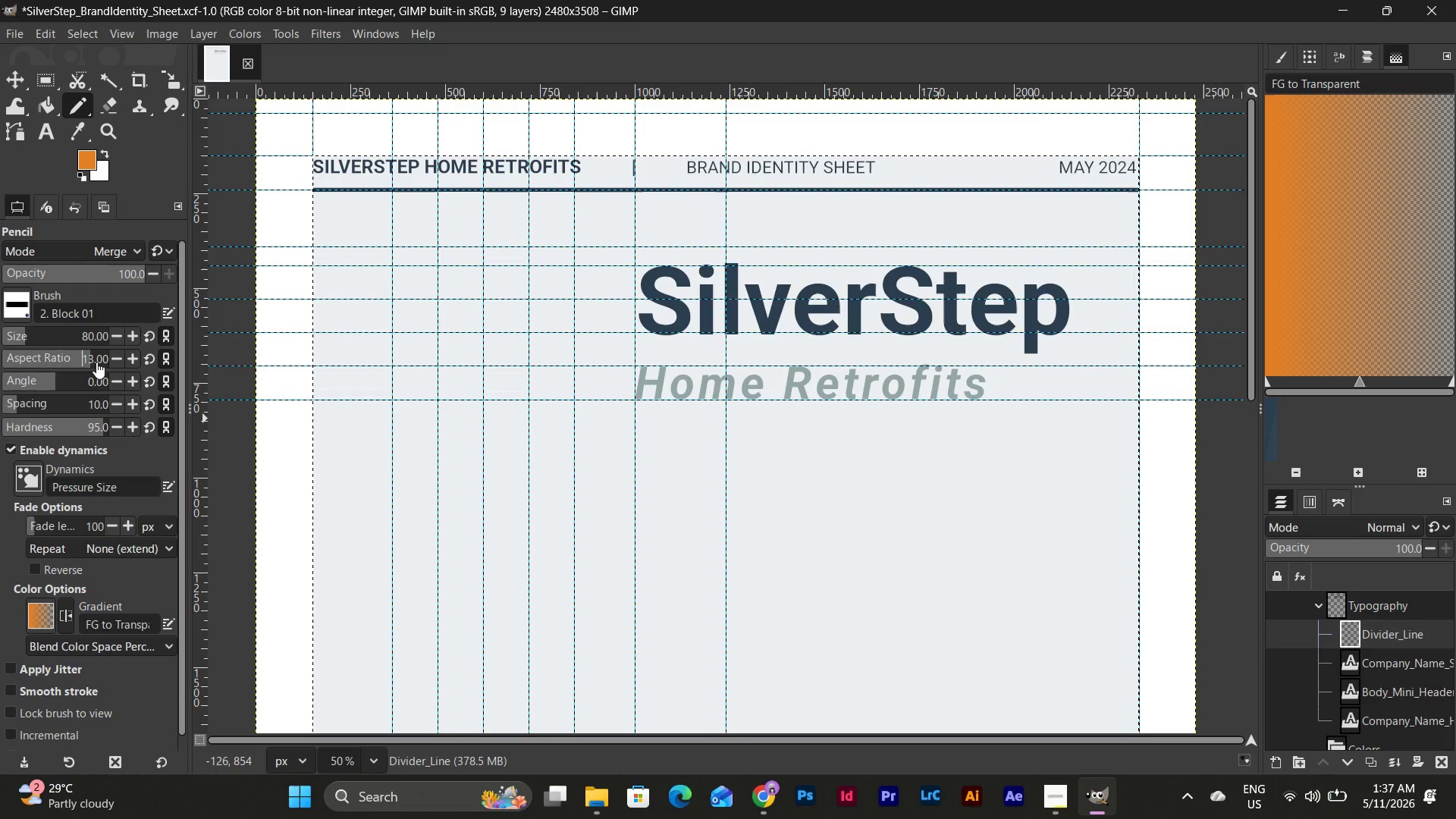 
left_click([83, 359])
 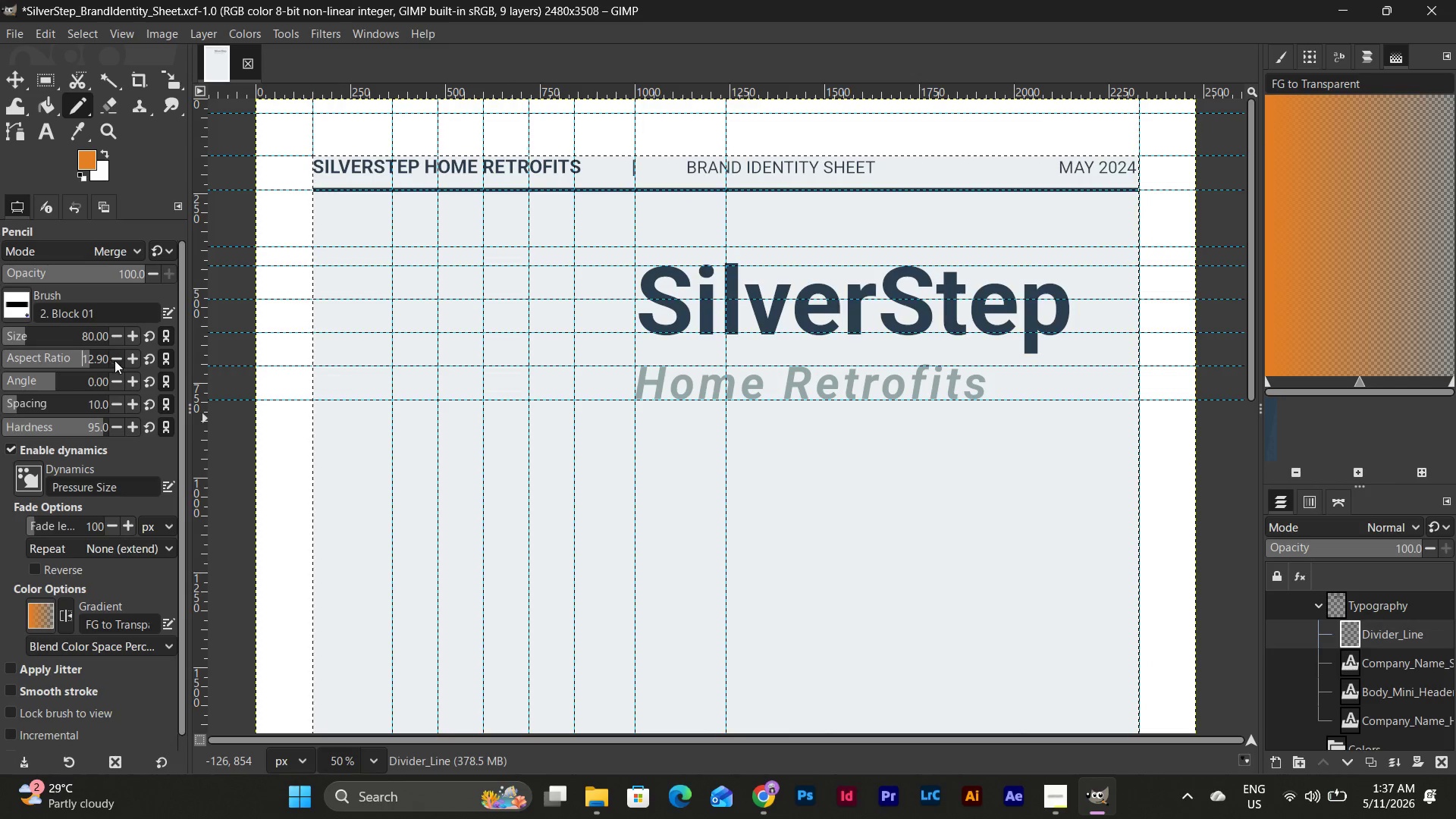 
triple_click([118, 359])
 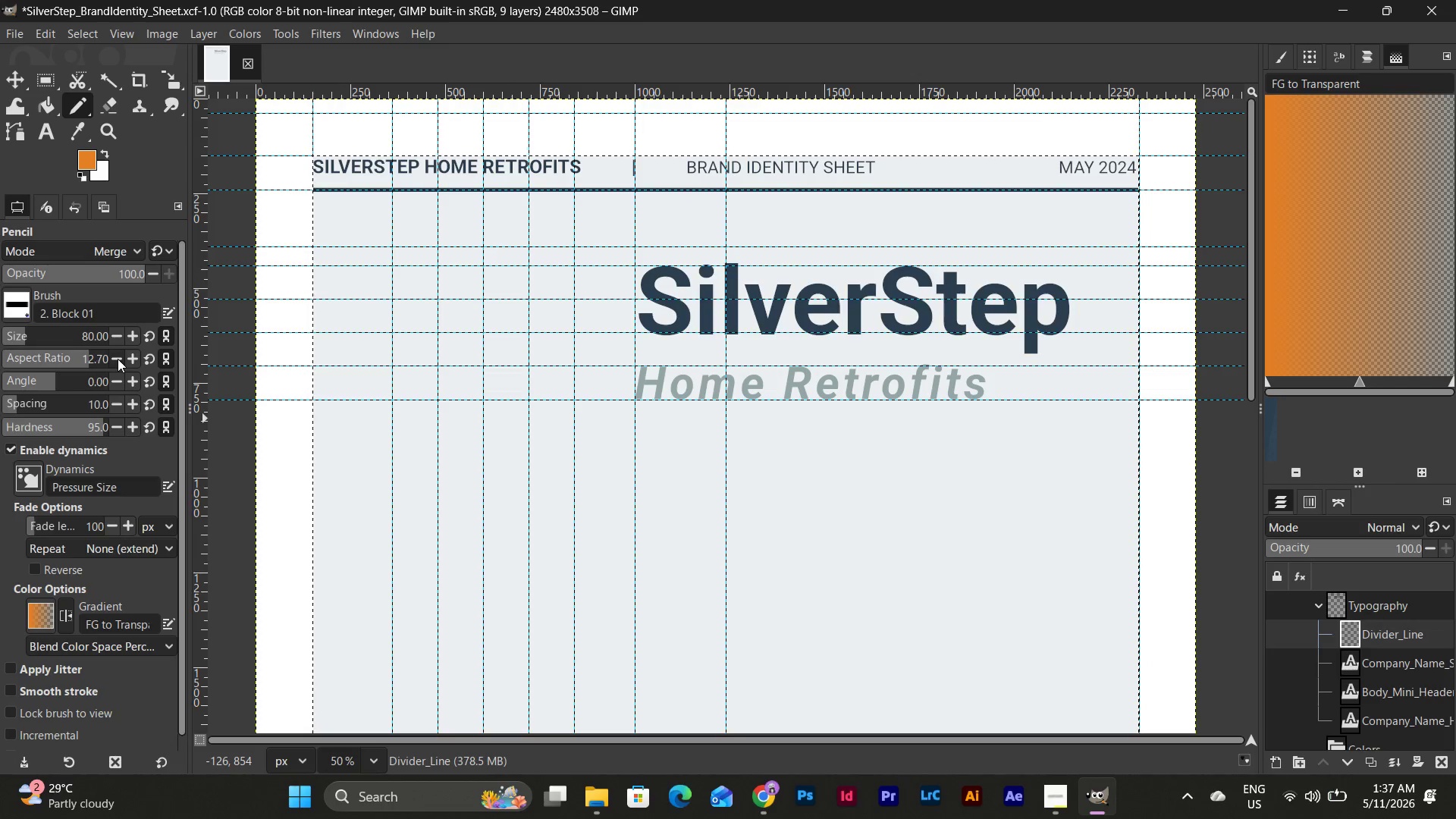 
triple_click([118, 359])
 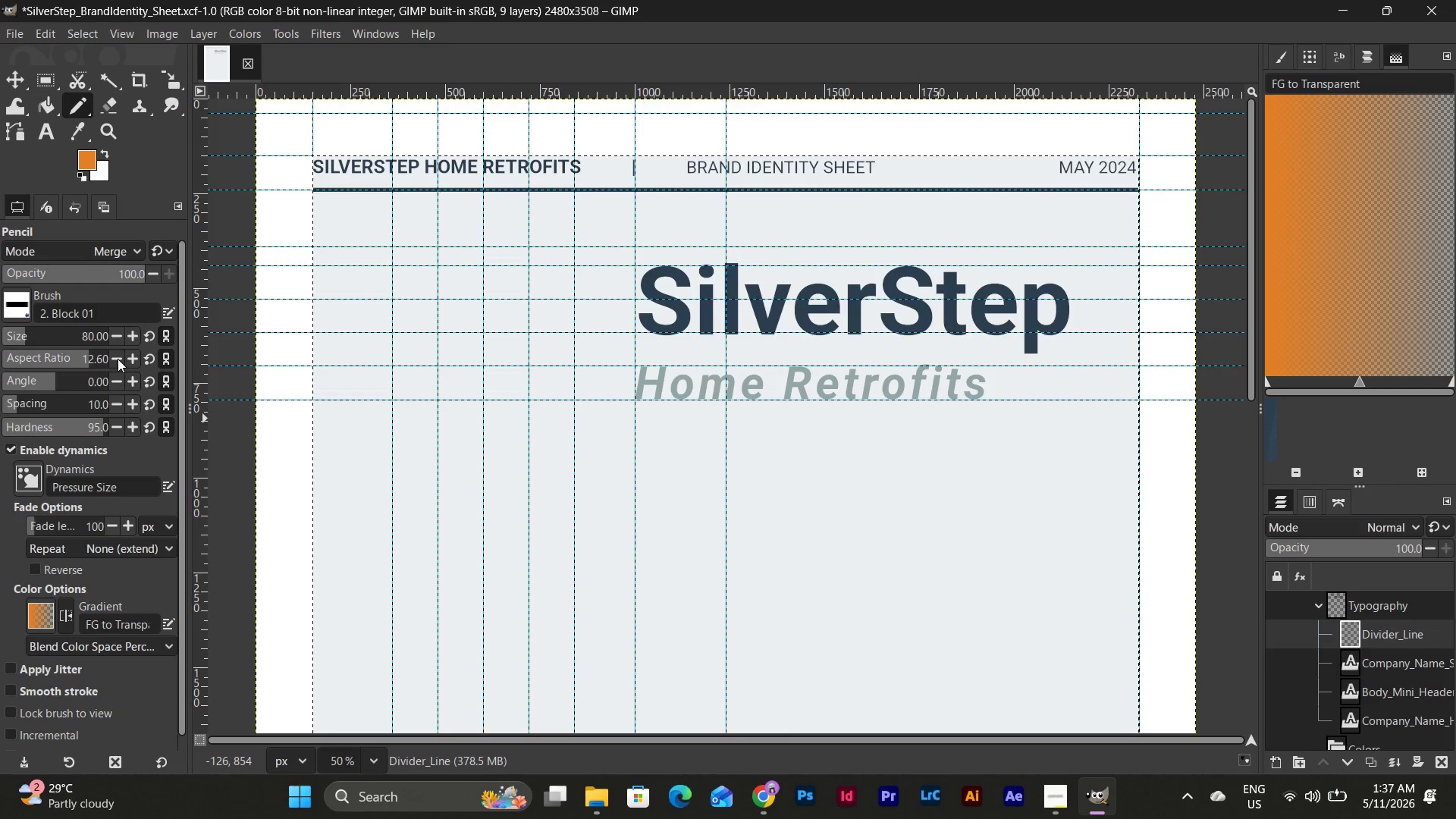 
triple_click([118, 359])
 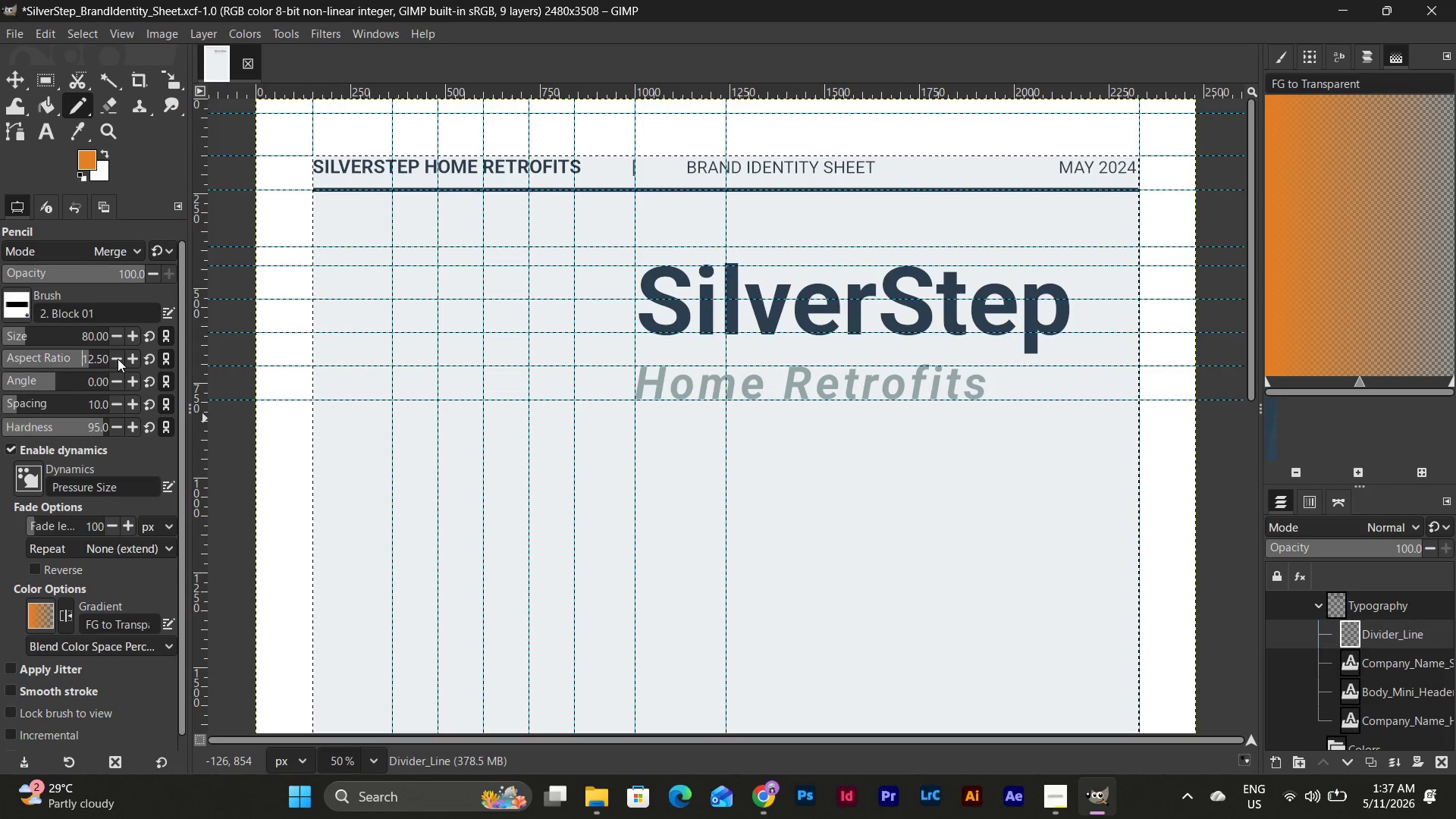 
triple_click([118, 359])
 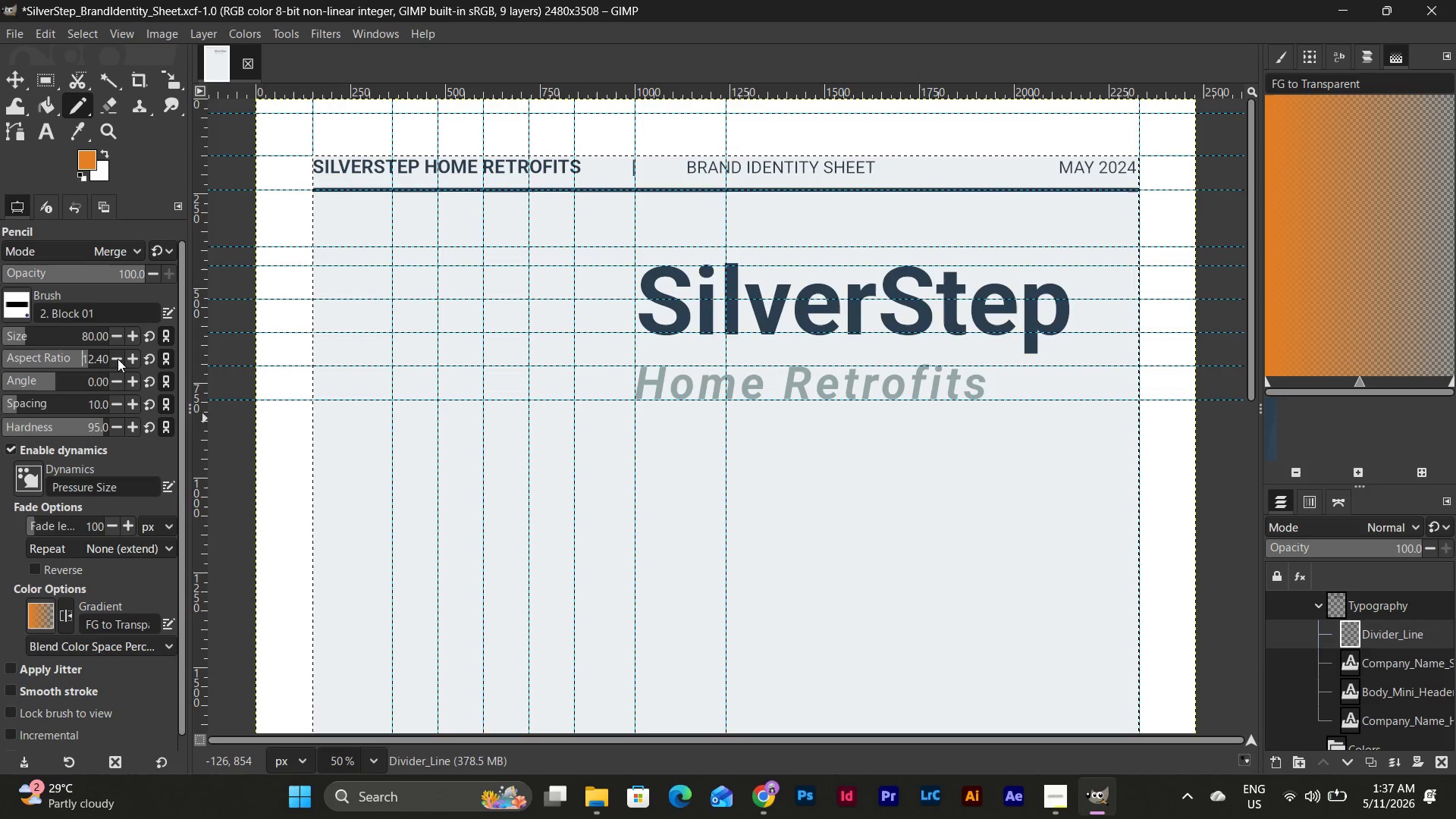 
triple_click([118, 359])
 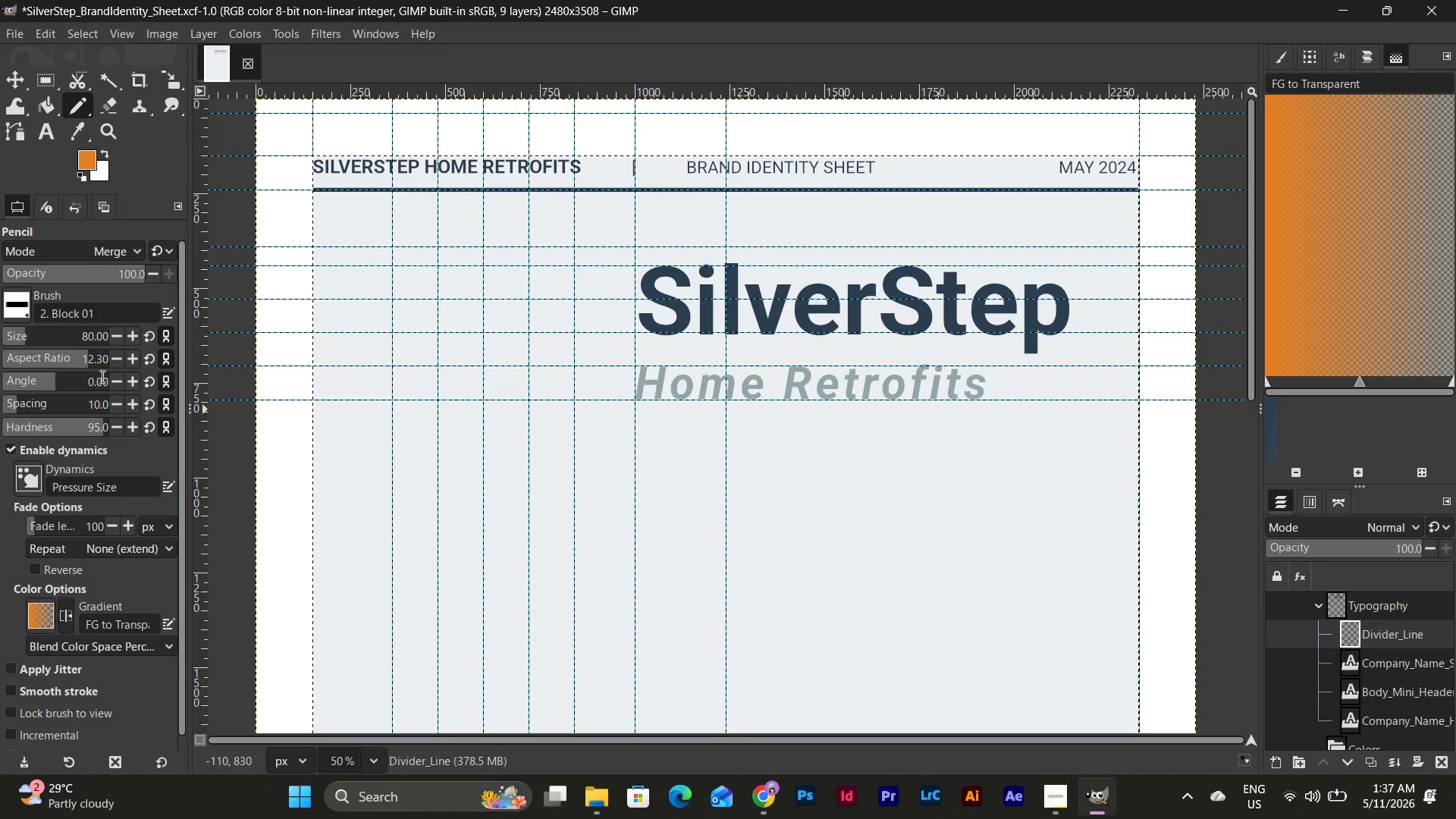 
left_click([98, 361])
 